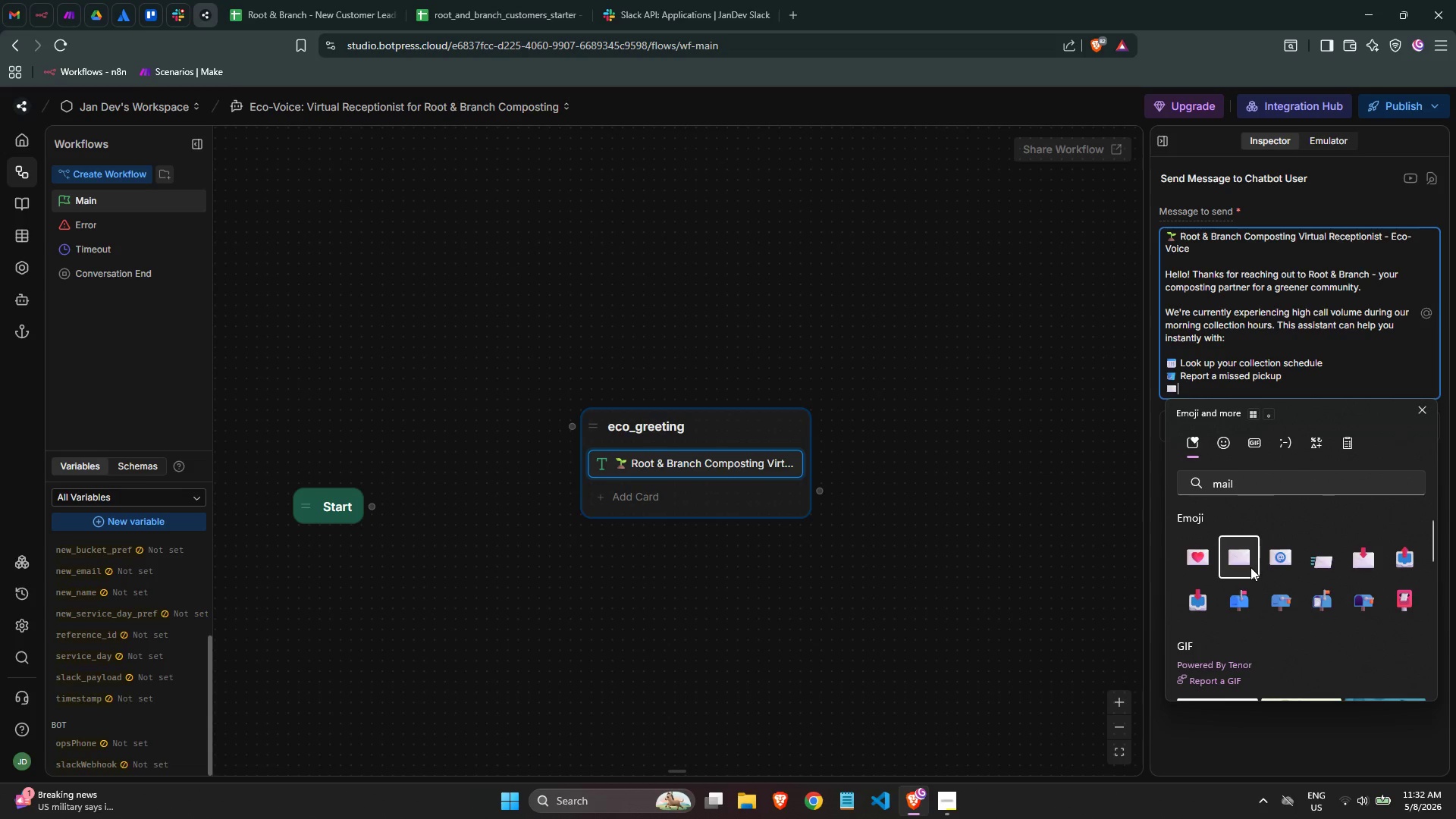 
key(Space)
 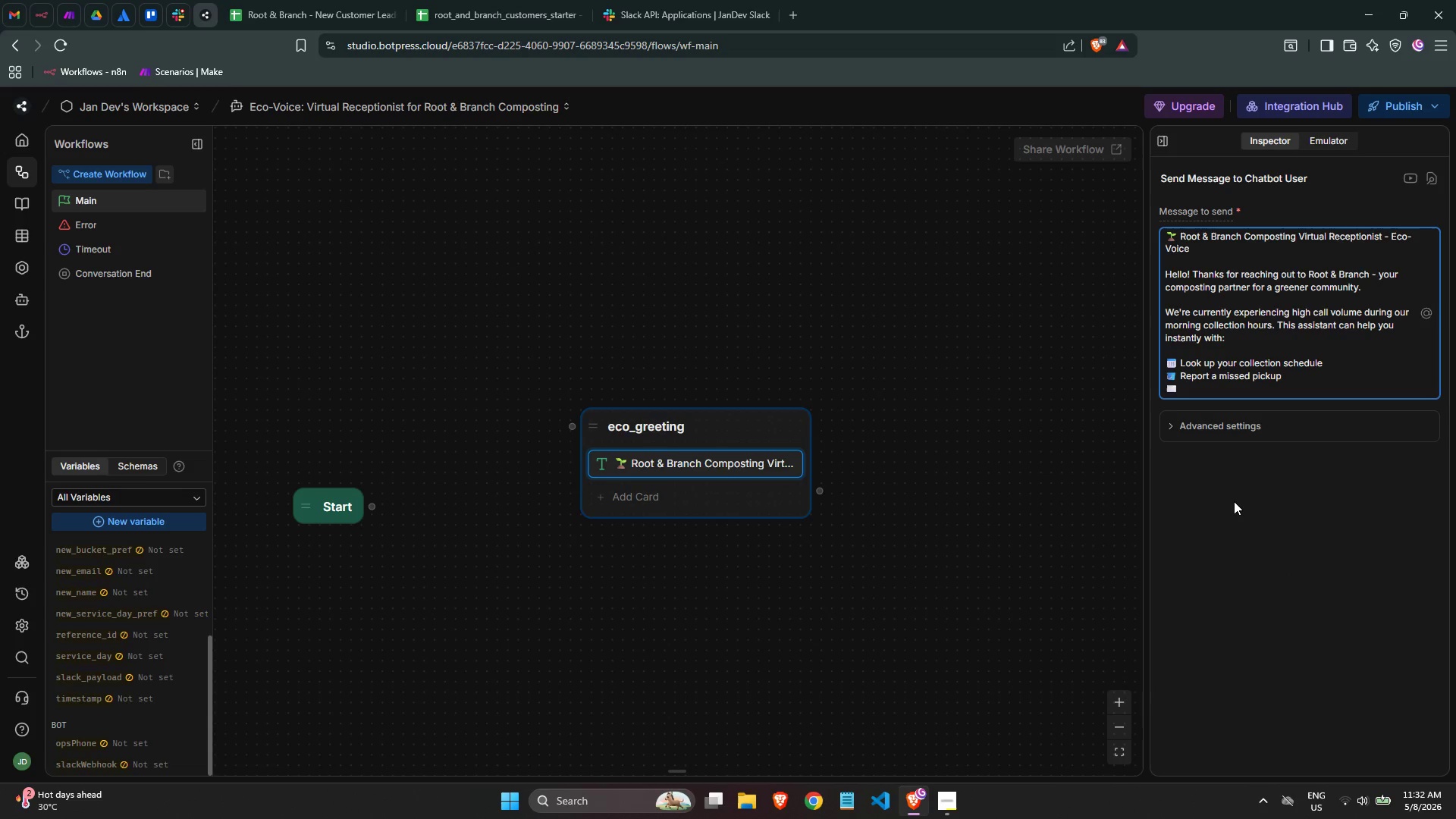 
wait(10.25)
 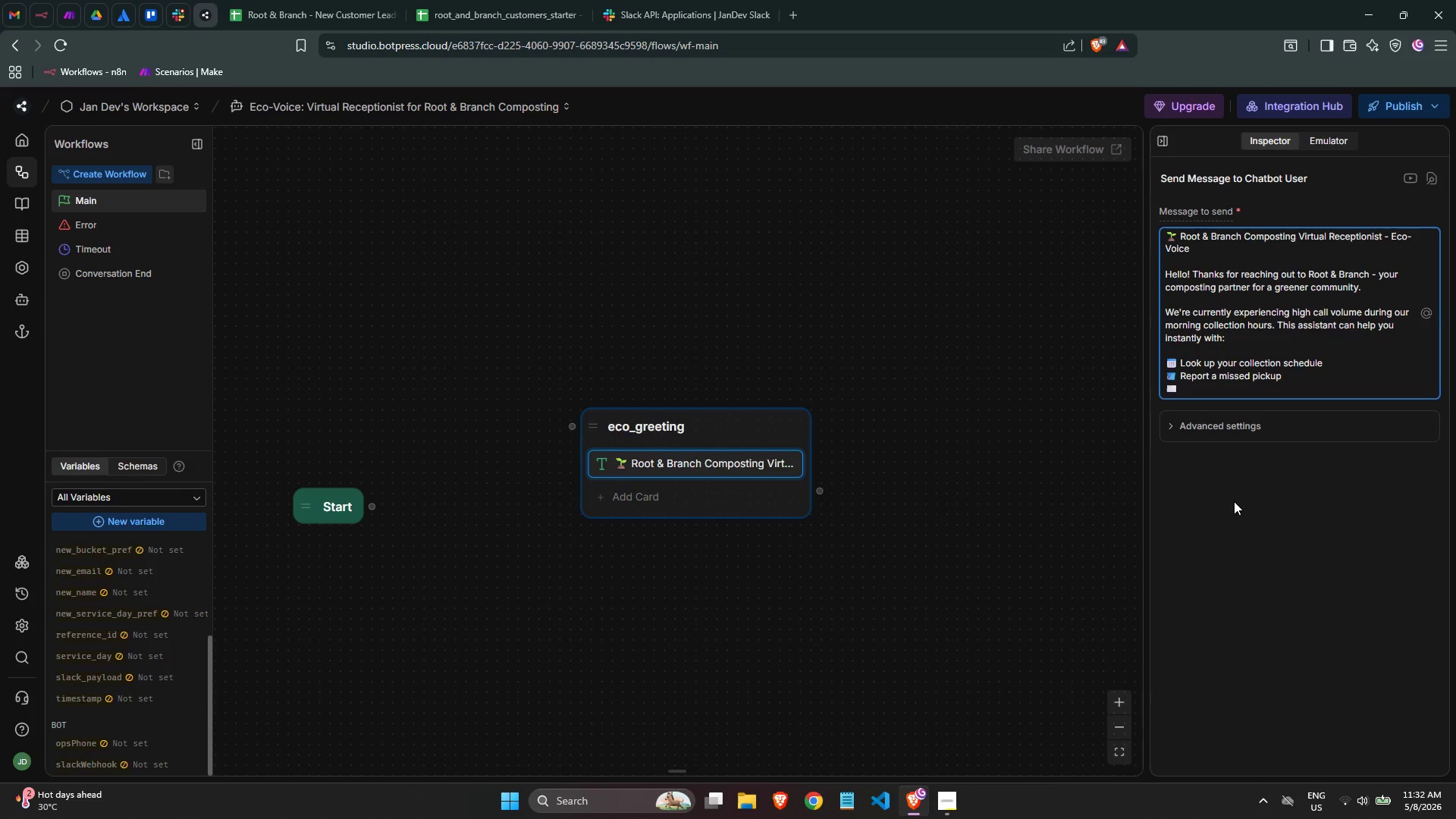 
type(Sign up for composting service)
 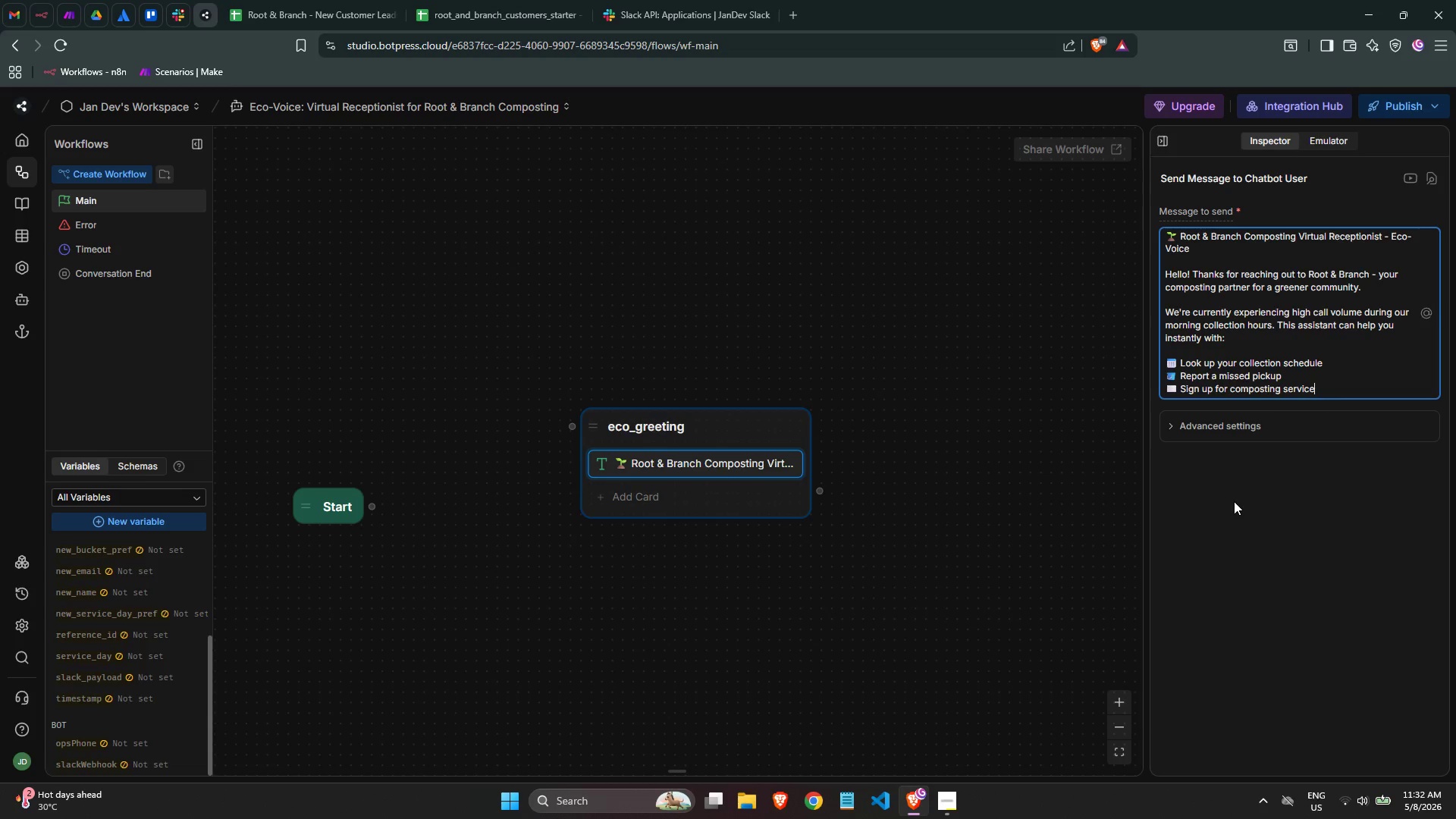 
key(Enter)
 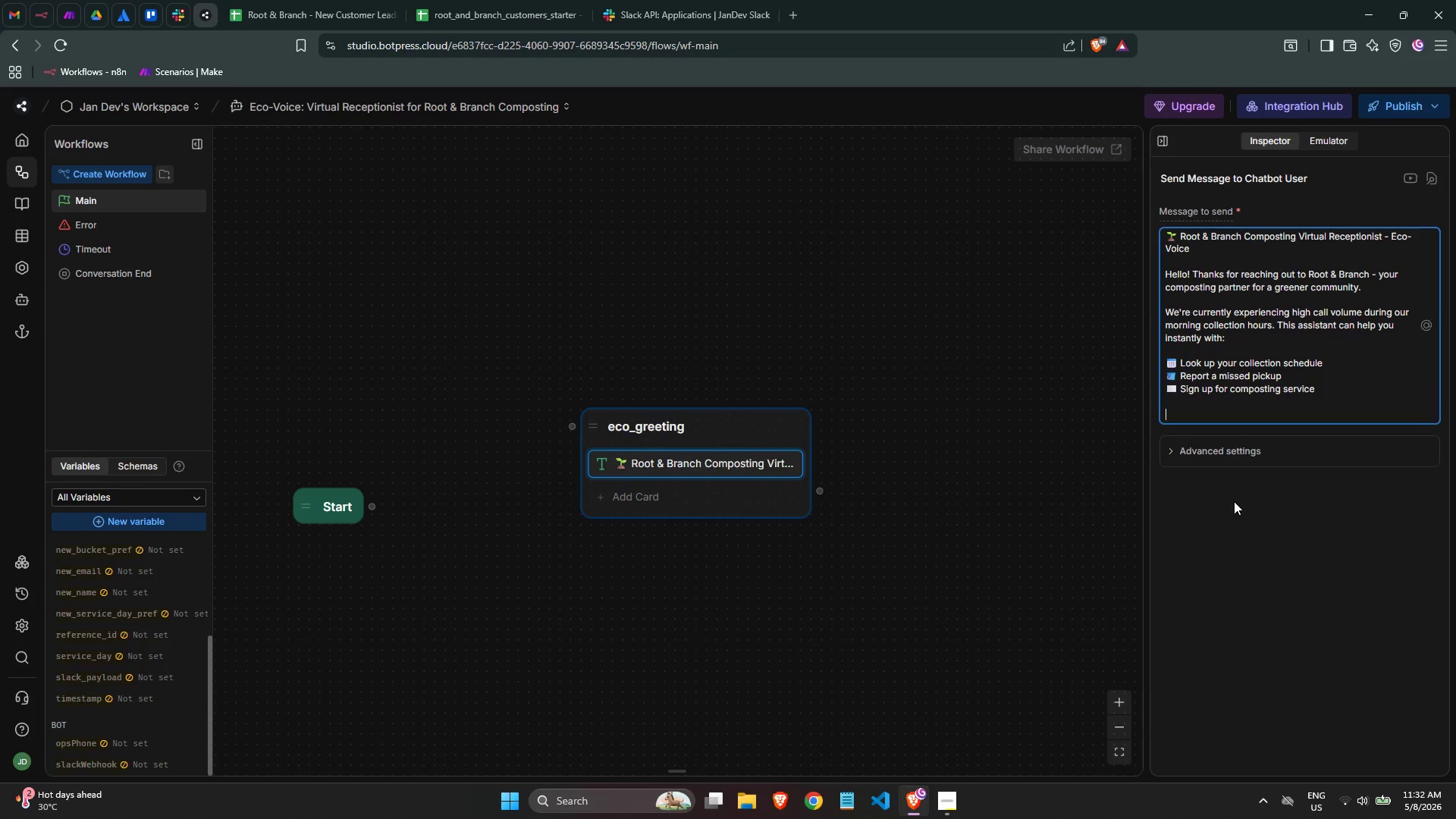 
key(Enter)
 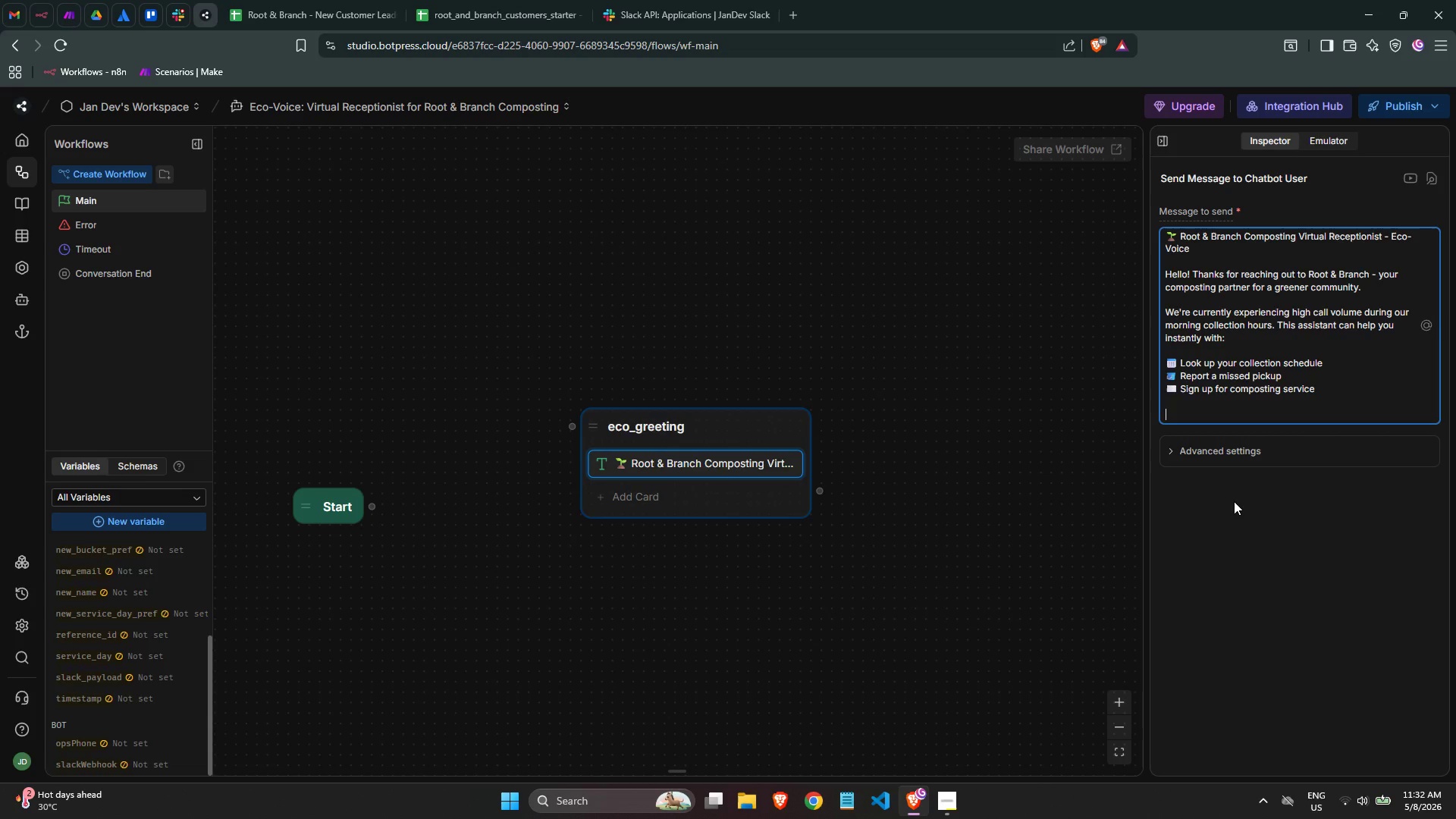 
type(How can i)
key(Backspace)
type(I help you today?)
 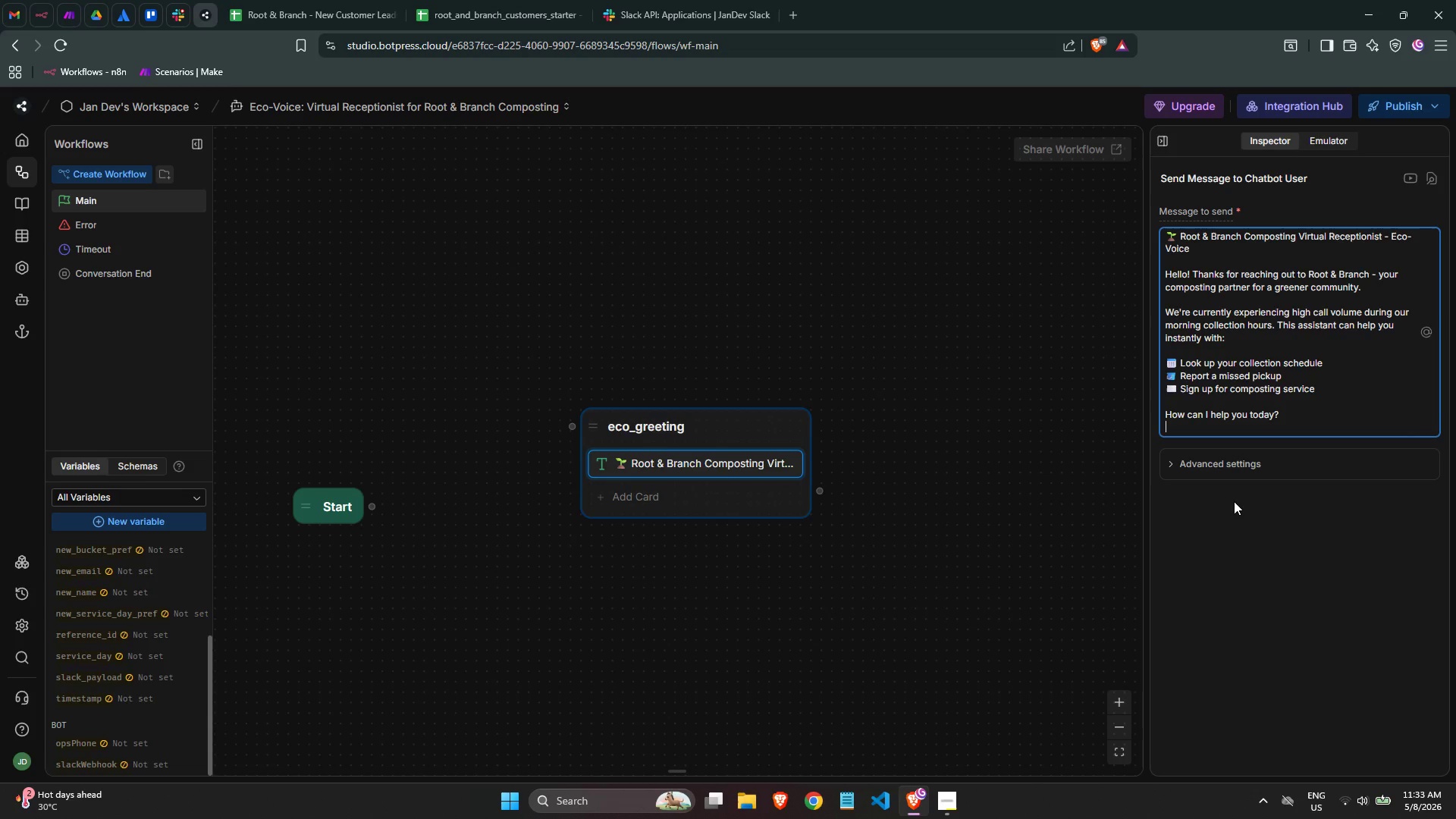 
key(Enter)
 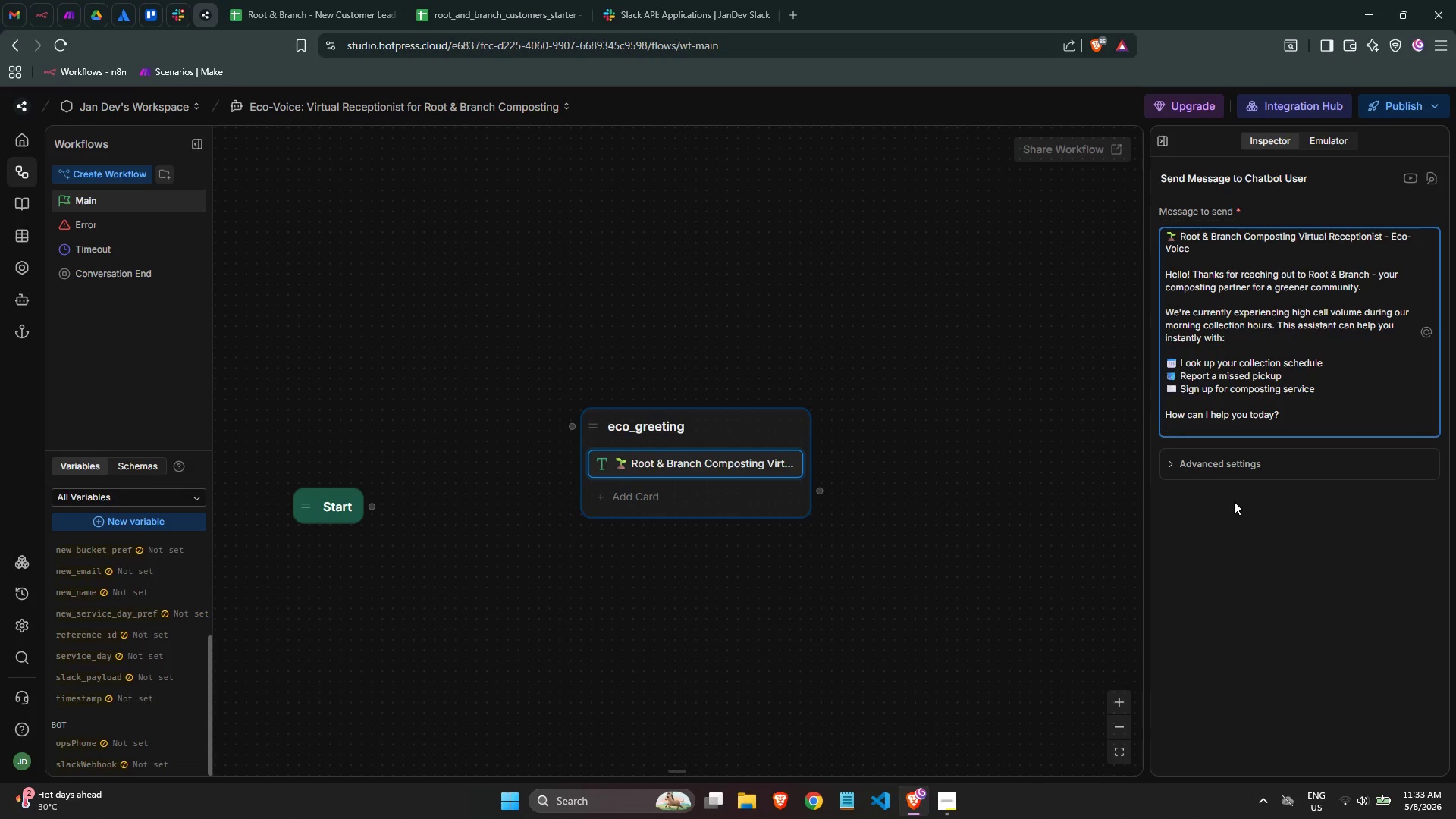 
key(Backspace)
 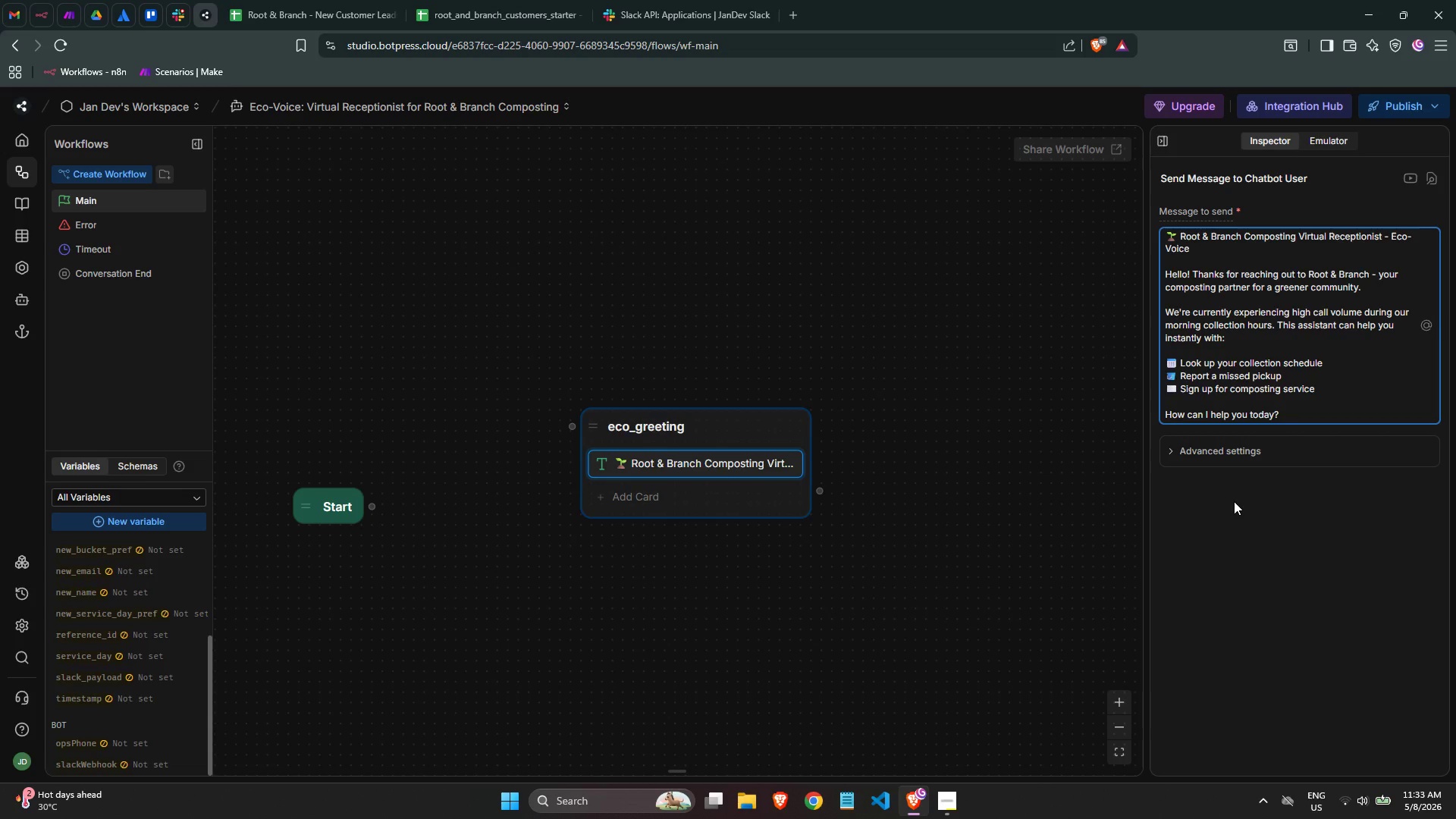 
key(Shift+ArrowUp)
 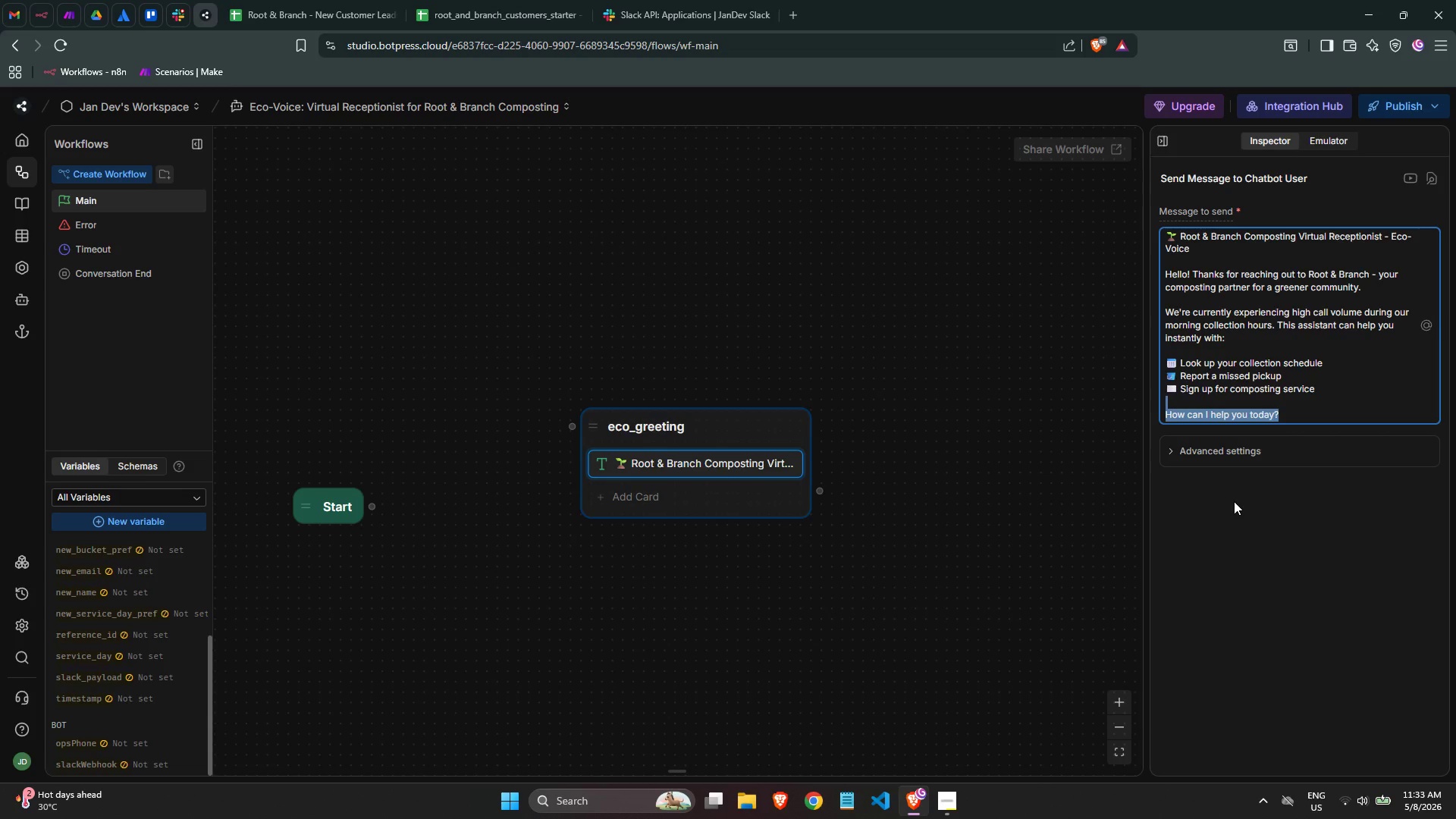 
key(ArrowDown)
 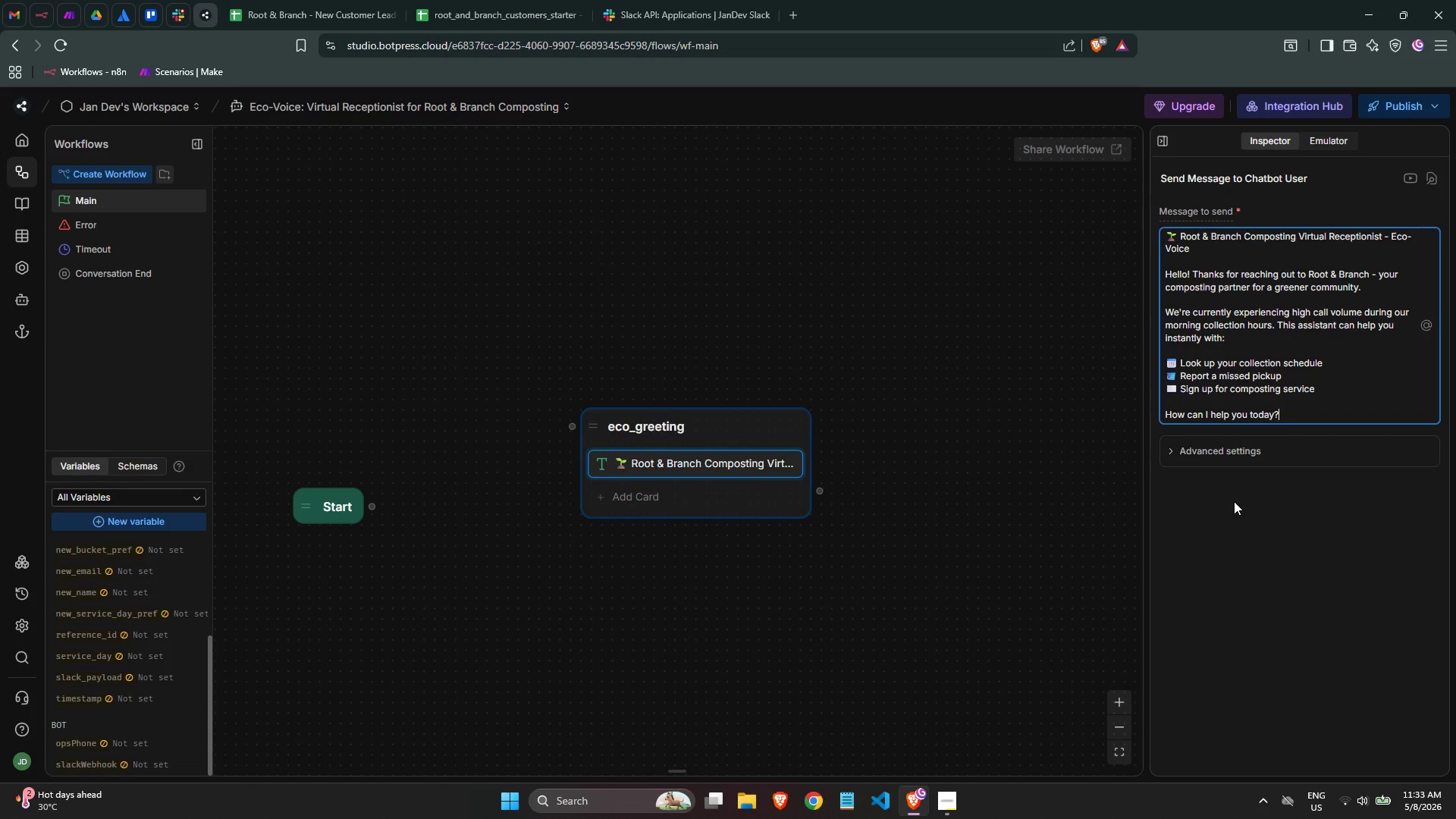 
key(Control+Shift+ArrowLeft)
 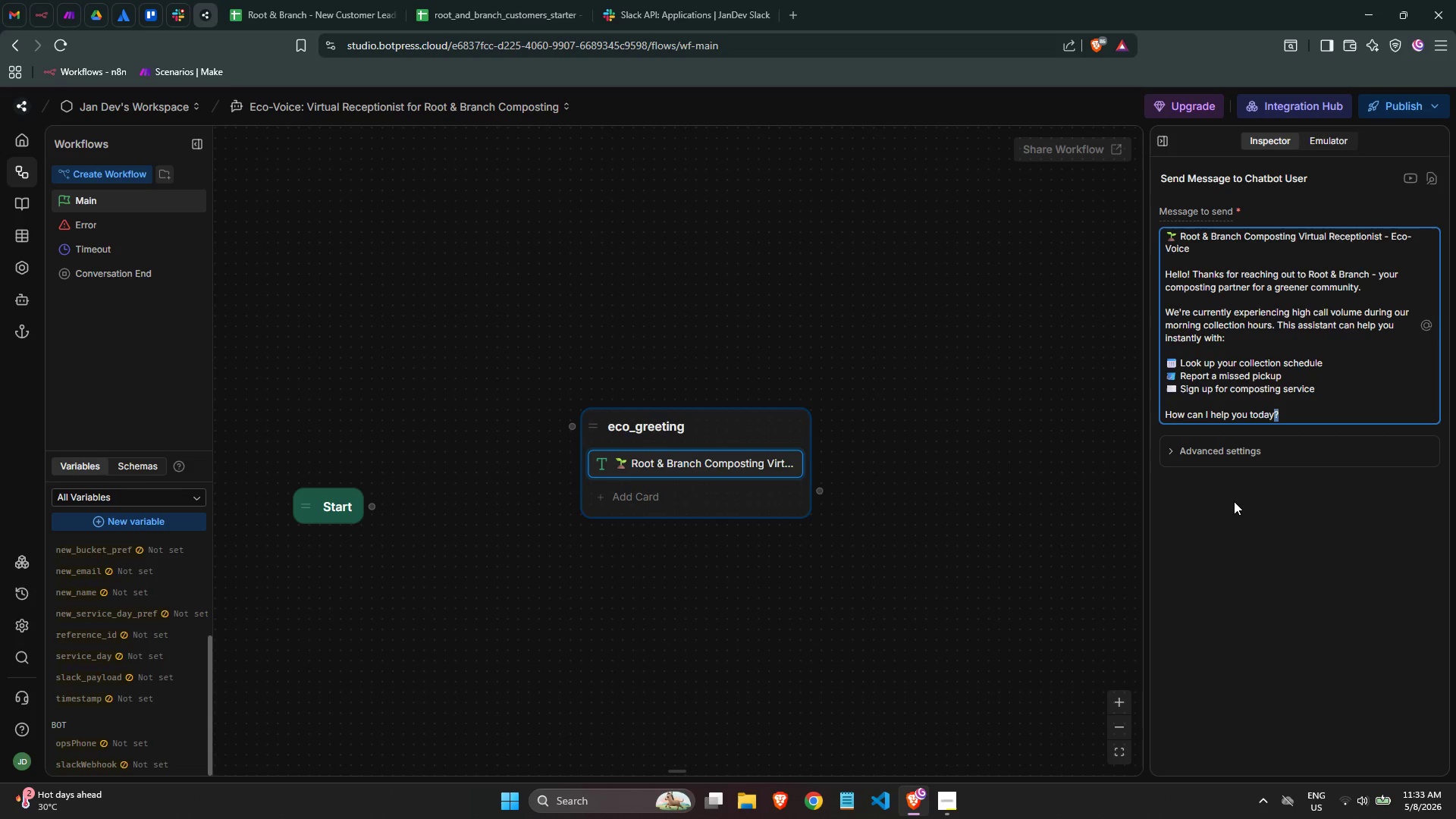 
key(Control+Shift+ArrowLeft)
 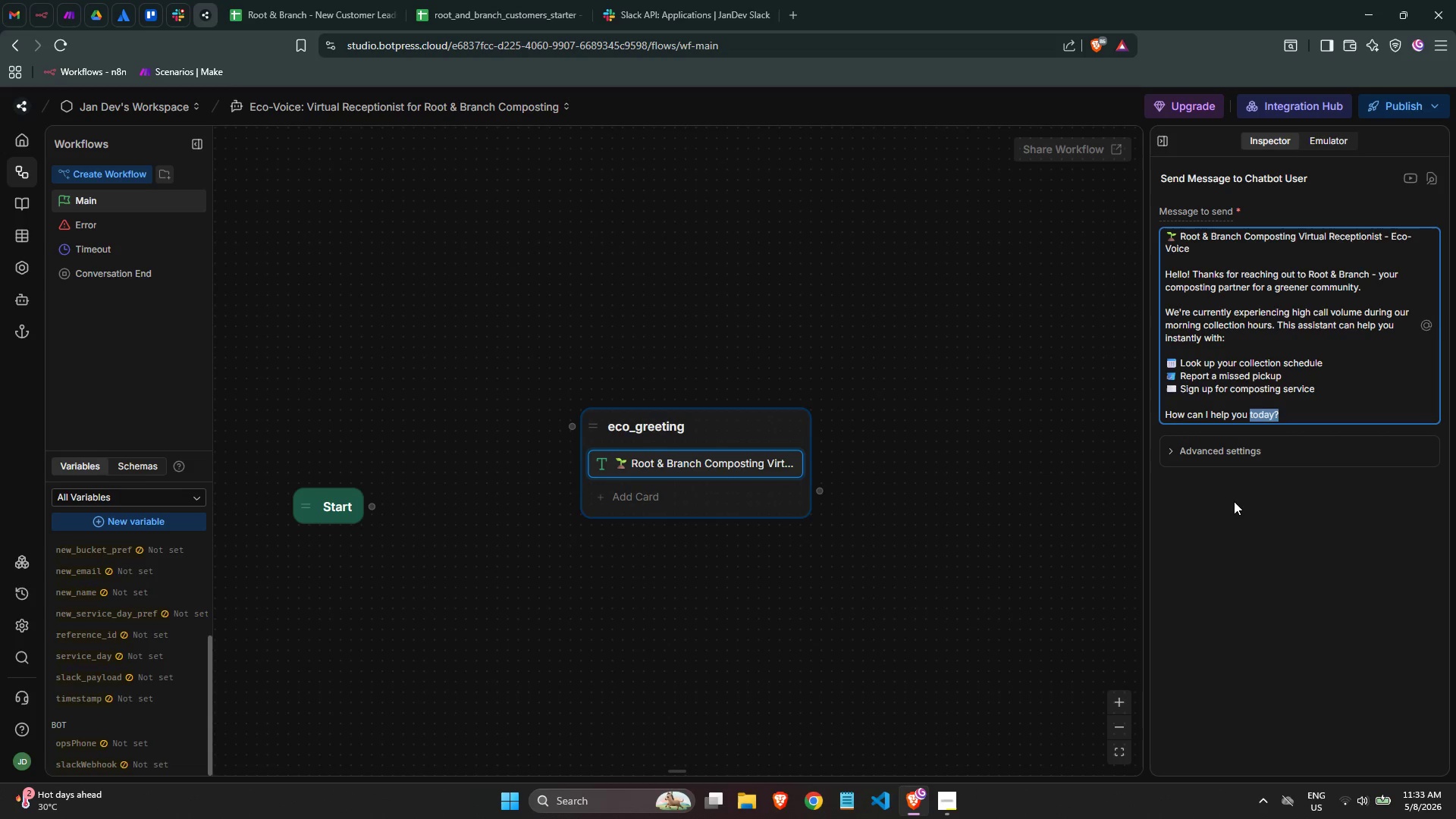 
key(Control+Shift+ArrowLeft)
 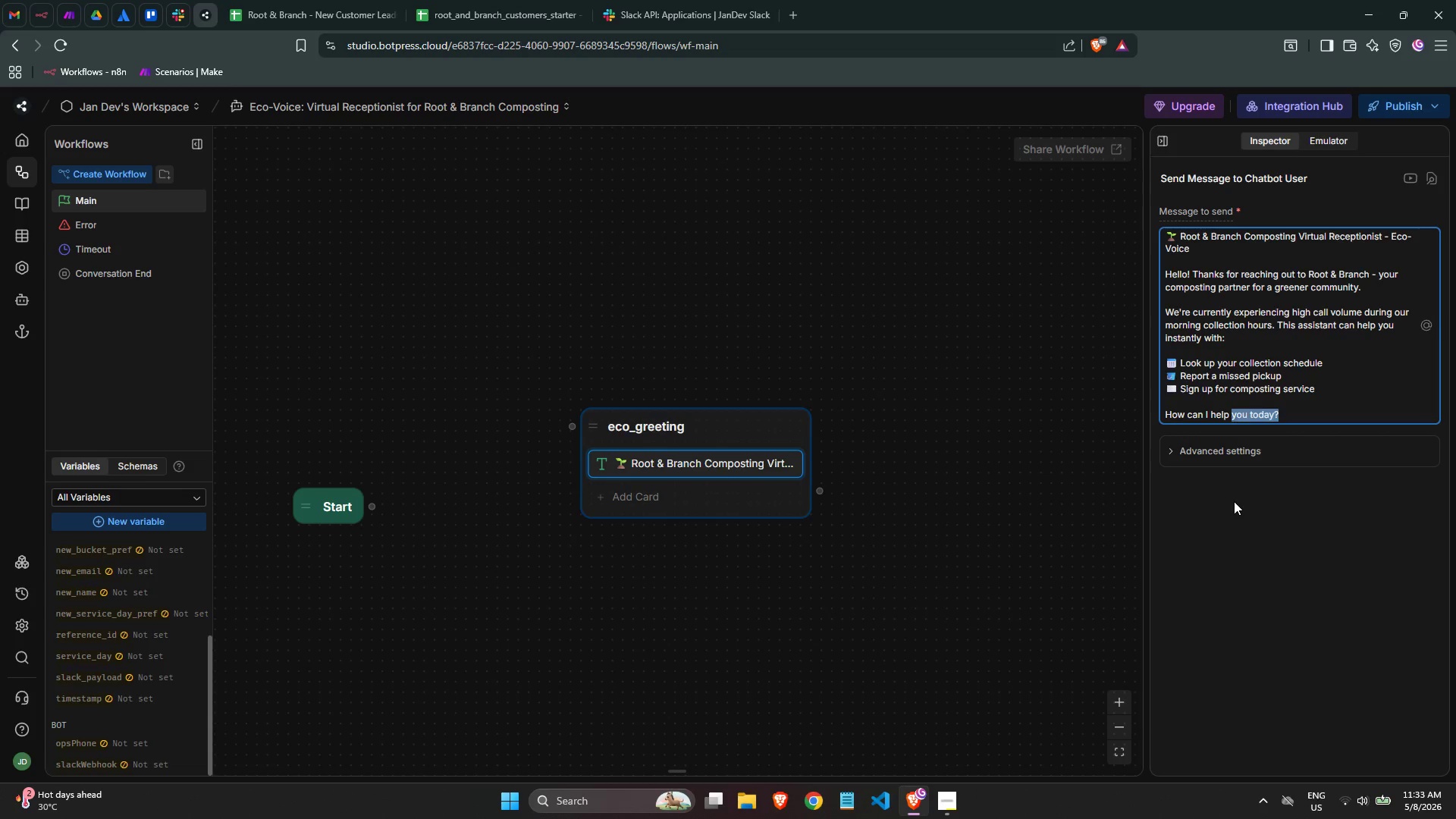 
key(Control+Shift+ArrowLeft)
 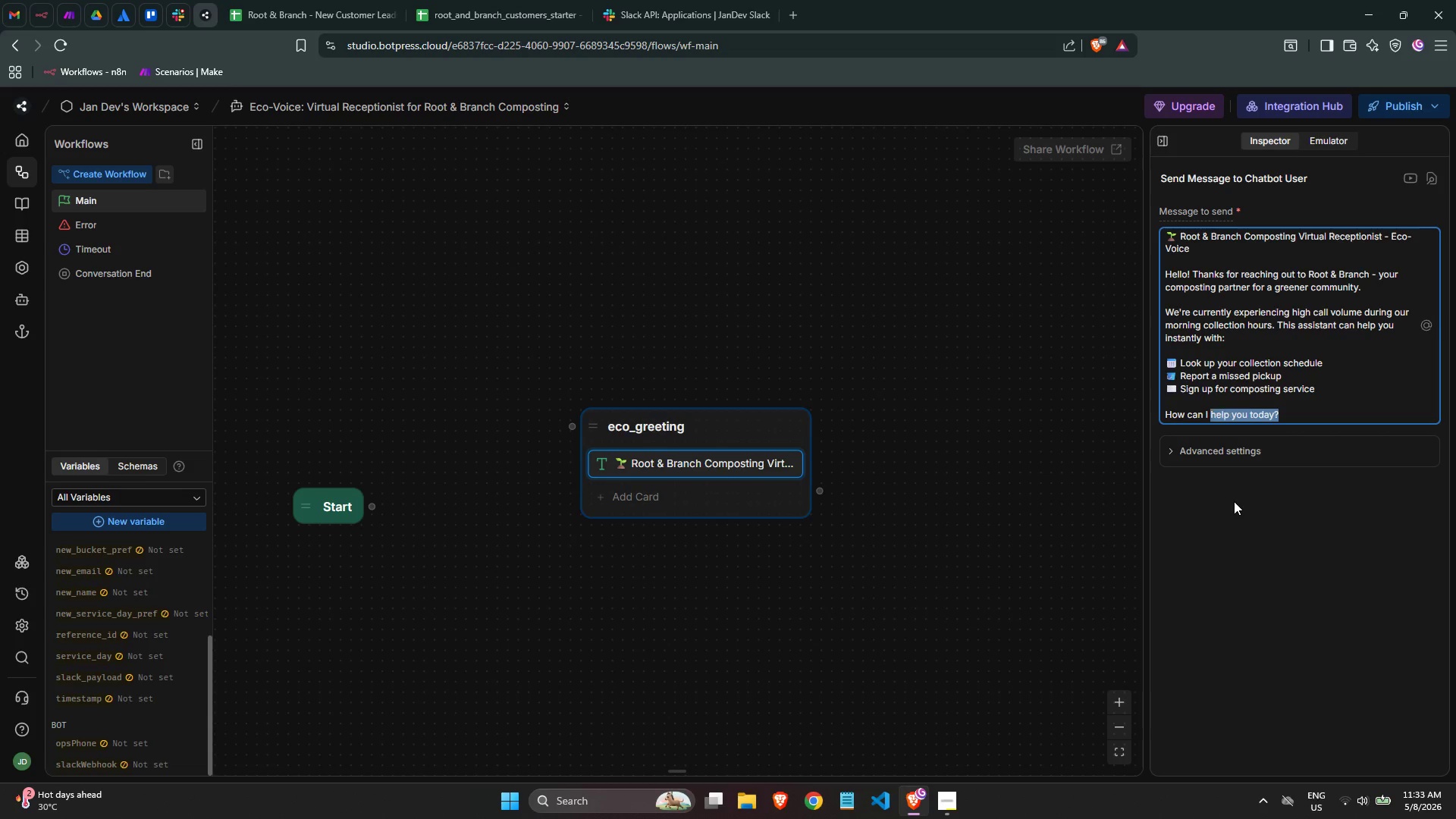 
key(Control+Shift+ArrowLeft)
 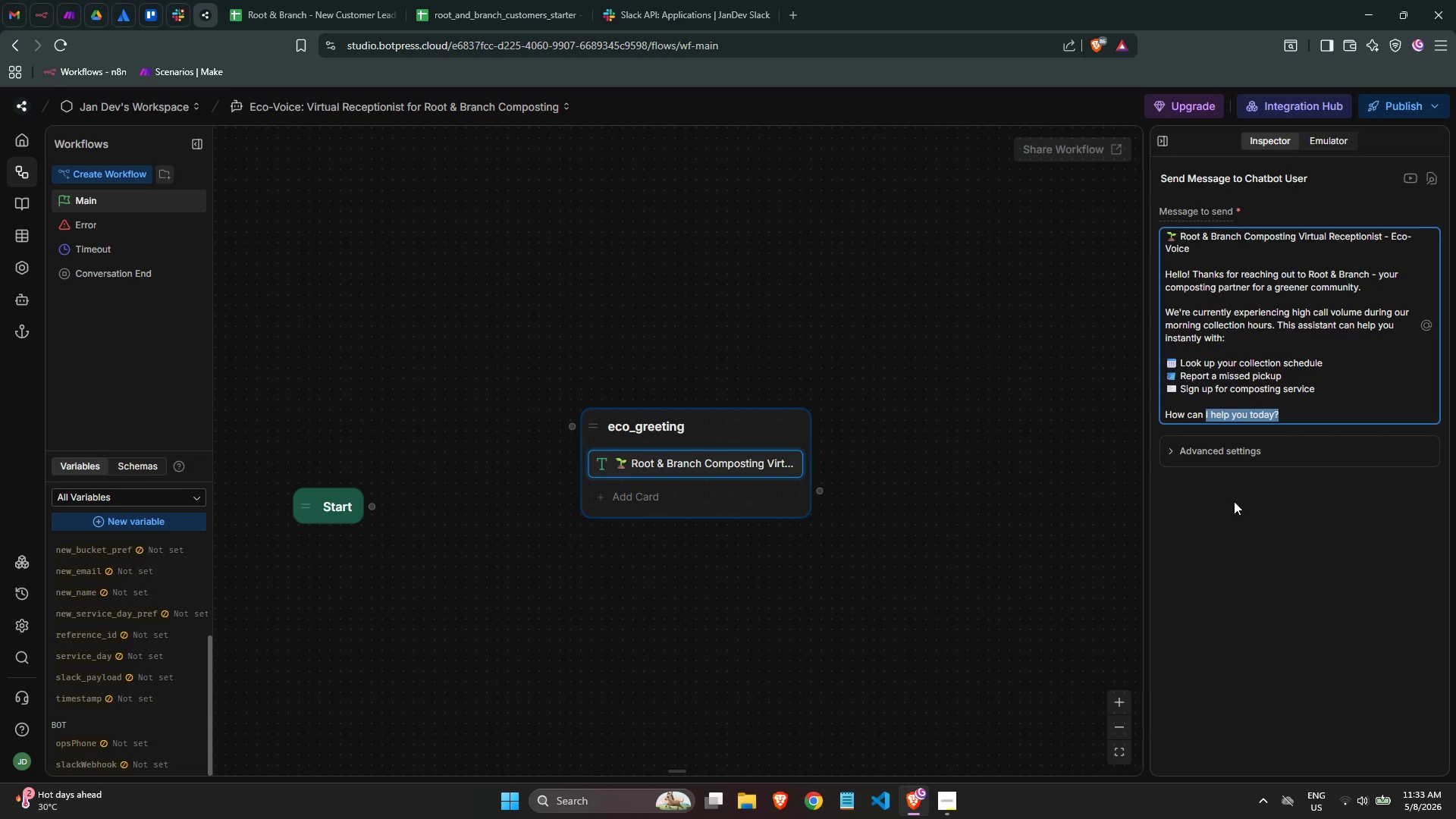 
key(Control+Shift+ArrowLeft)
 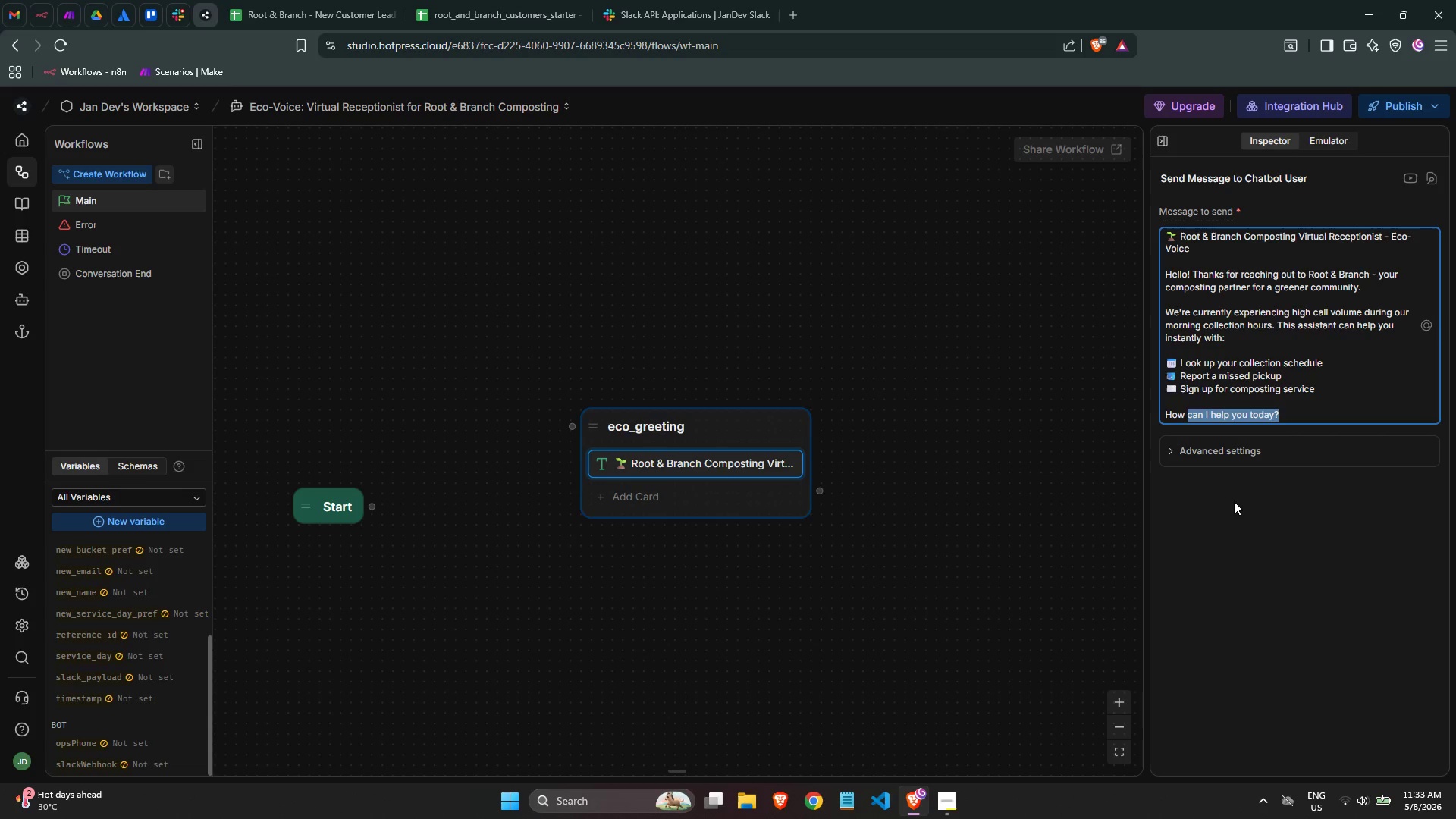 
key(Control+Shift+ArrowLeft)
 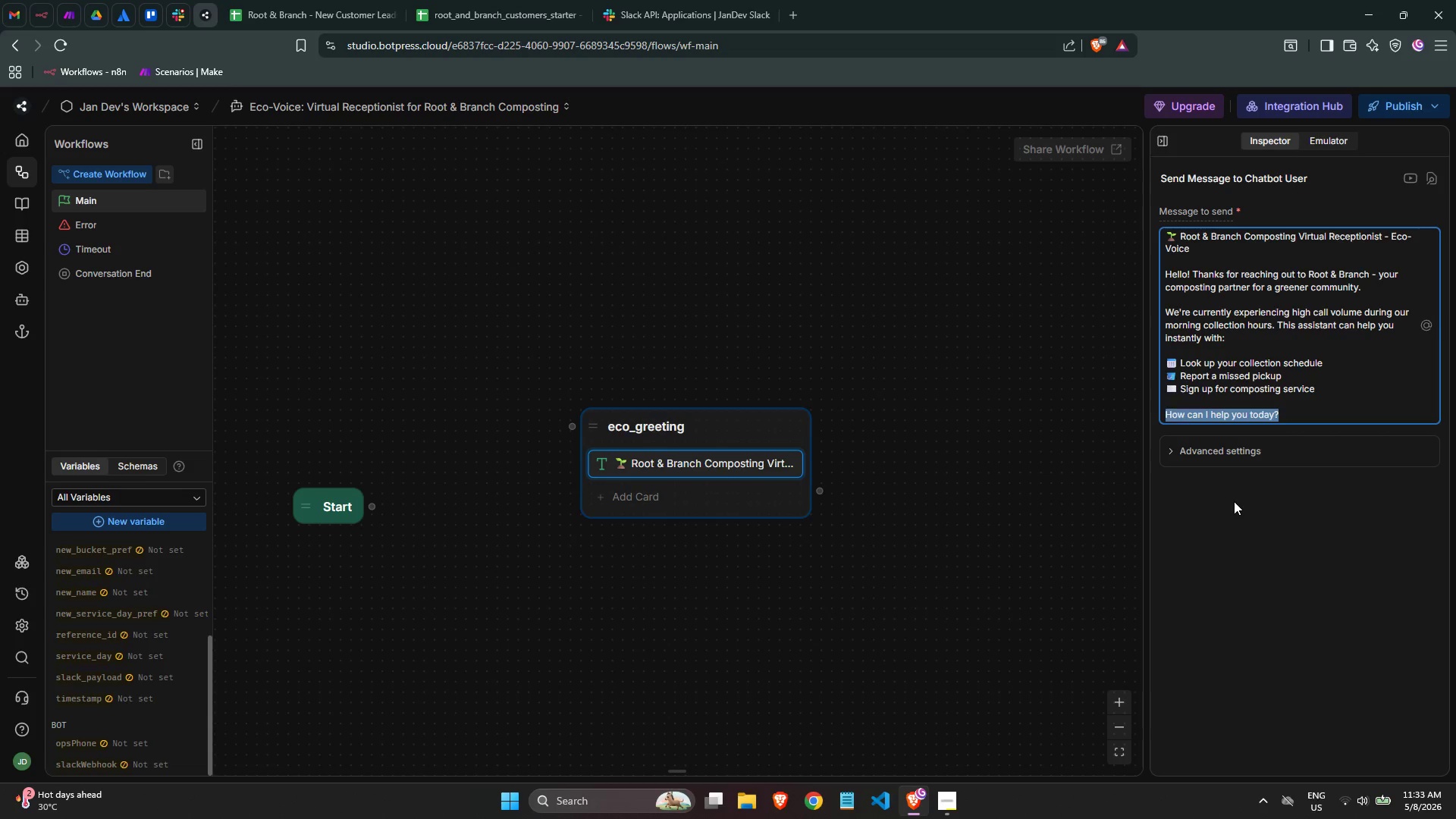 
key(Control+Shift+ArrowLeft)
 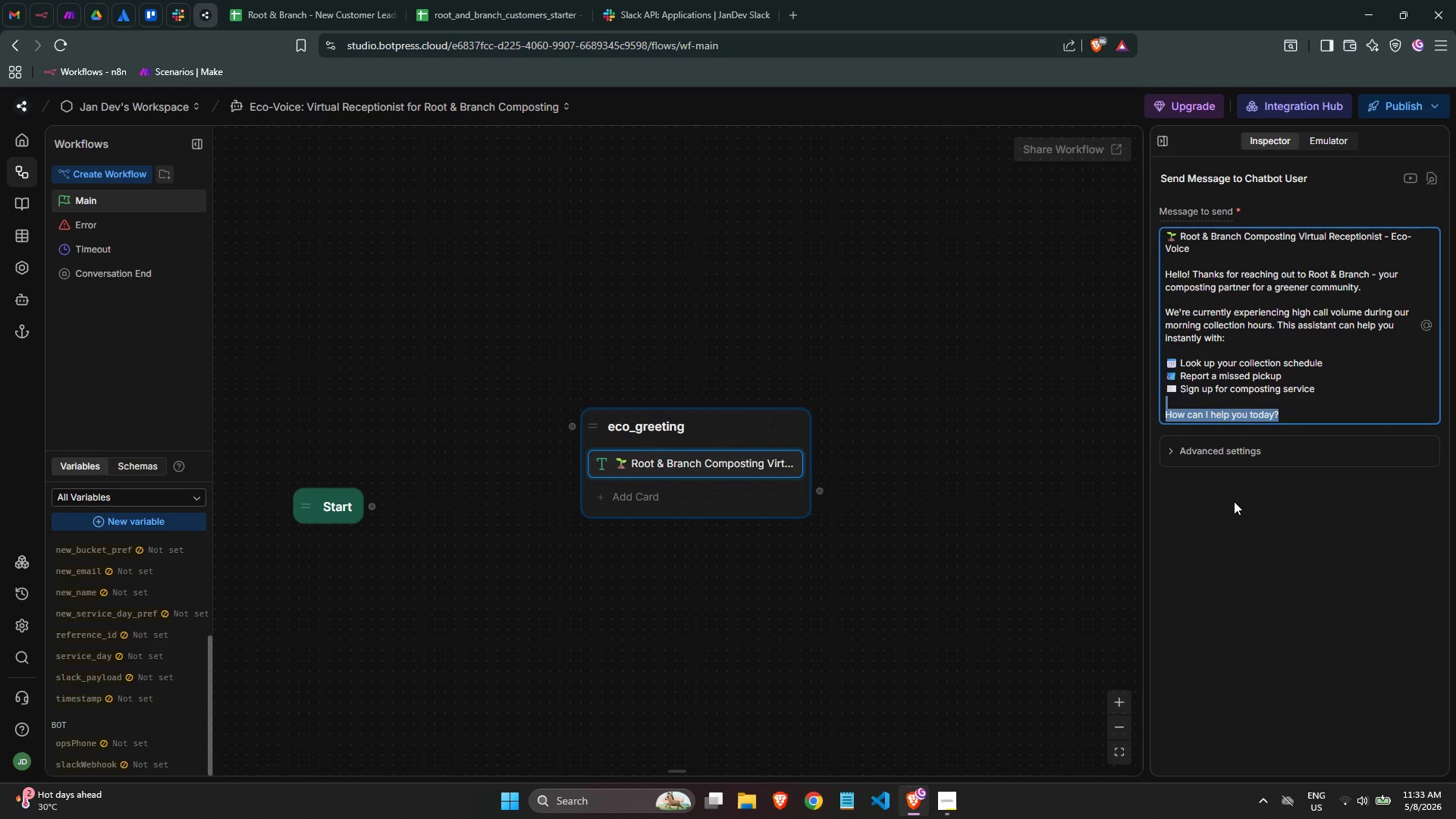 
key(Shift+ArrowDown)
 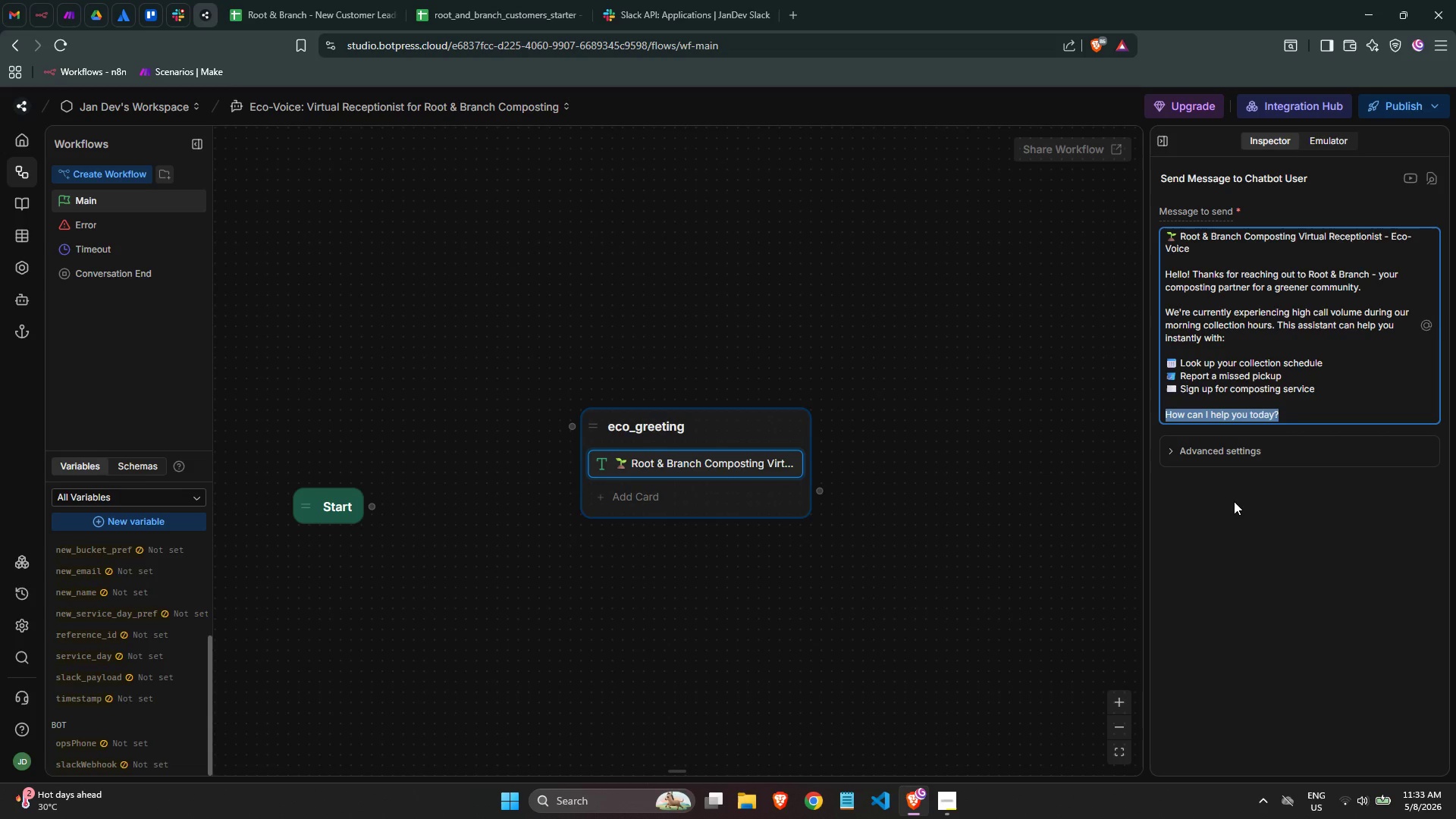 
key(Control+X)
 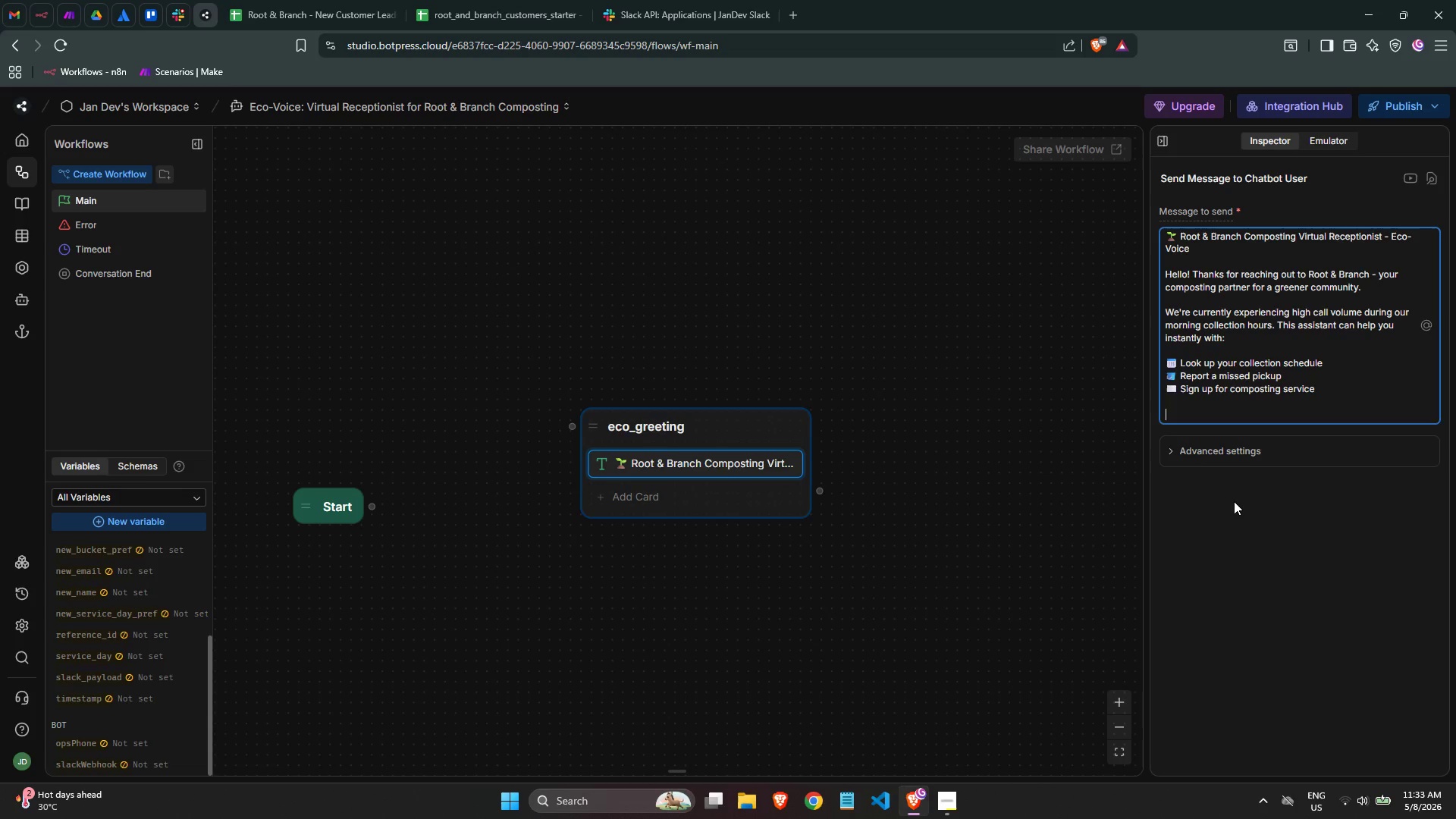 
key(Backspace)
 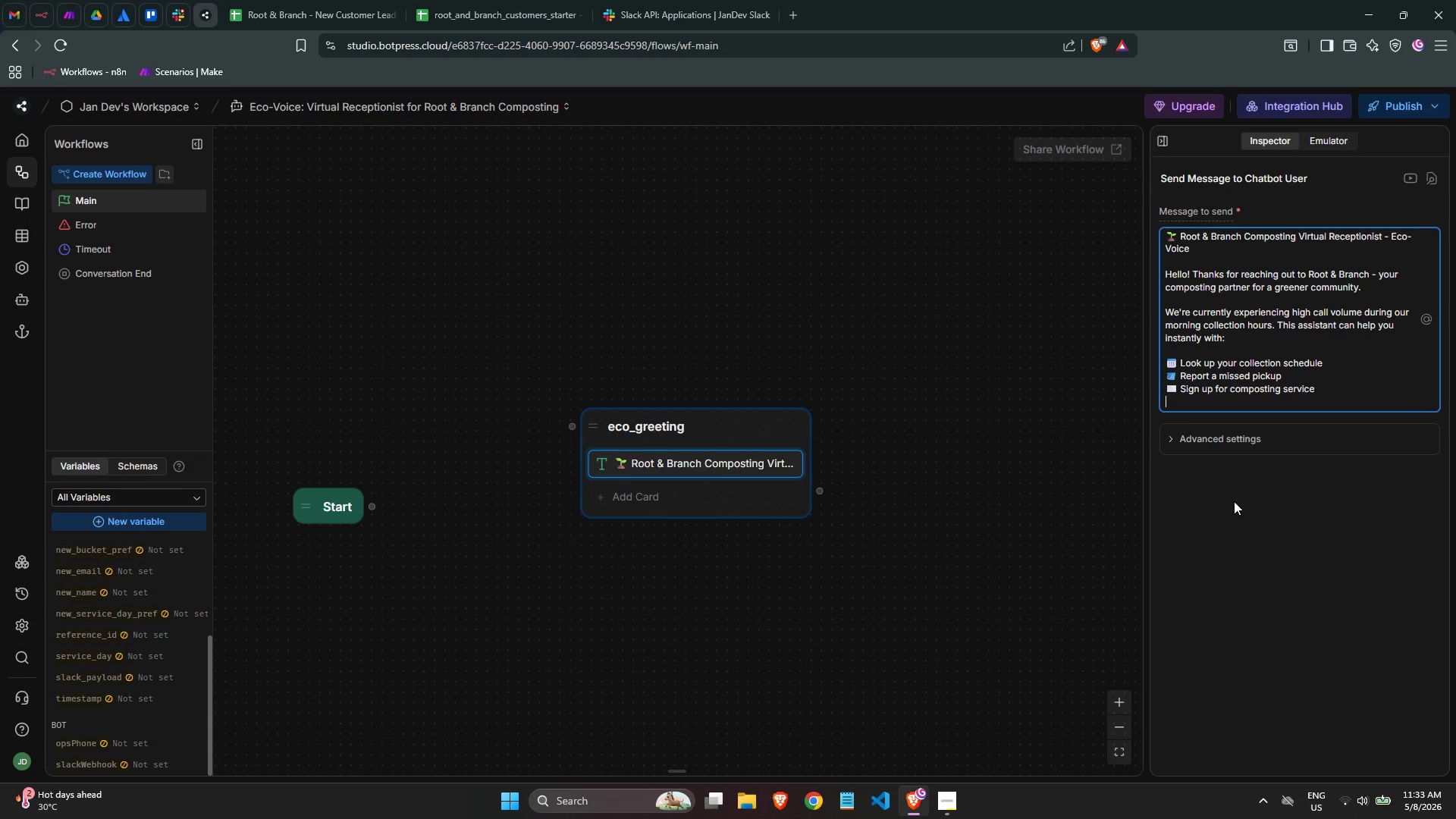 
key(Backspace)
 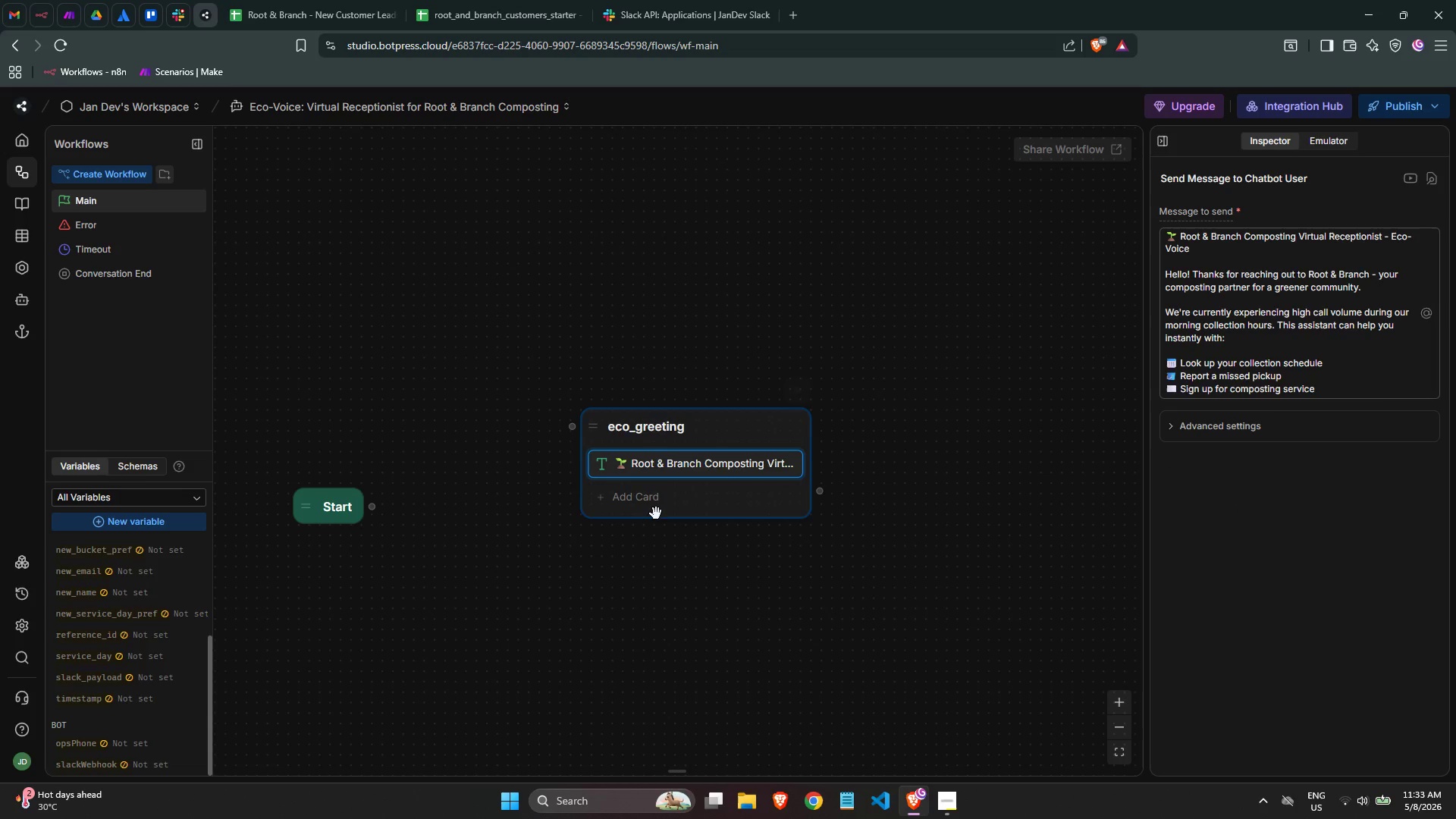 
left_click([662, 504])
 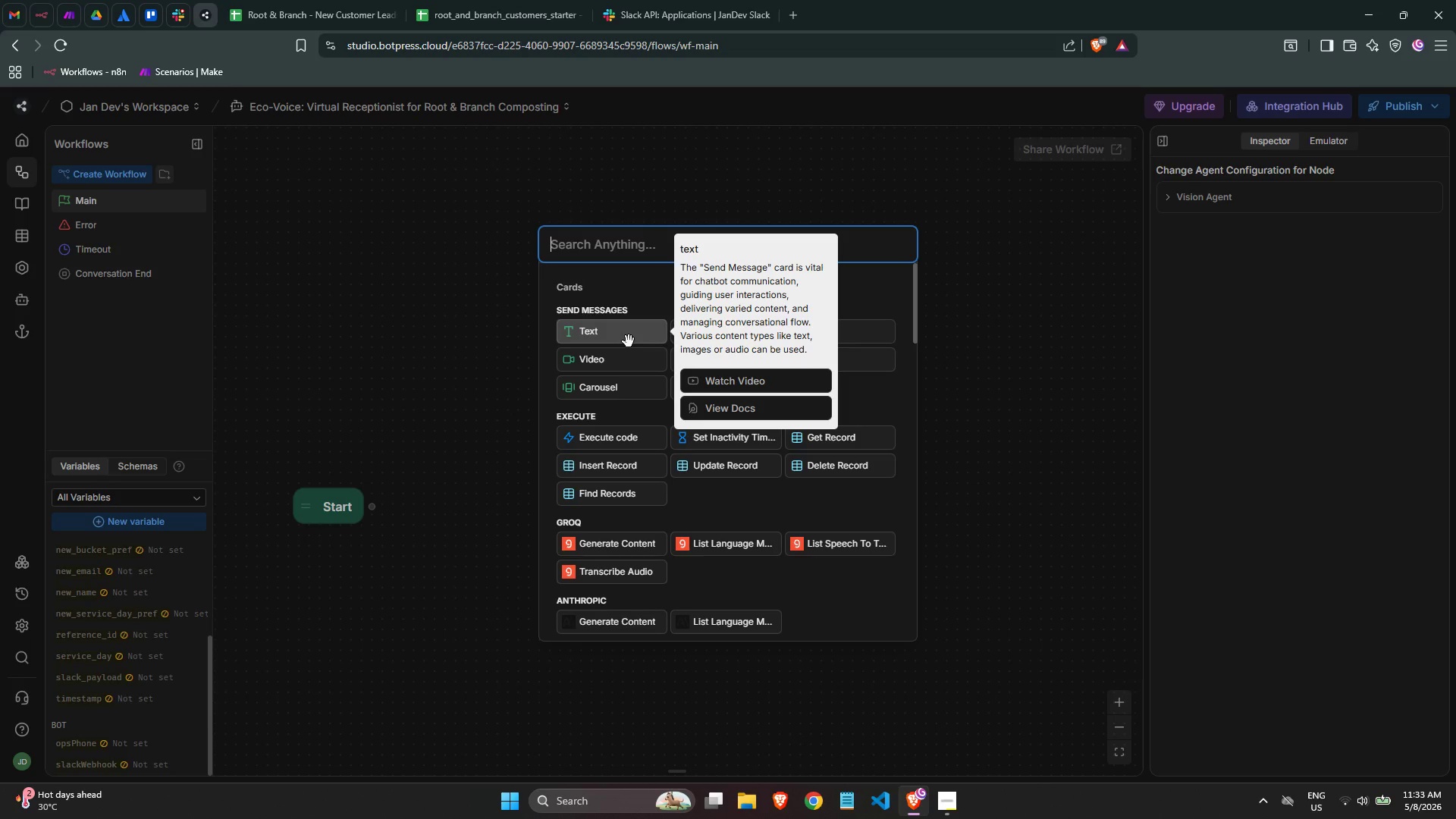 
wait(47.02)
 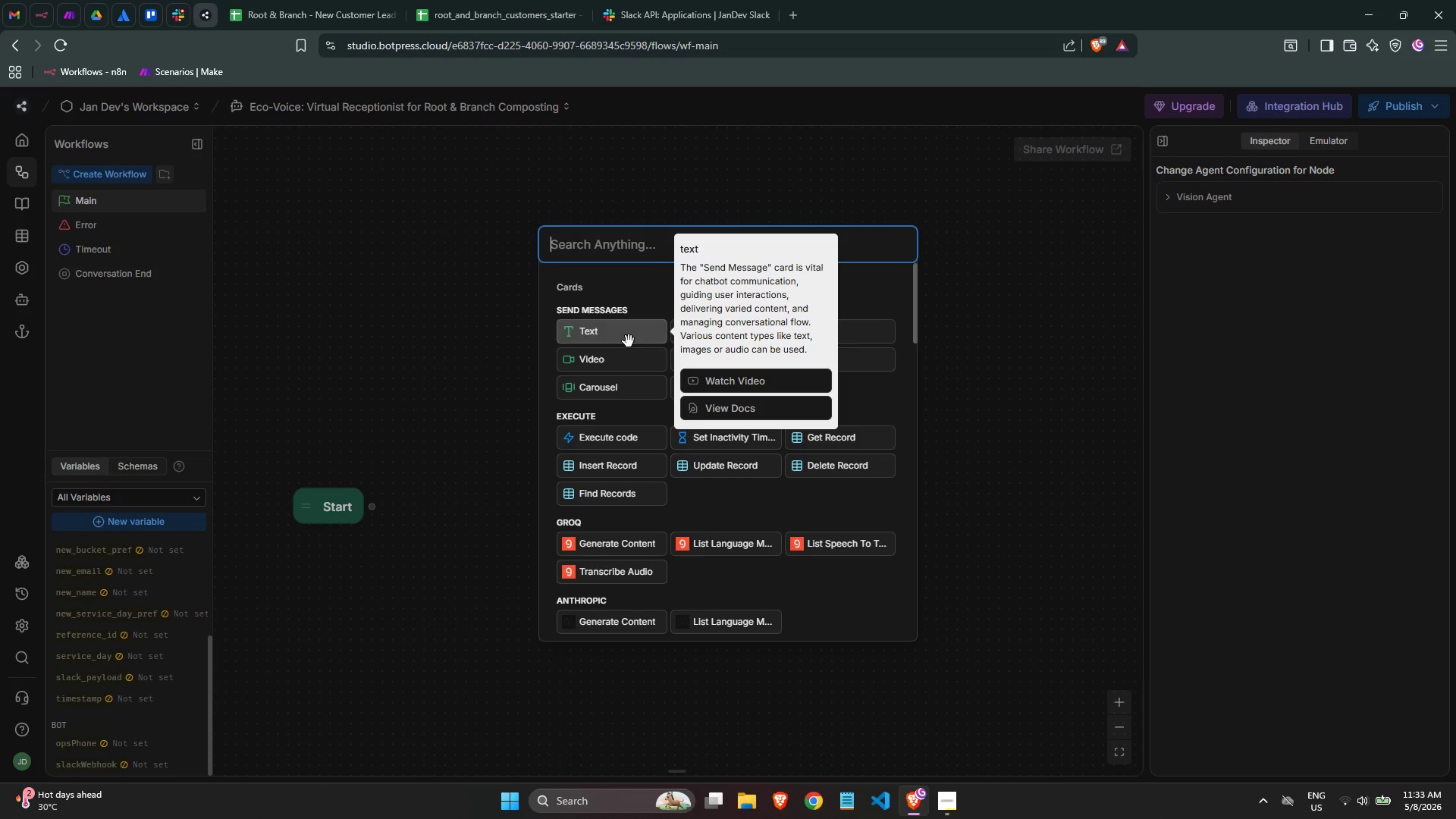 
type(c)
key(Backspace)
key(Backspace)
type(ra)
key(Backspace)
key(Backspace)
key(Backspace)
type(sing)
 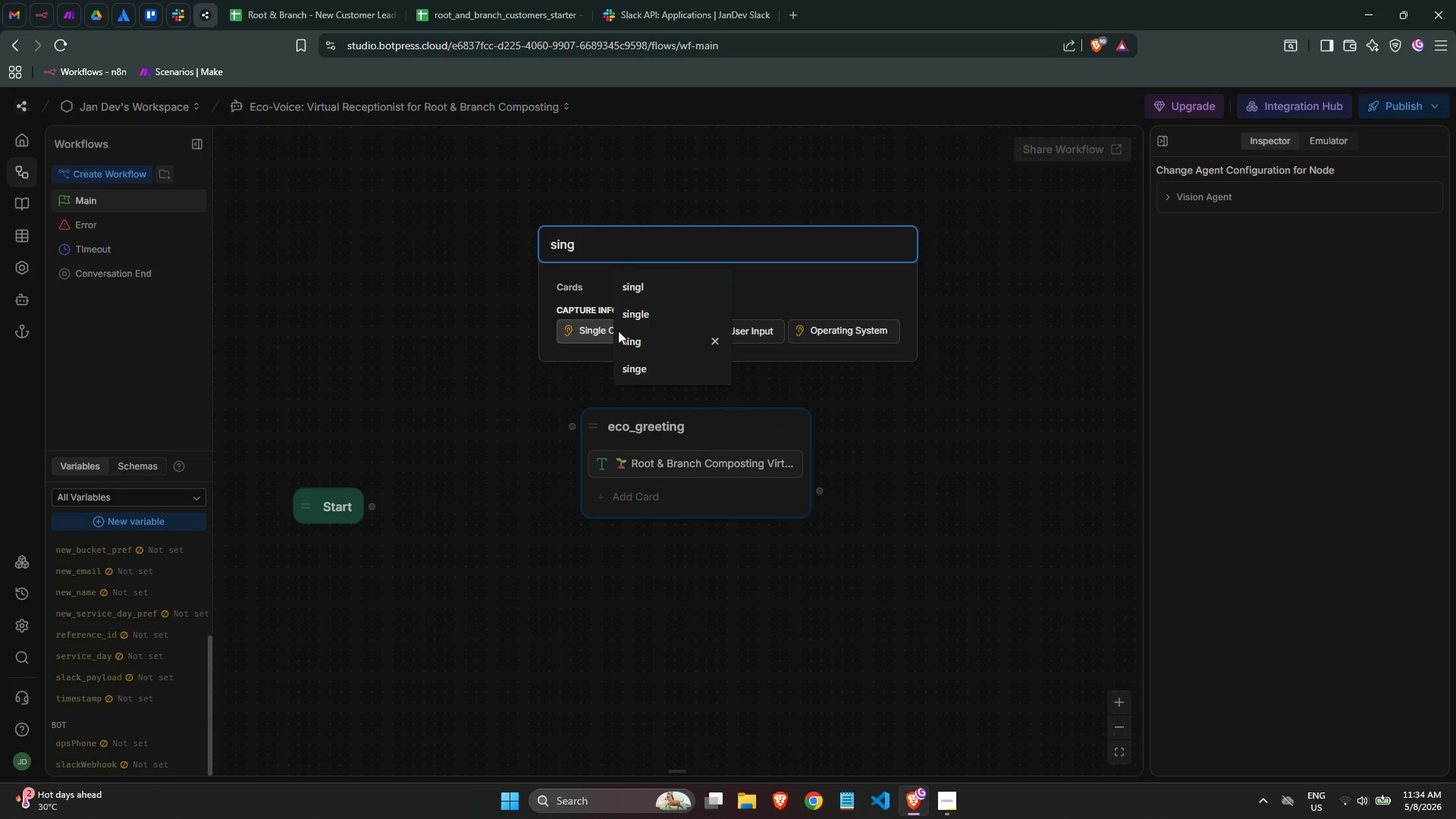 
left_click([583, 329])
 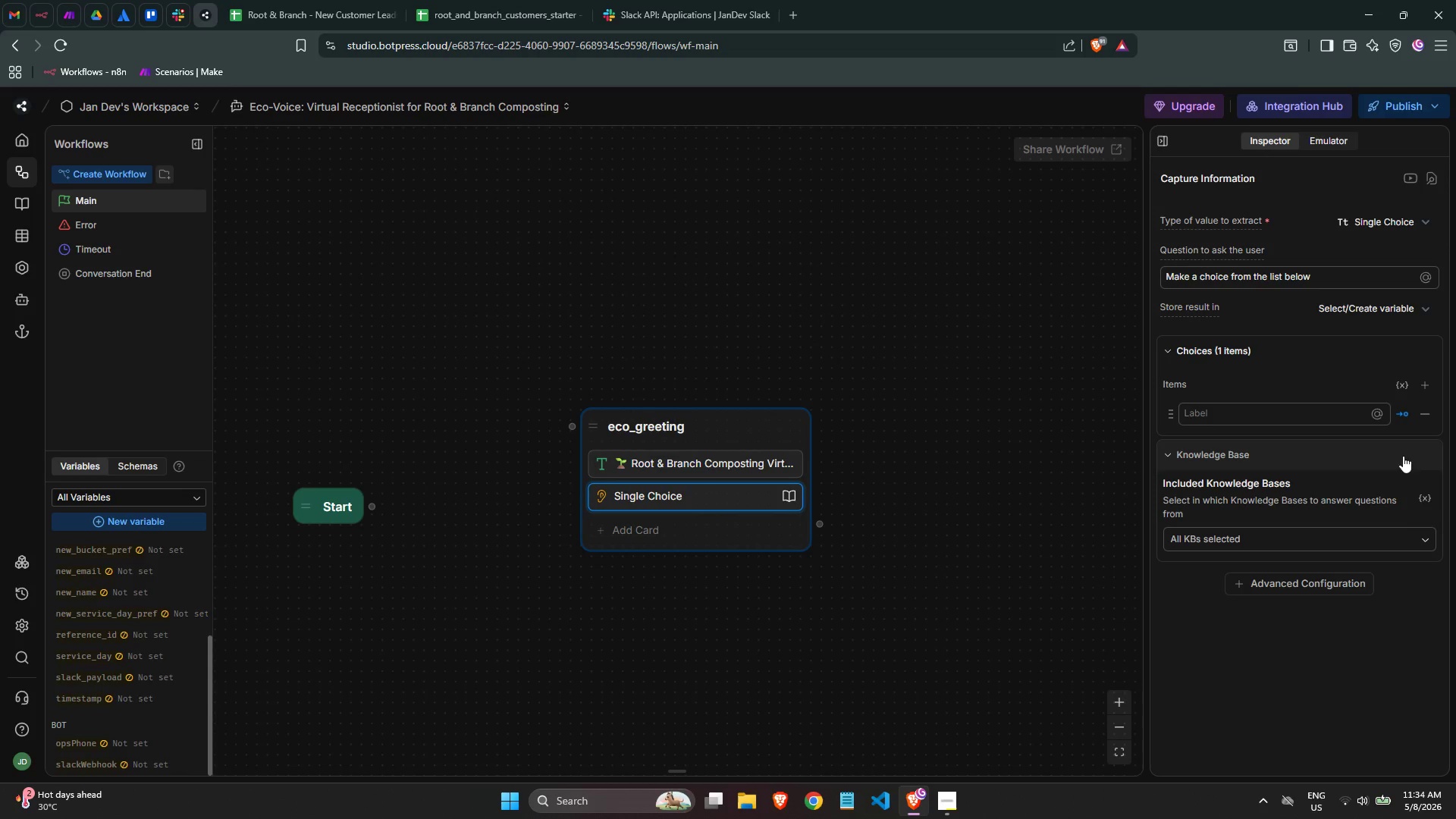 
left_click([1335, 532])
 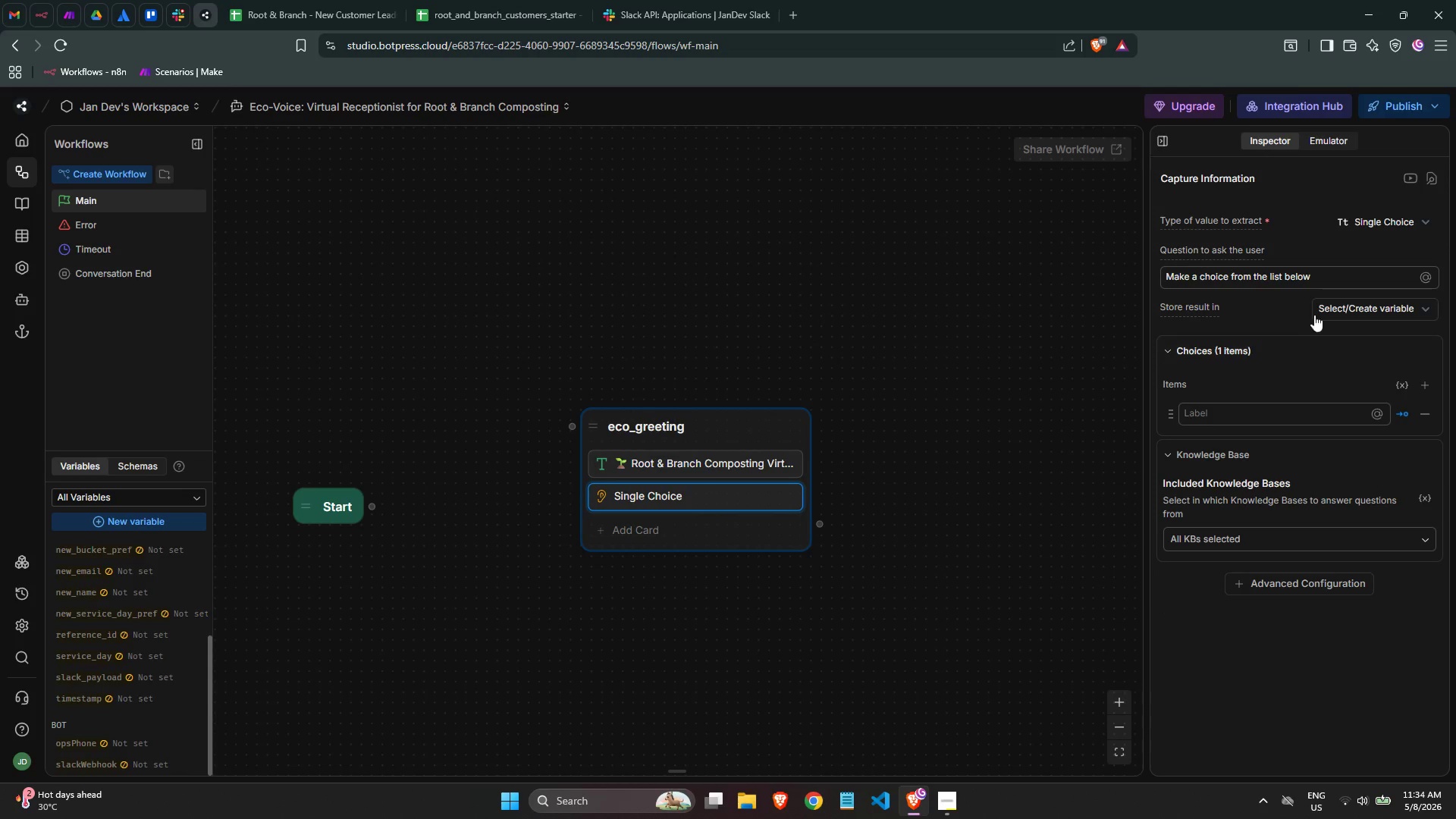 
double_click([1326, 275])
 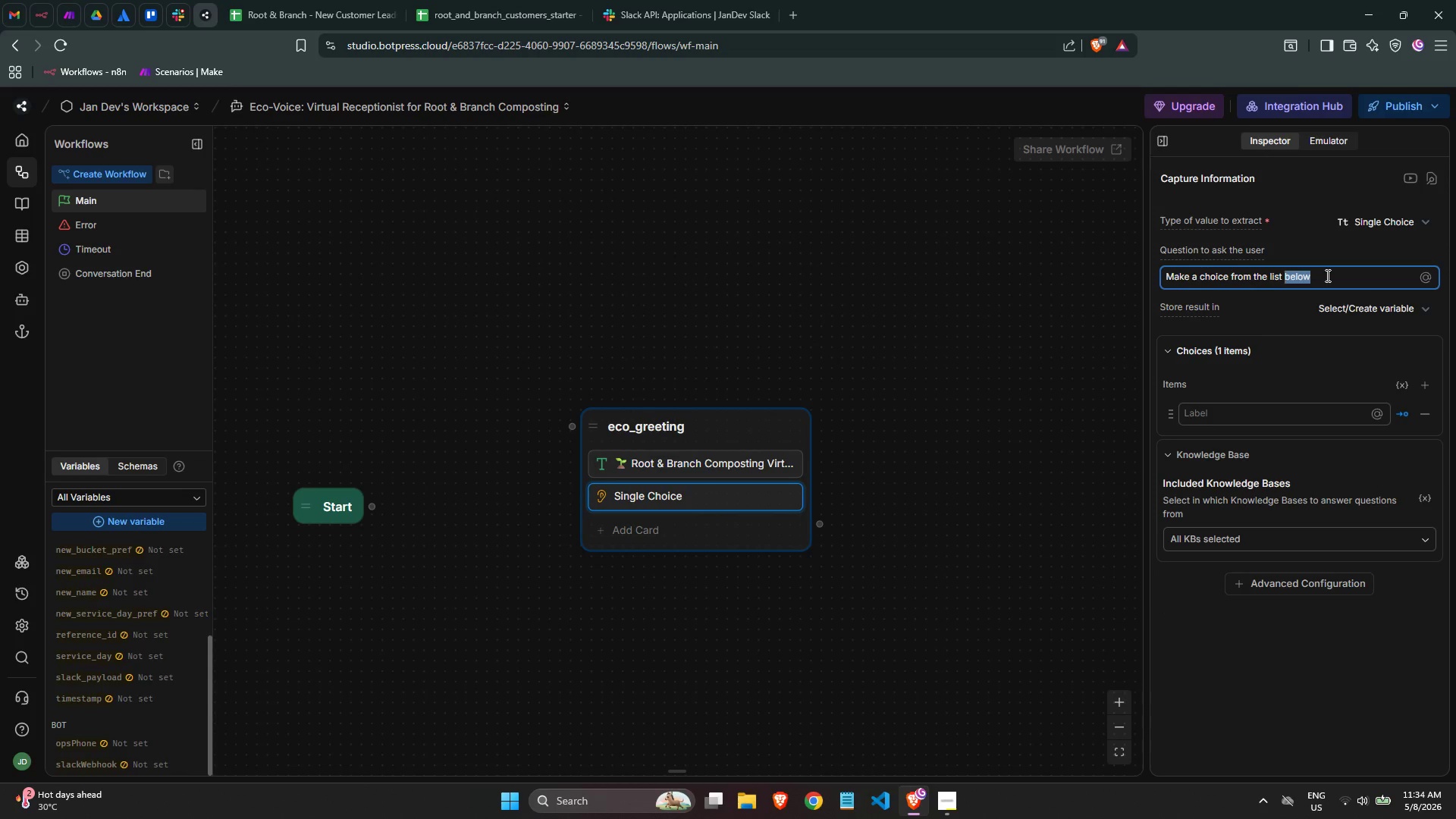 
triple_click([1326, 275])
 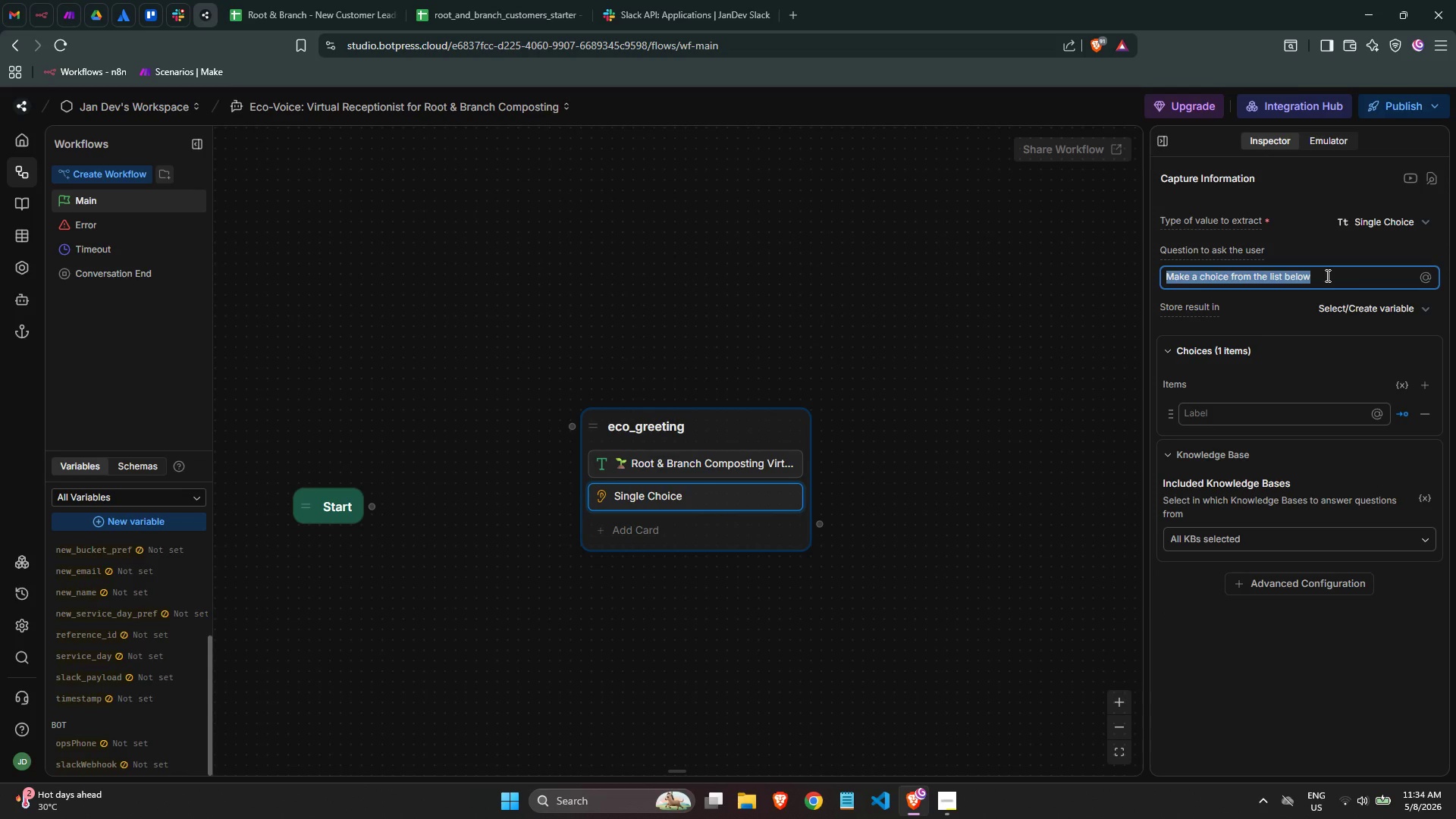 
key(Backspace)
 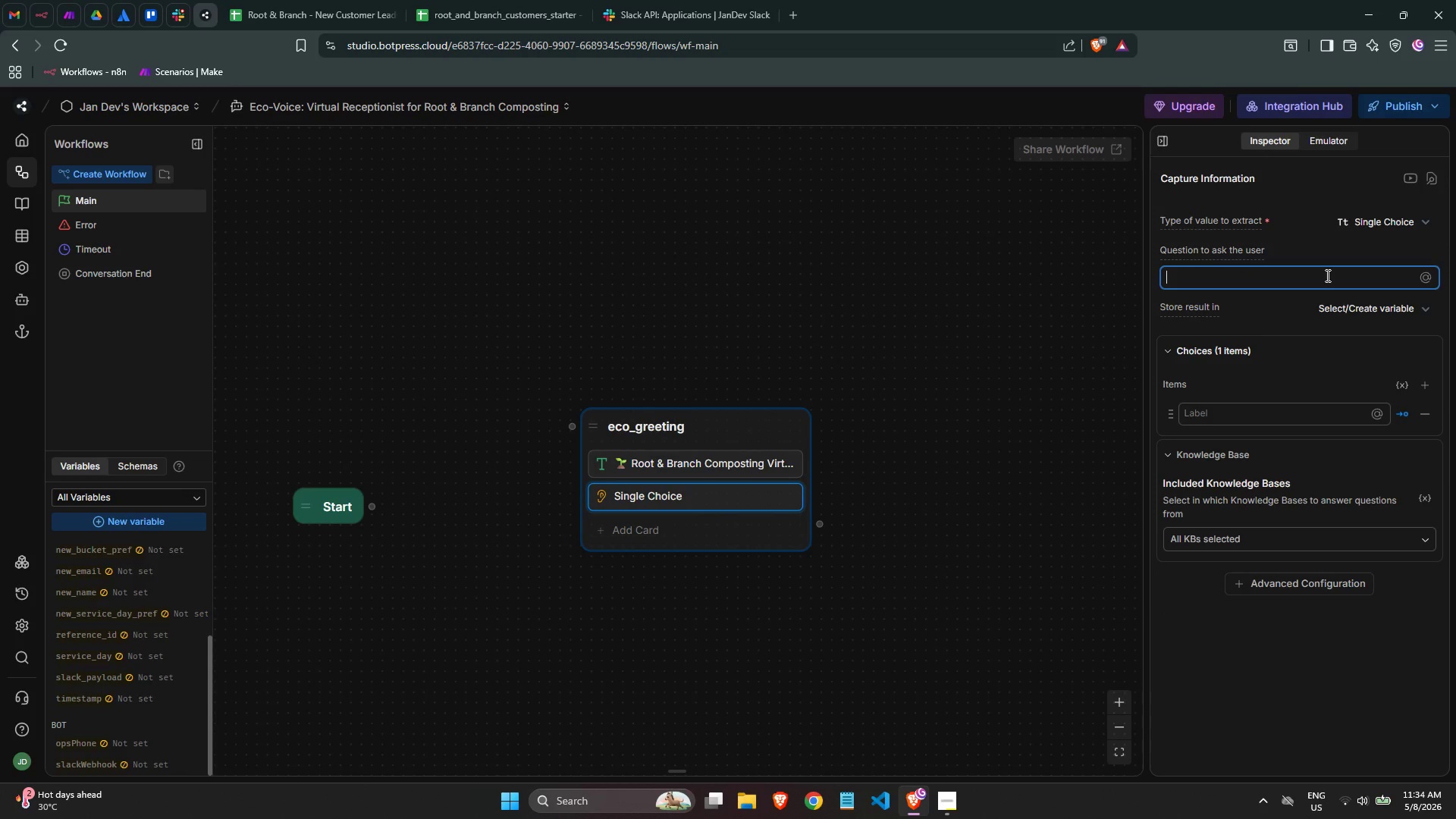 
key(Control+ControlLeft)
 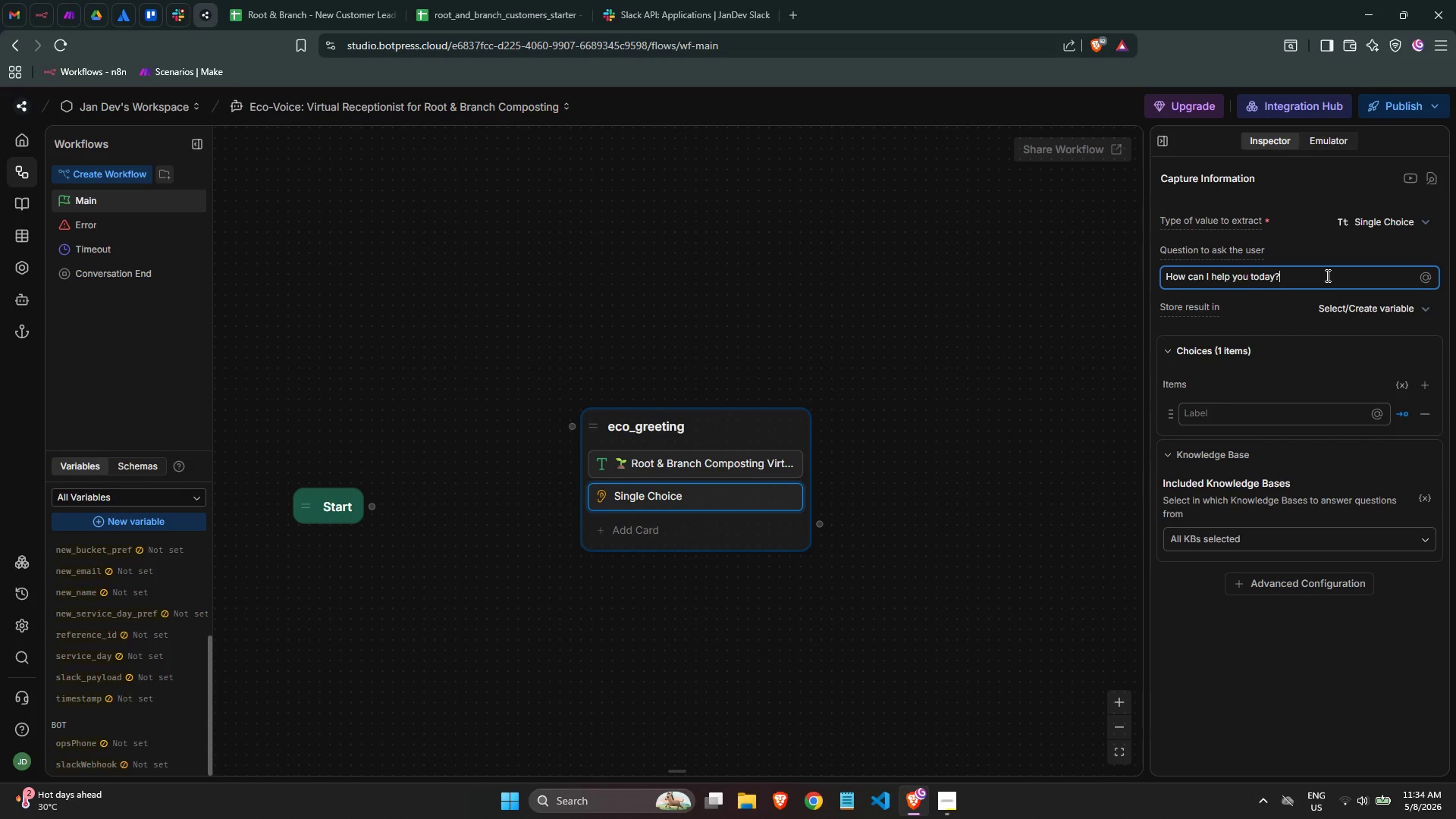 
key(Control+V)
 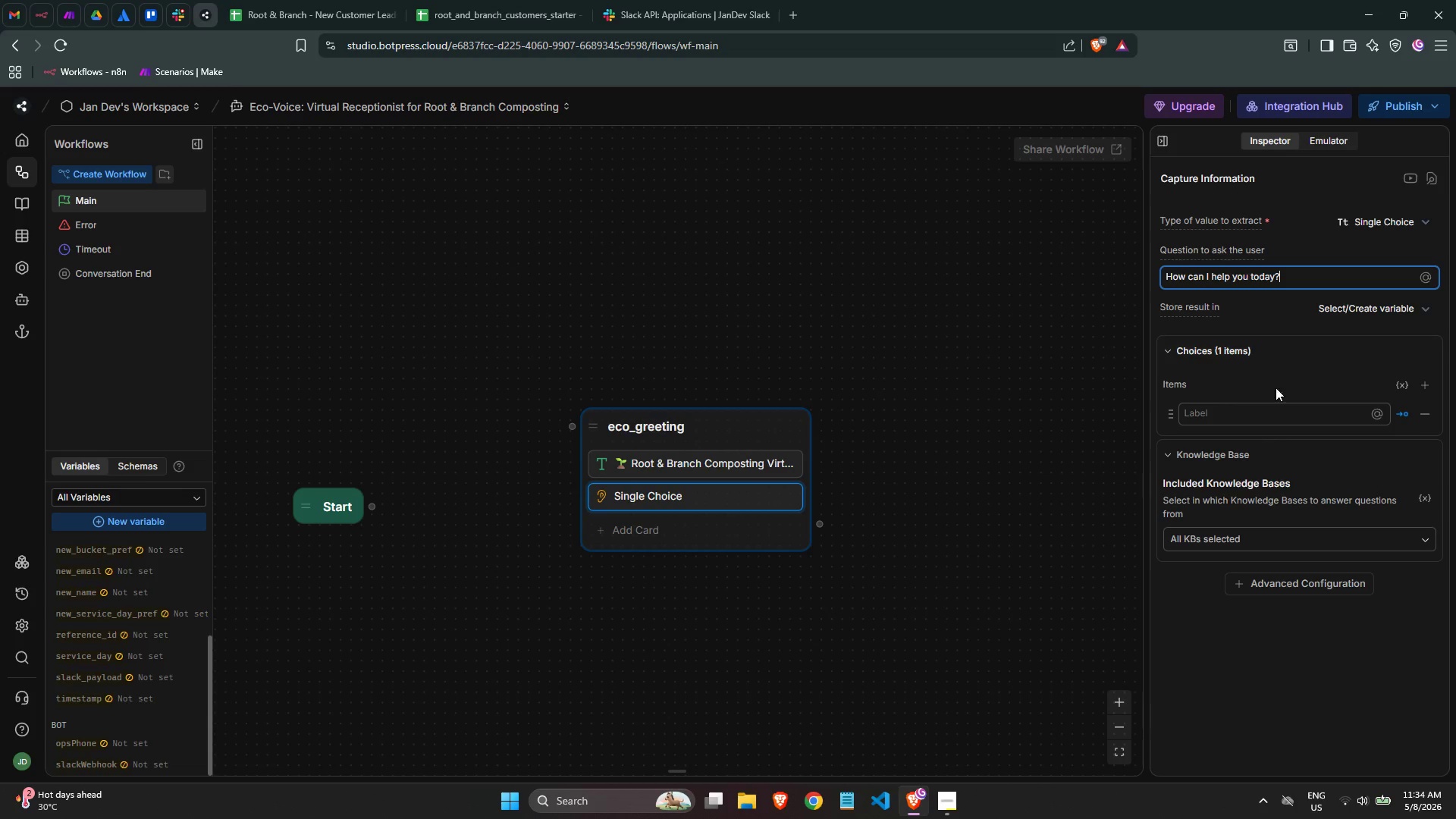 
left_click([1235, 416])
 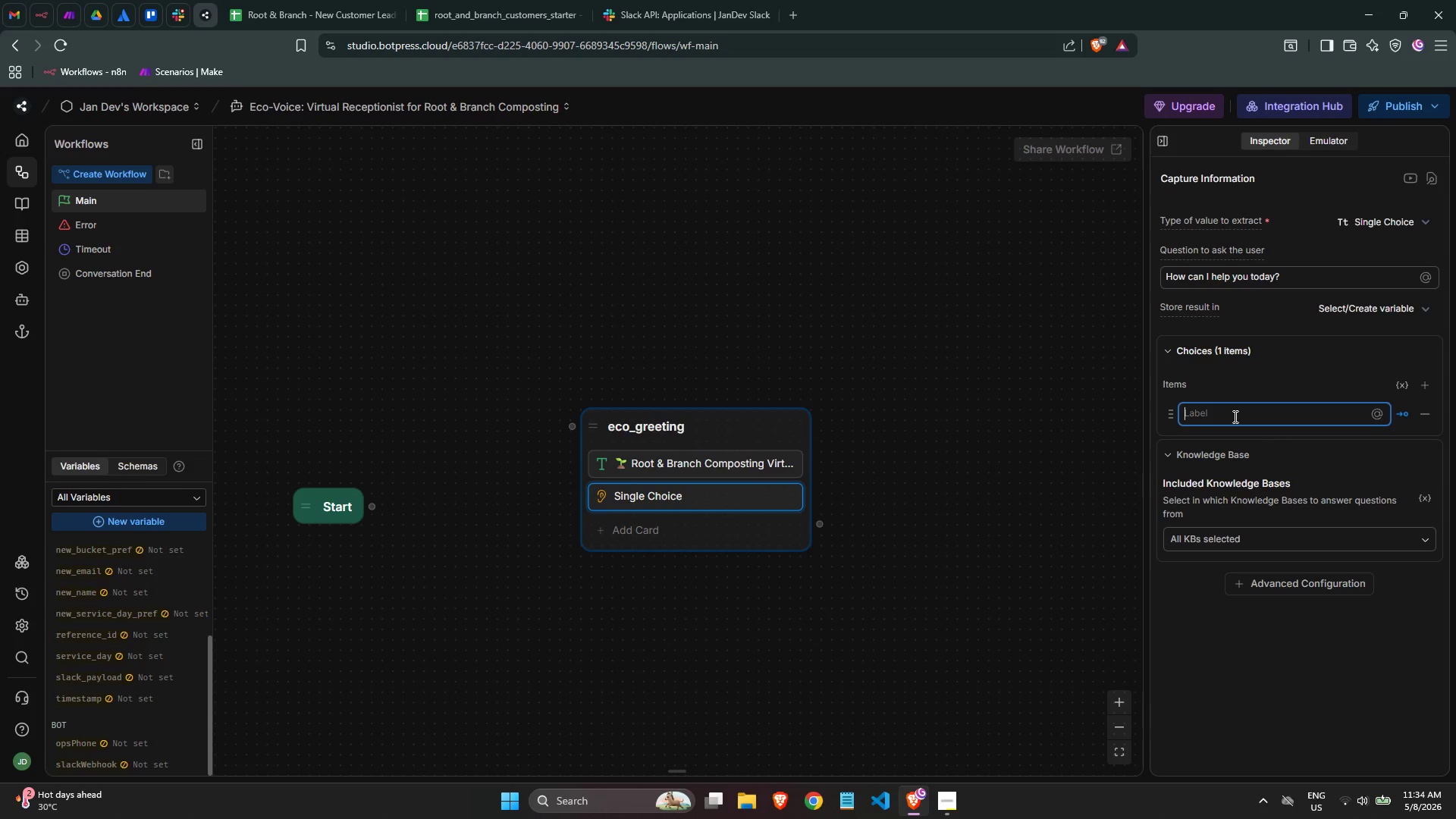 
key(Meta+MetaLeft)
 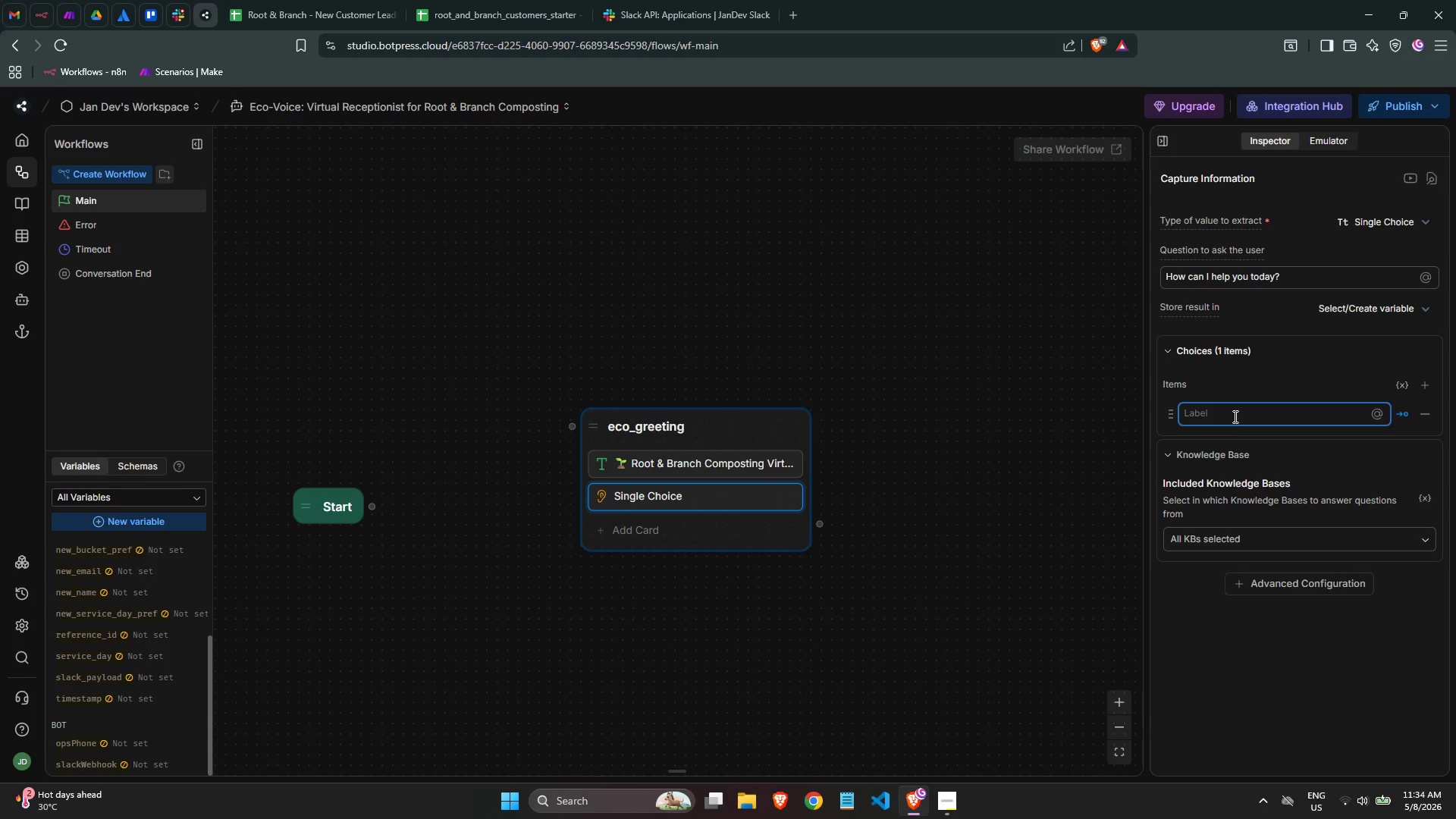 
key(Meta+Period)
 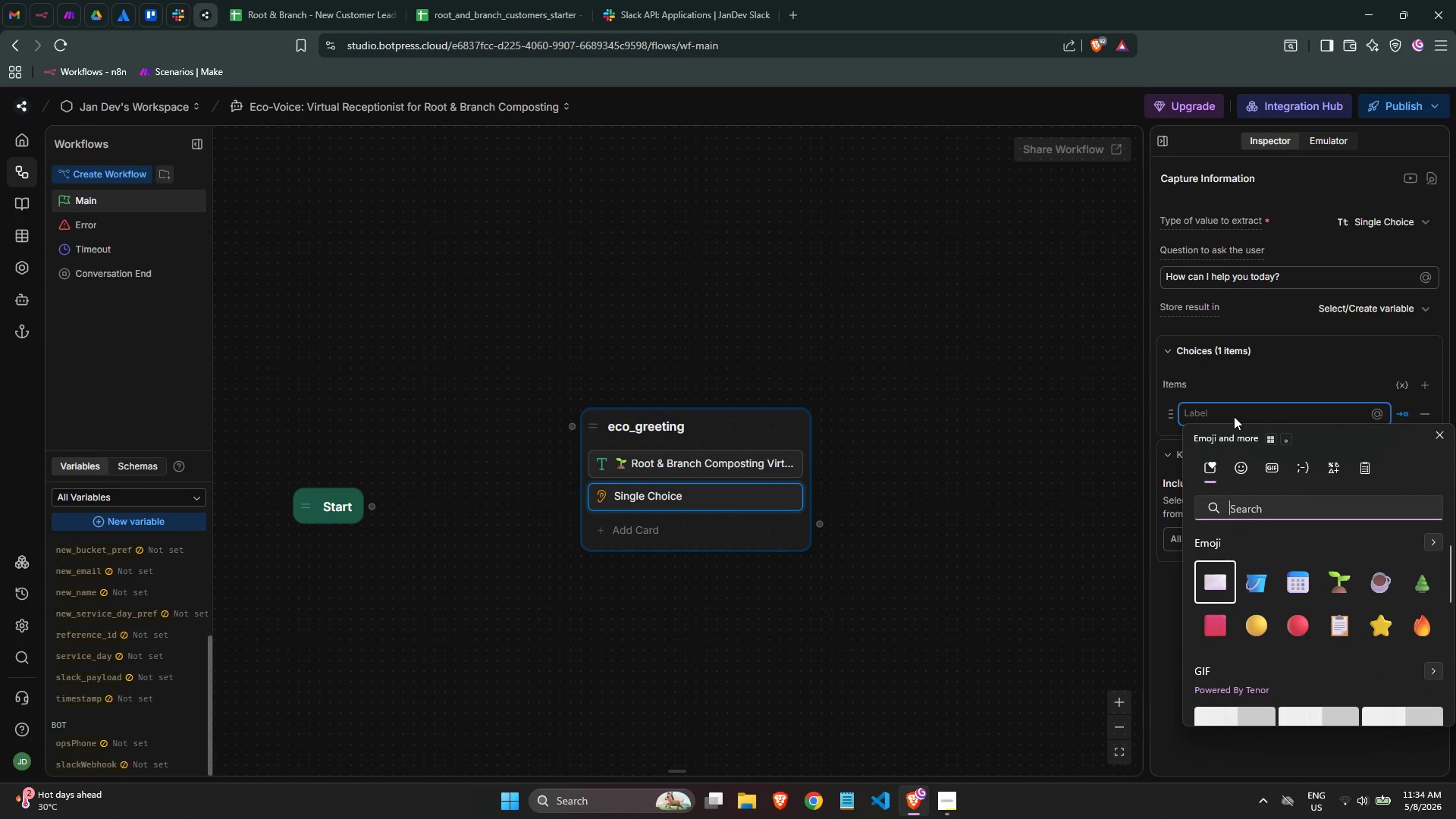 
type(calen)
 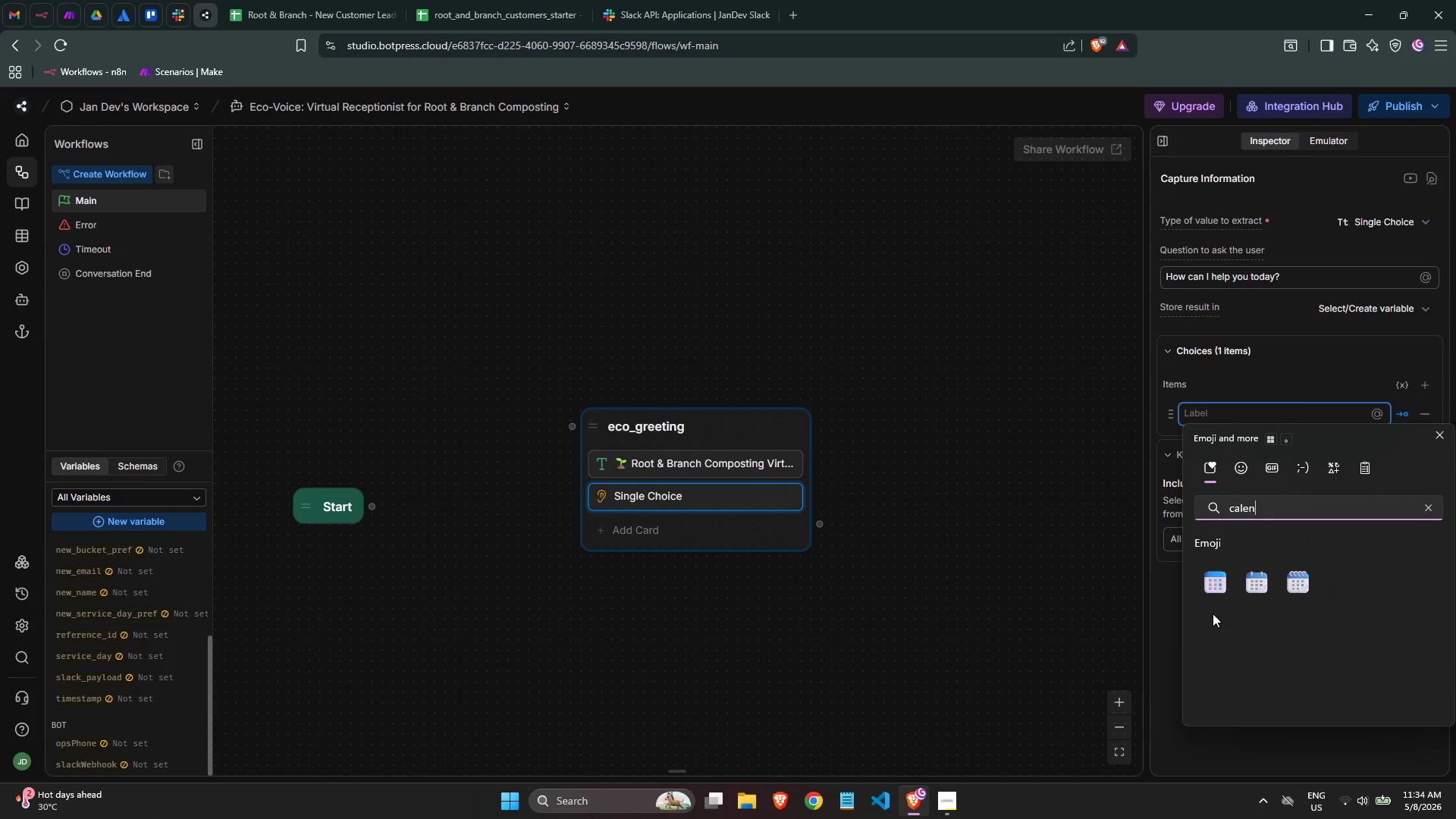 
left_click([1209, 573])
 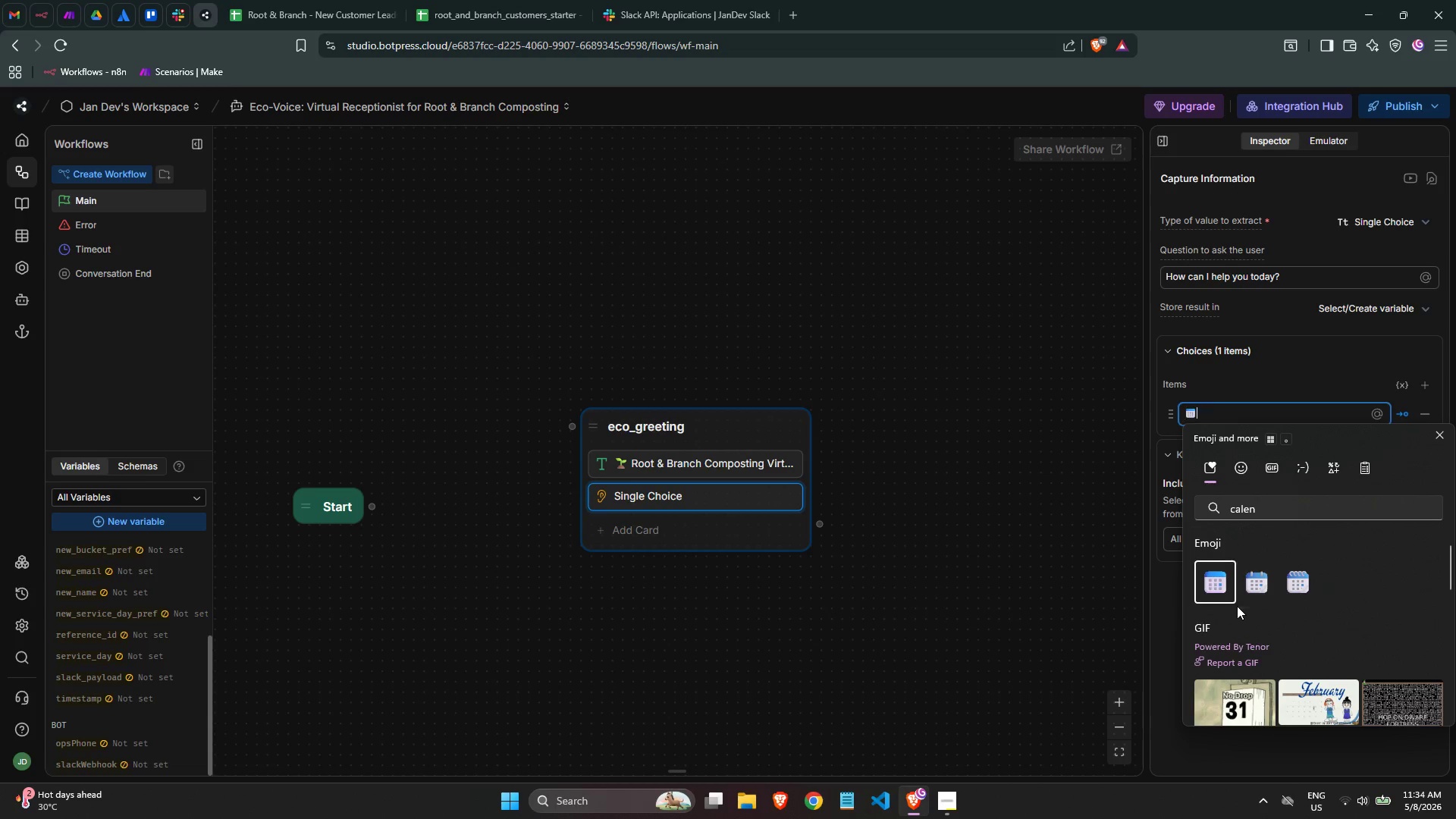 
type( Looku)
key(Backspace)
key(Backspace)
type(k Up My  )
key(Backspace)
type(Collection Schde)
key(Backspace)
key(Backspace)
type(edule)
 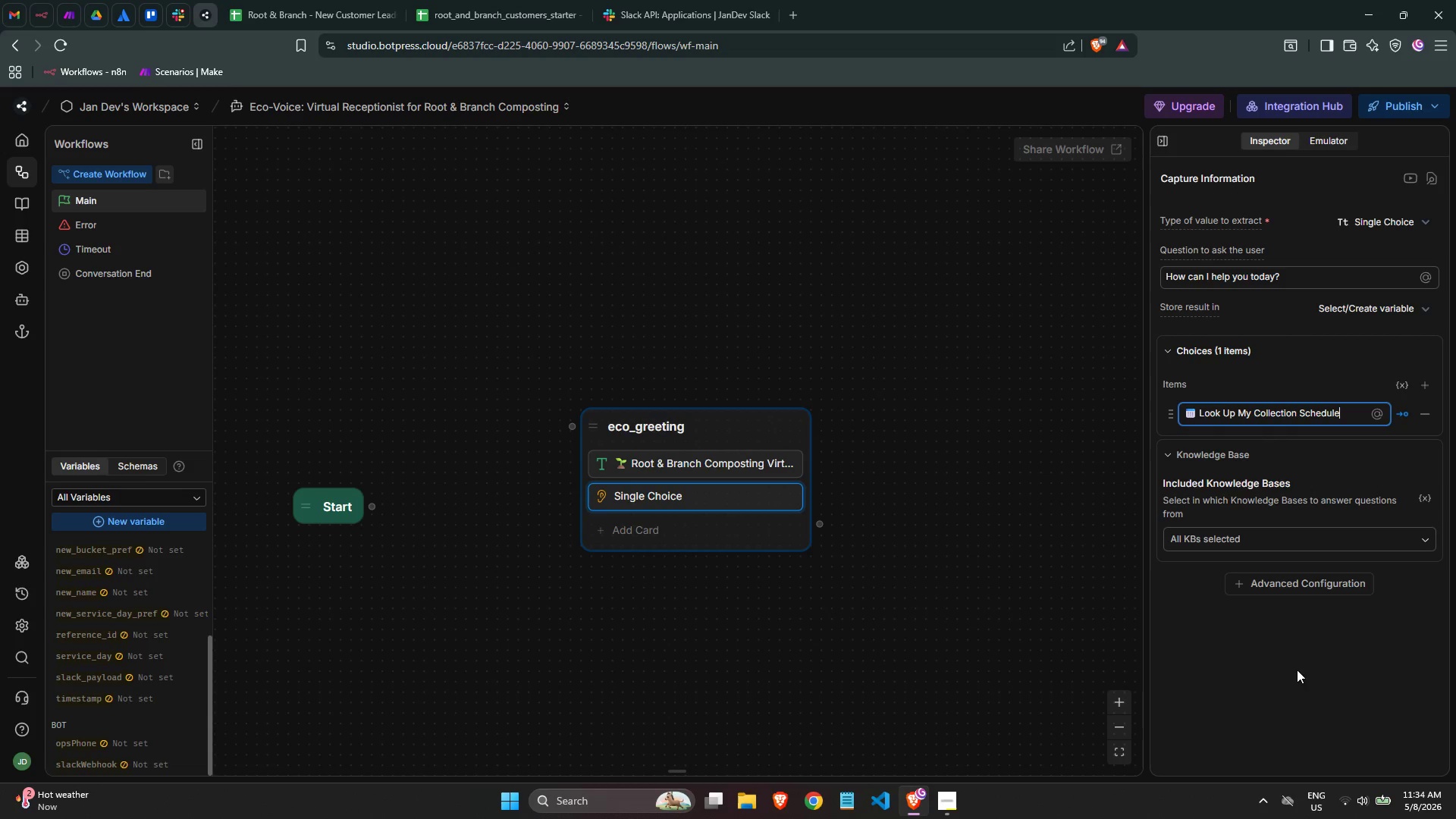 
left_click([1300, 671])
 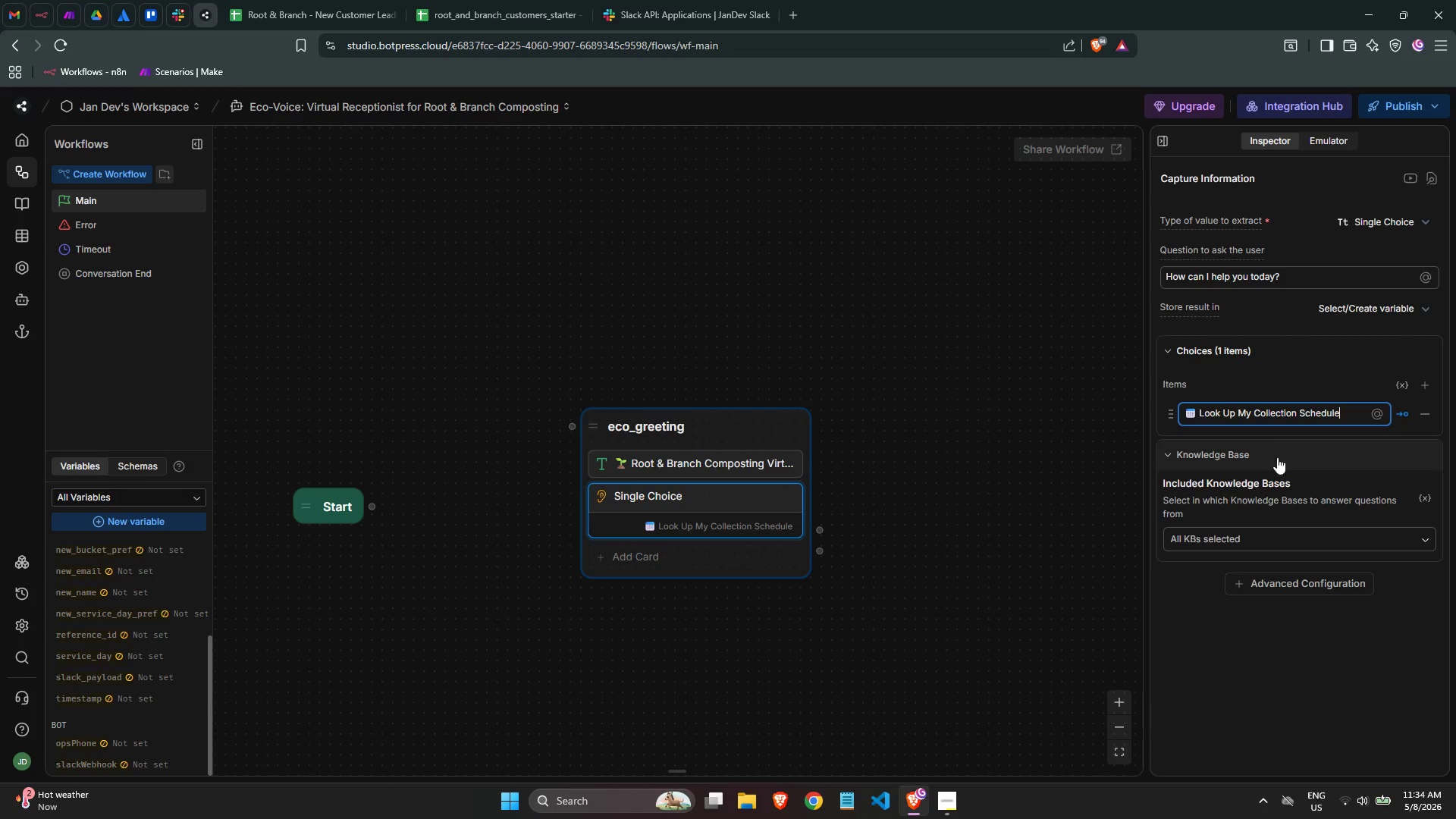 
wait(6.02)
 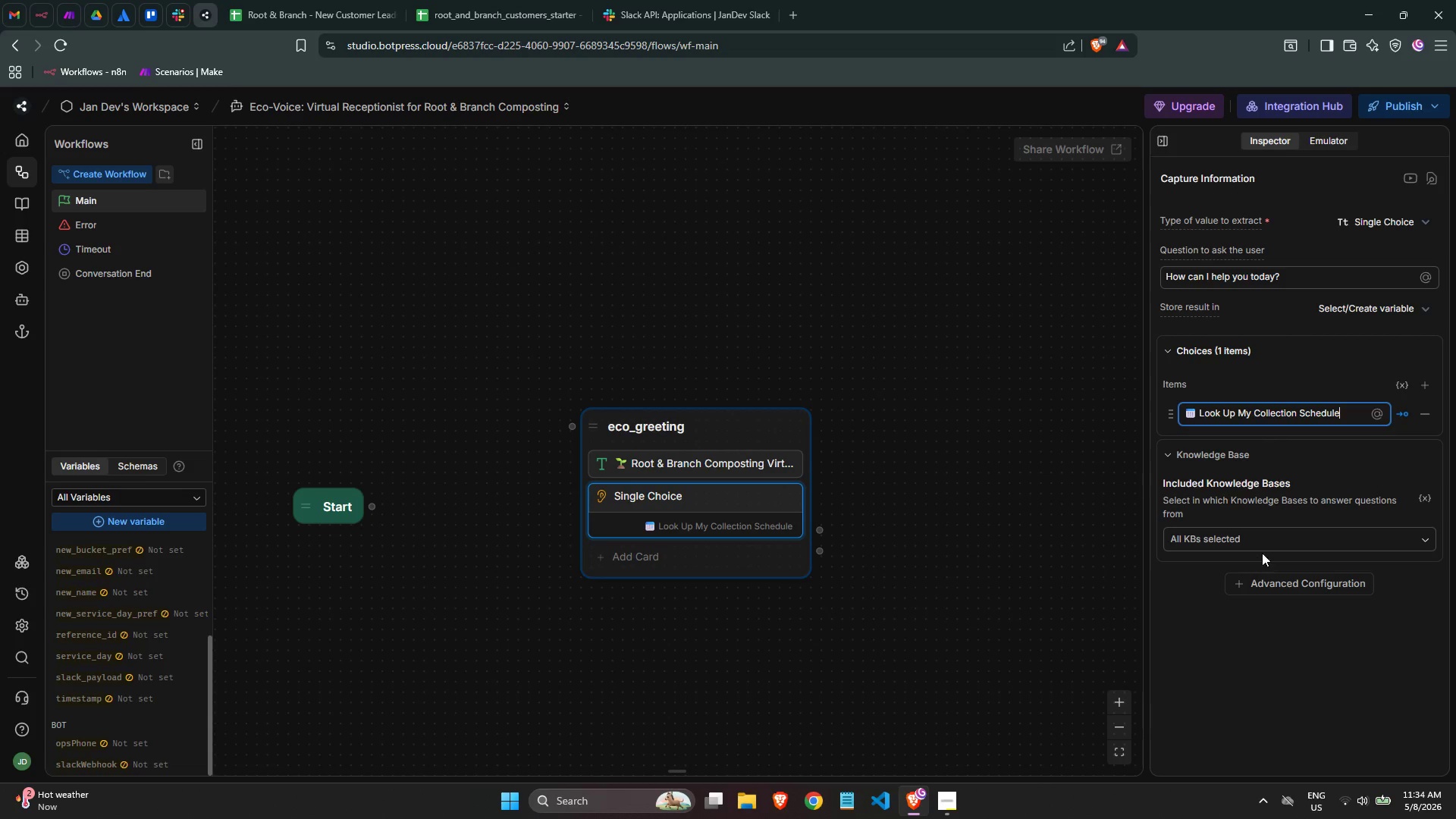 
left_click([1414, 393])
 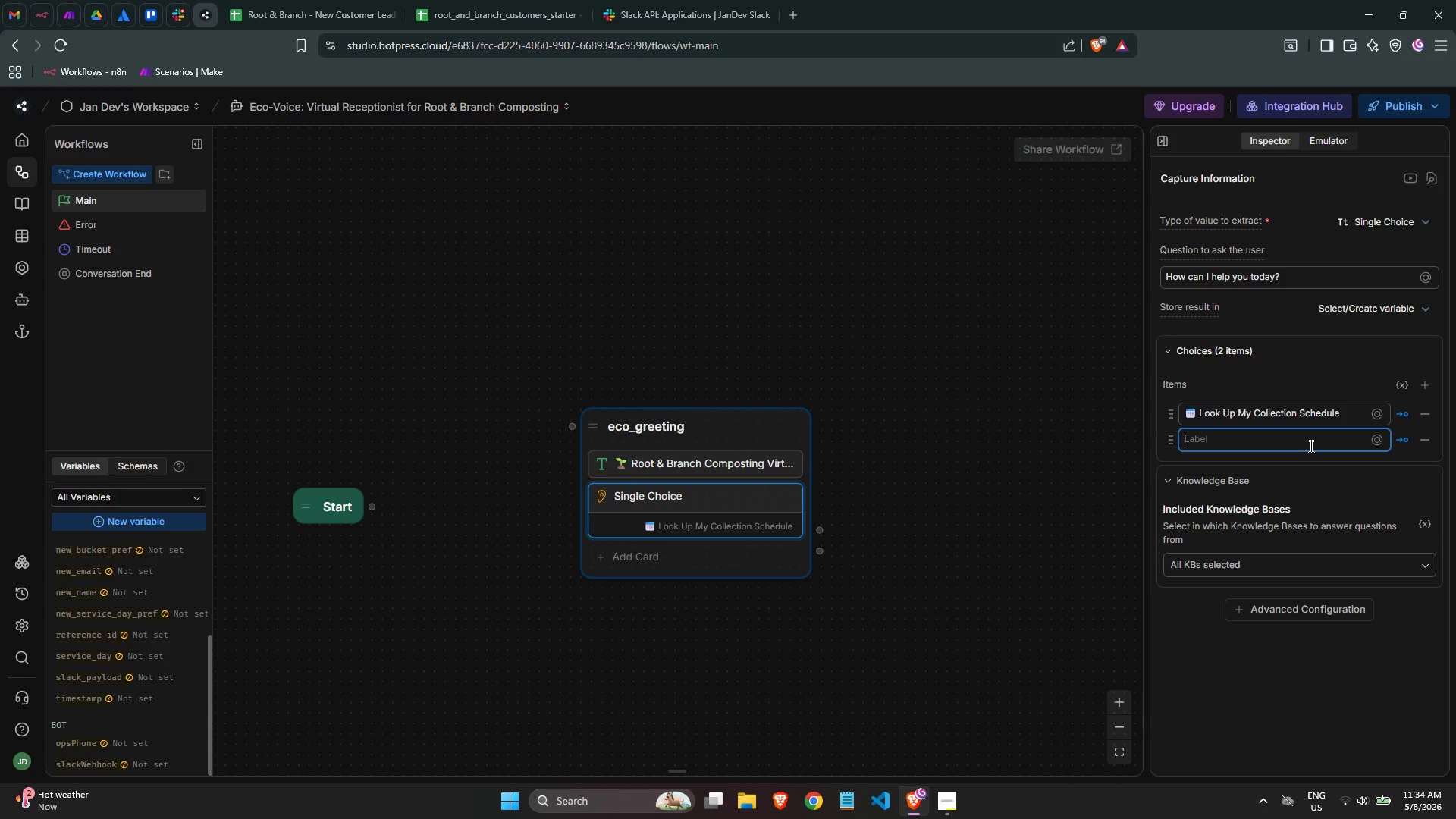 
key(Meta+MetaLeft)
 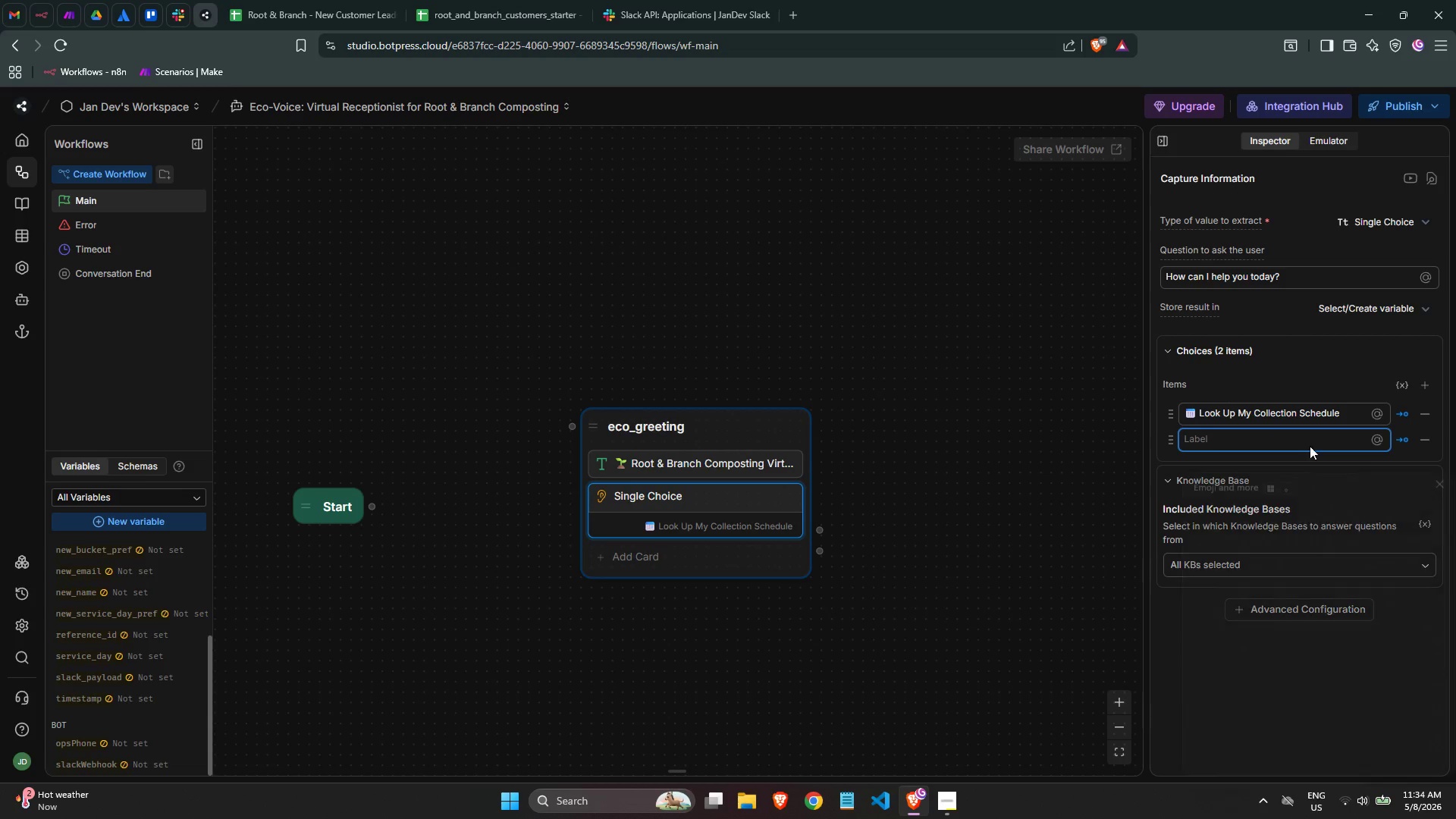 
key(Meta+Period)
 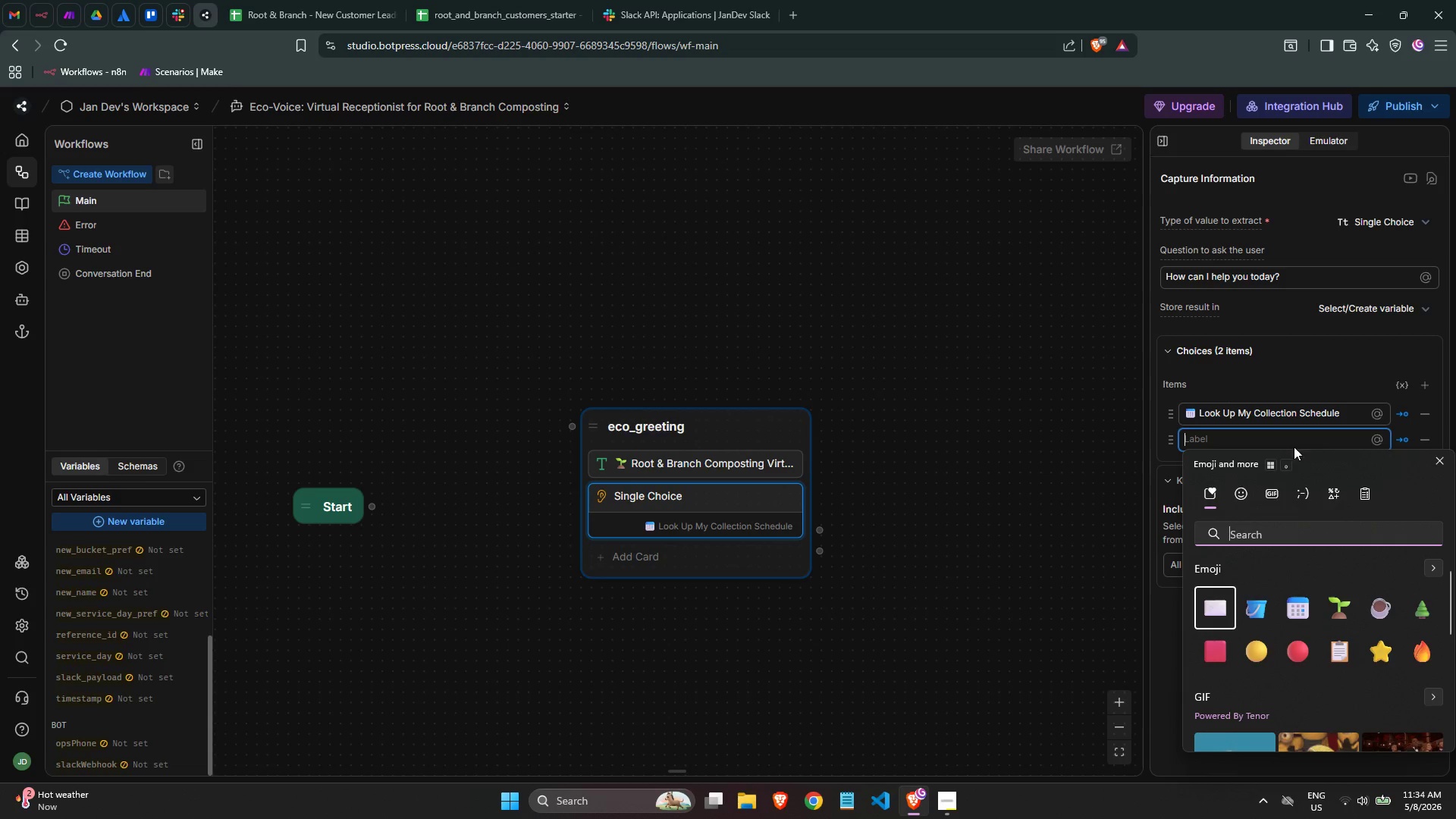 
left_click([1268, 610])
 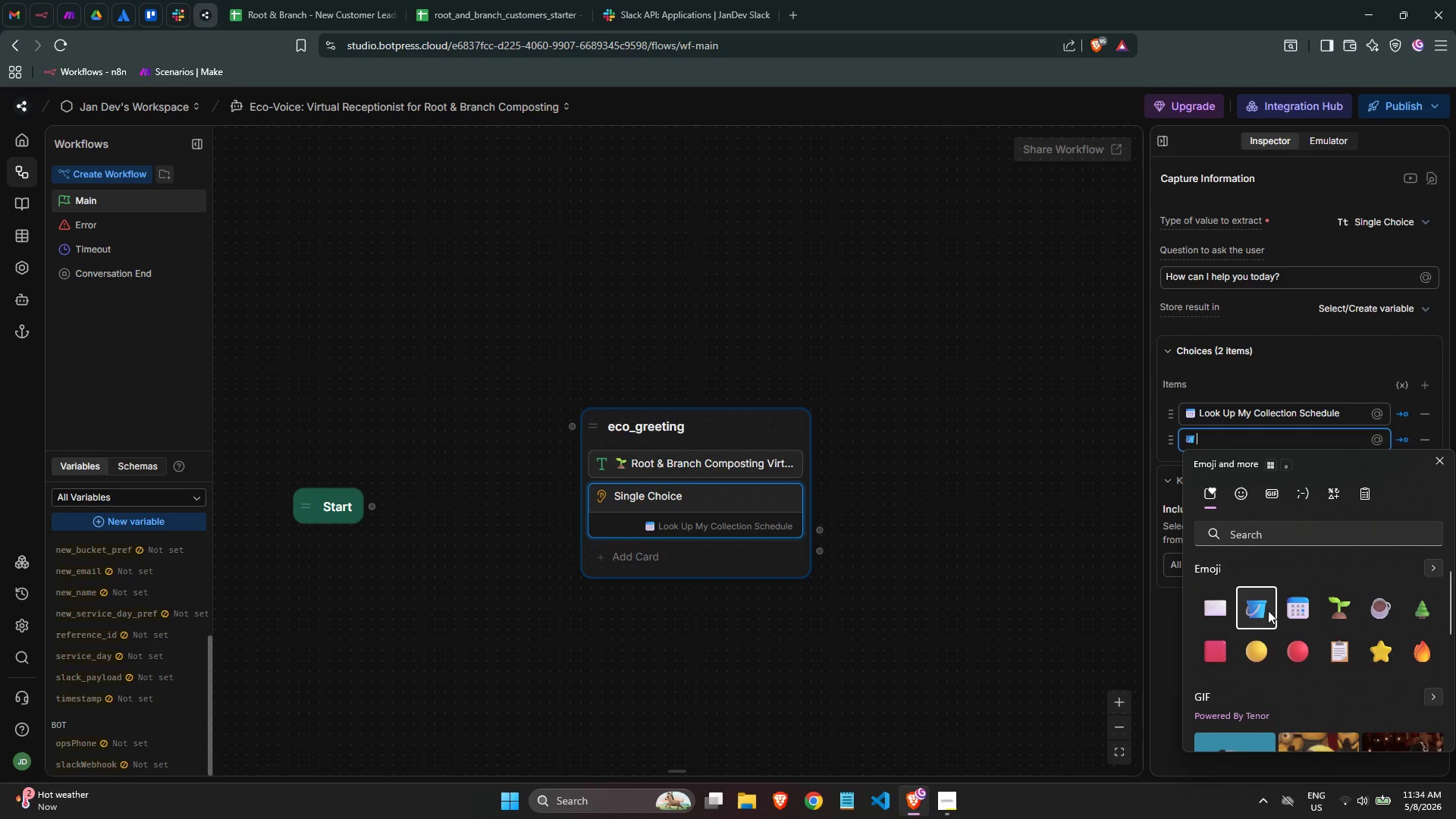 
key(Space)
 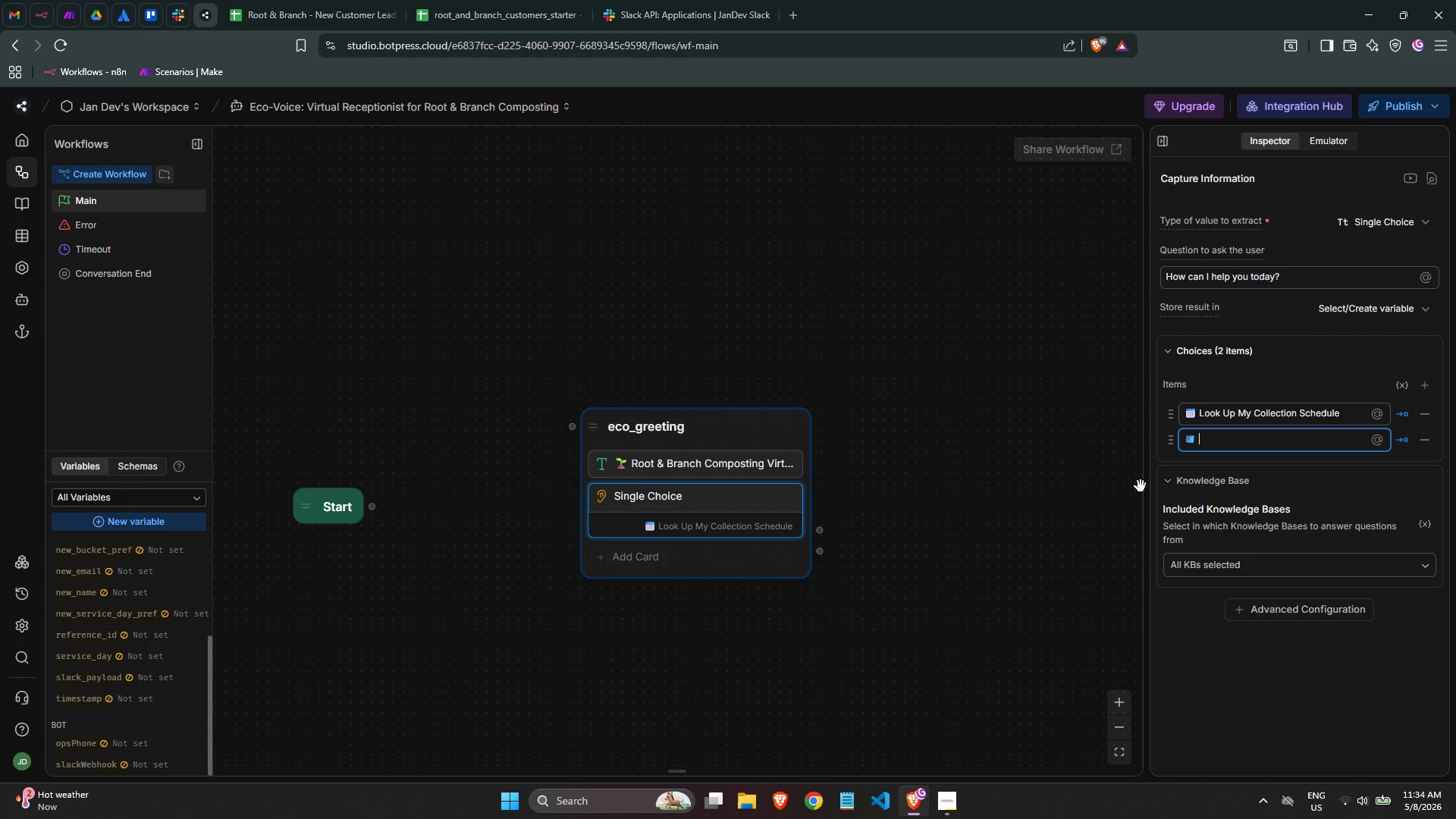 
wait(5.67)
 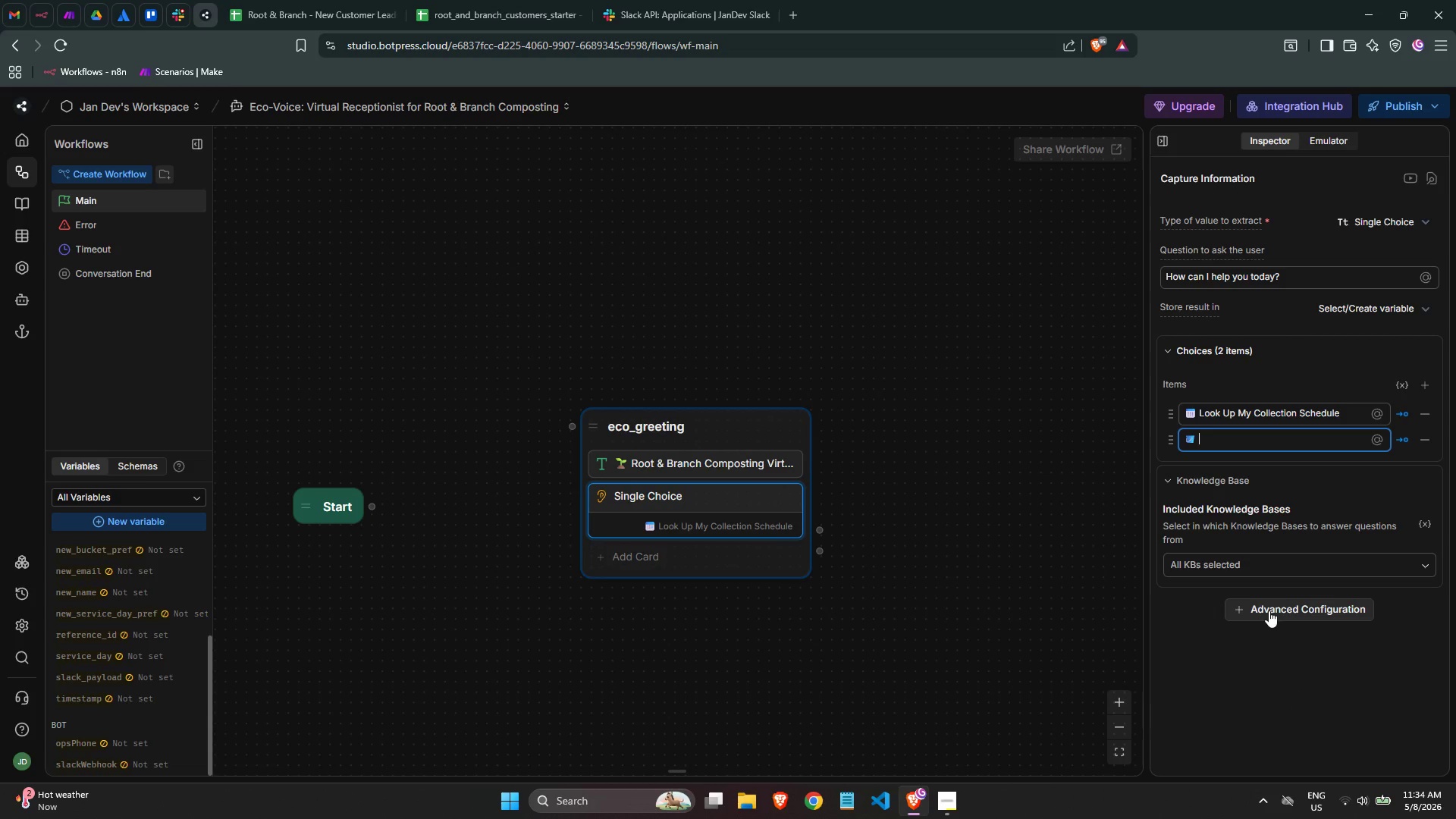 
type(Report a Missed Pickuop)
key(Backspace)
key(Backspace)
type(p)
 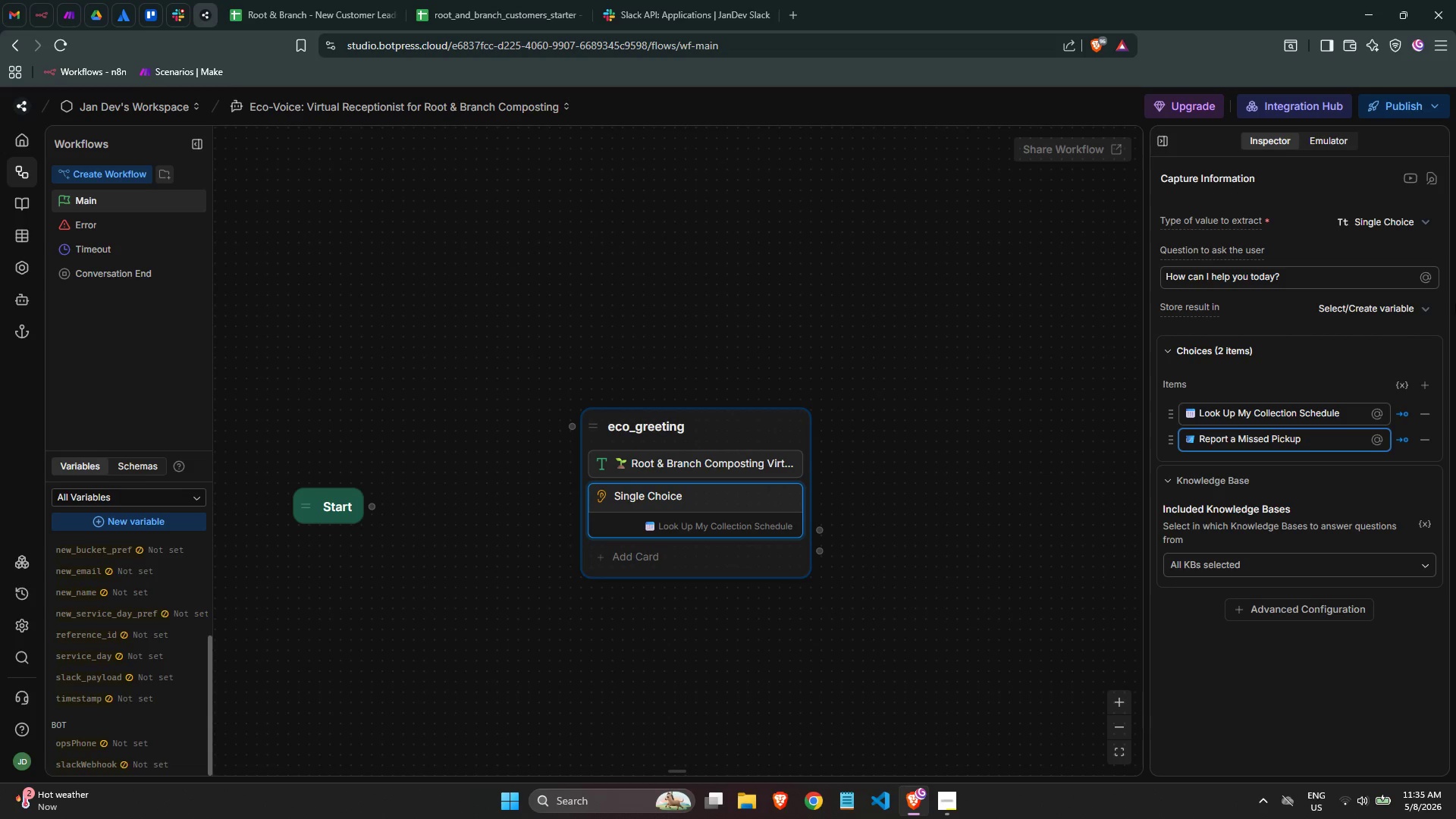 
left_click([1426, 380])
 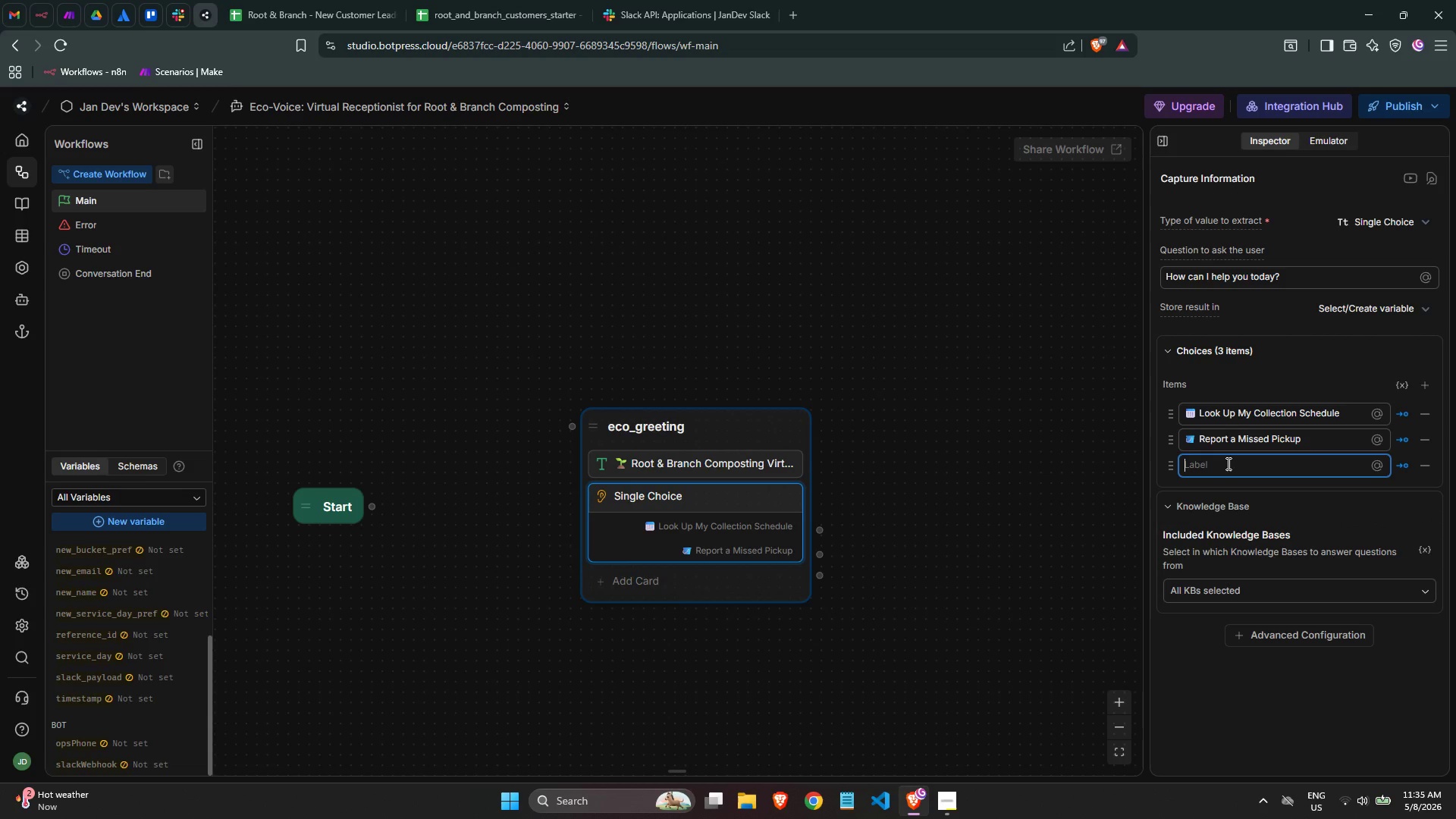 
key(Meta+MetaLeft)
 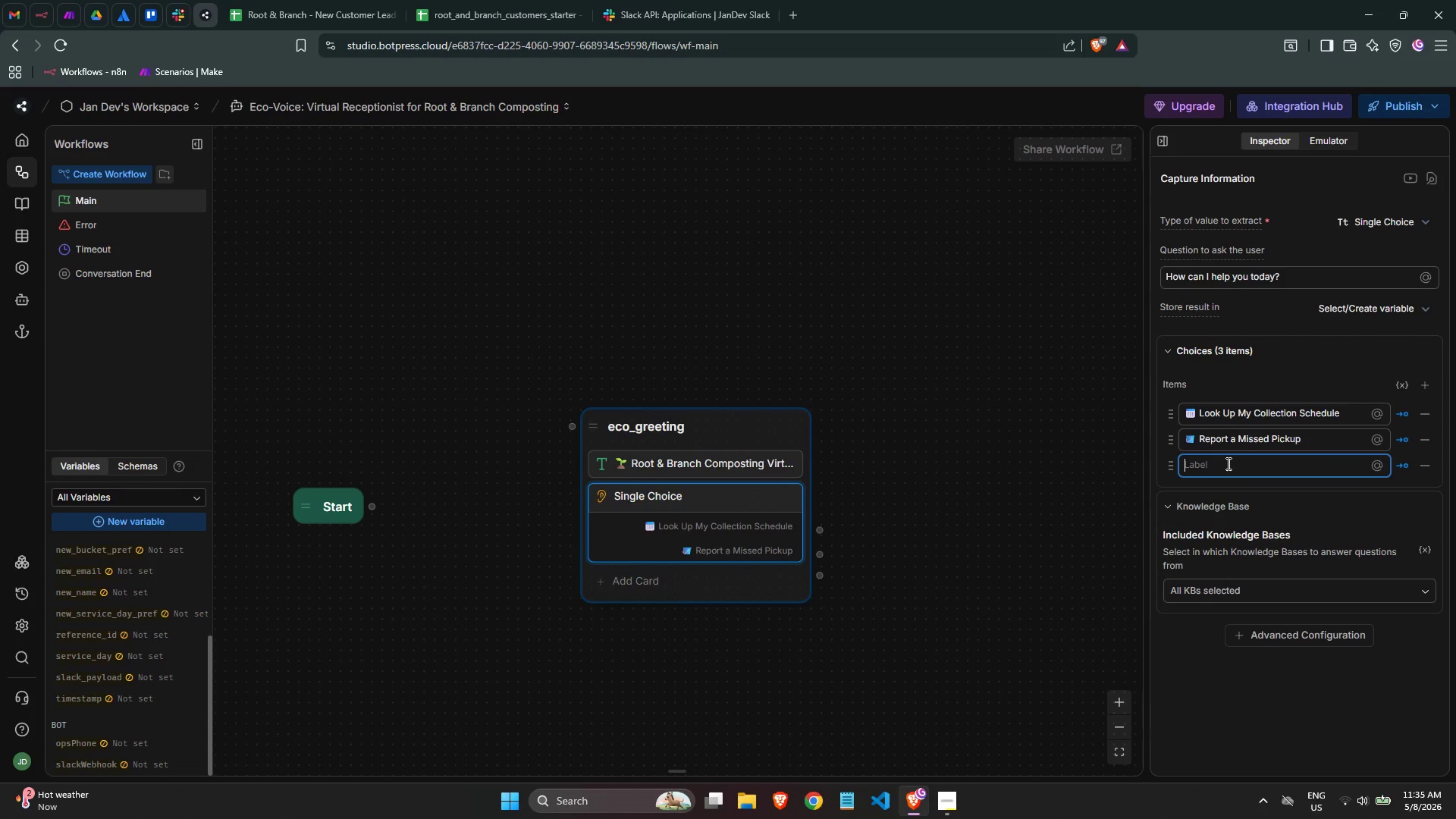 
key(Meta+Period)
 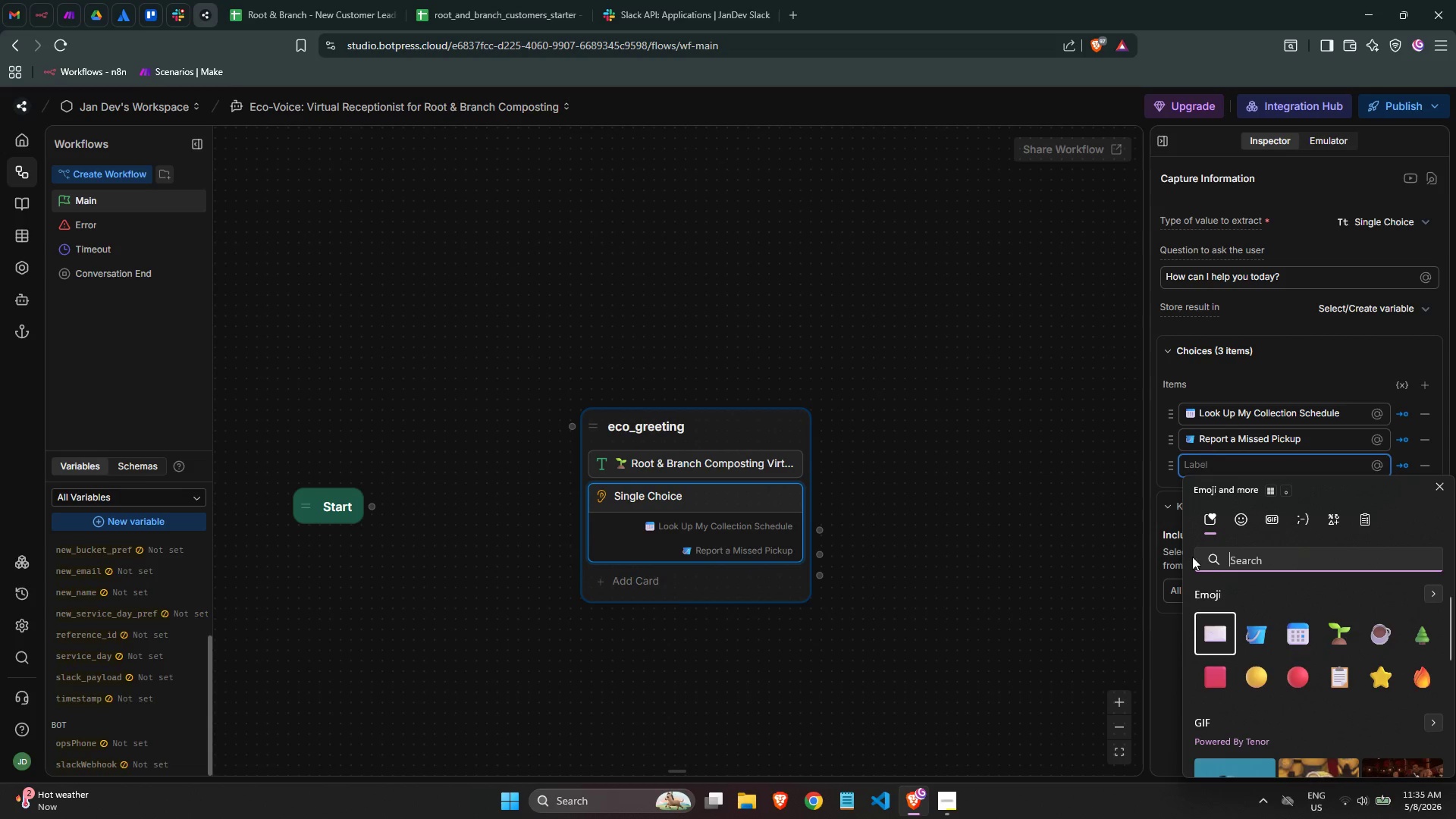 
left_click([1215, 649])
 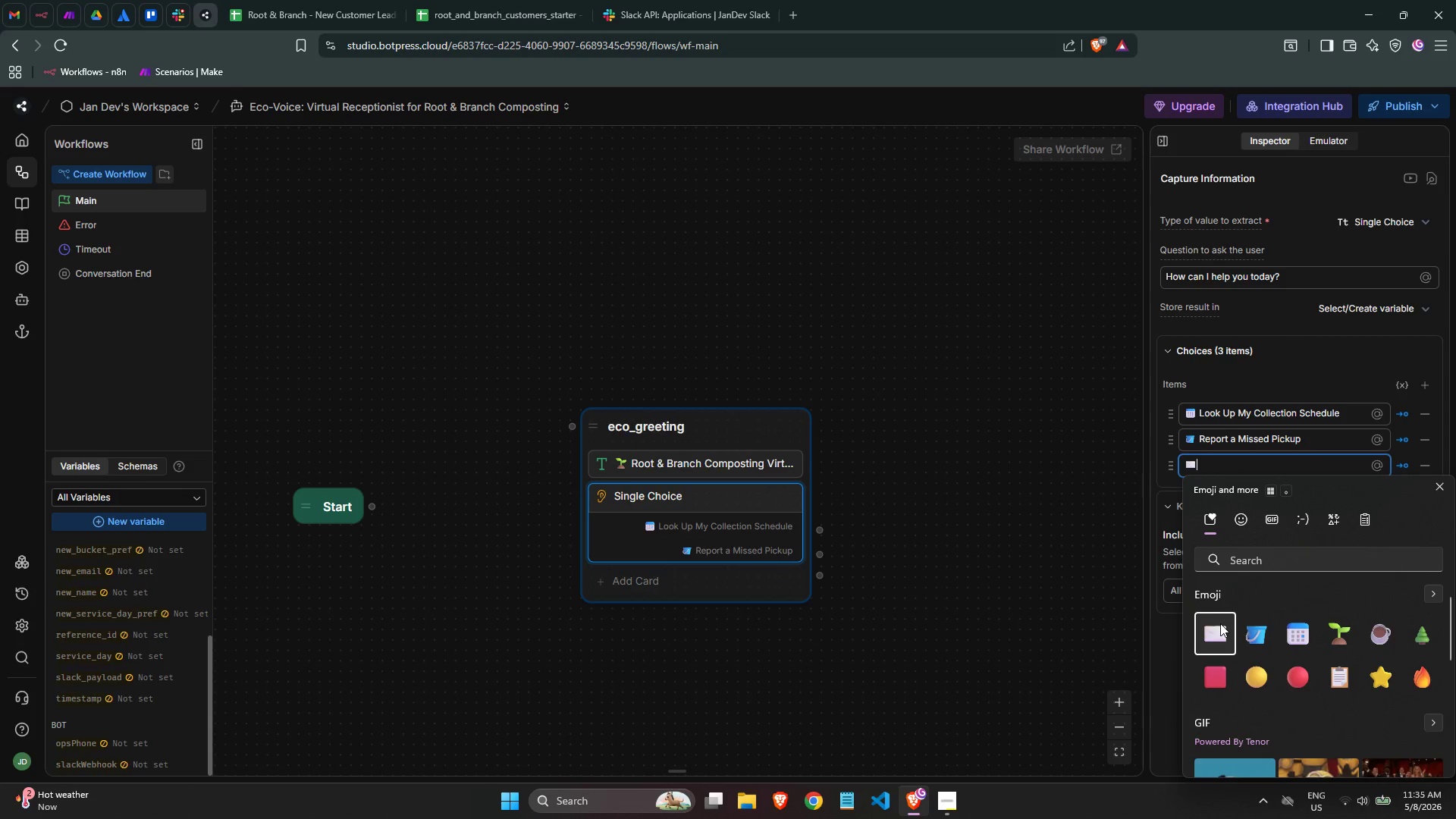 
type( I'd Like to Sign Up for Service)
 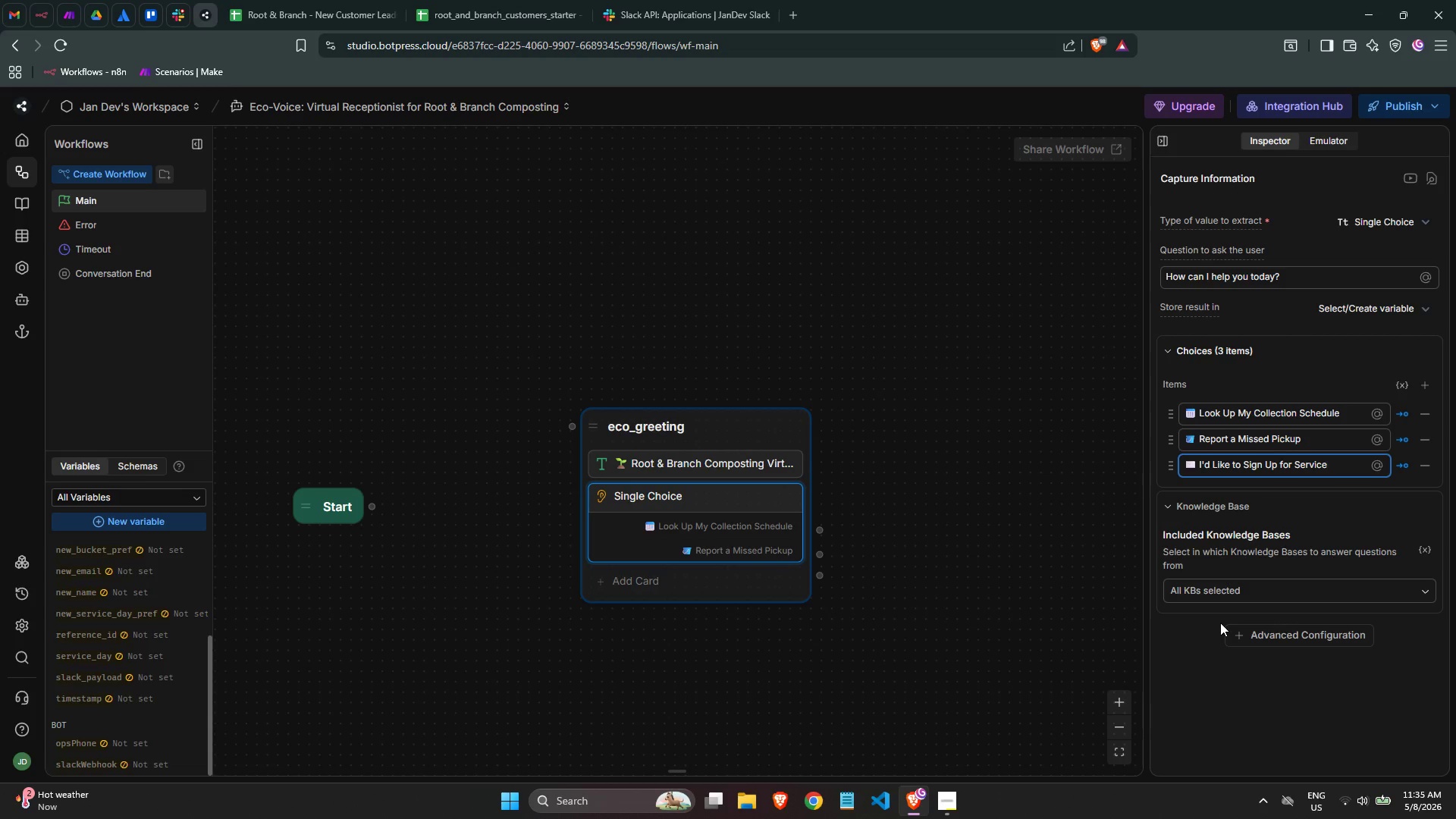 
left_click([1431, 389])
 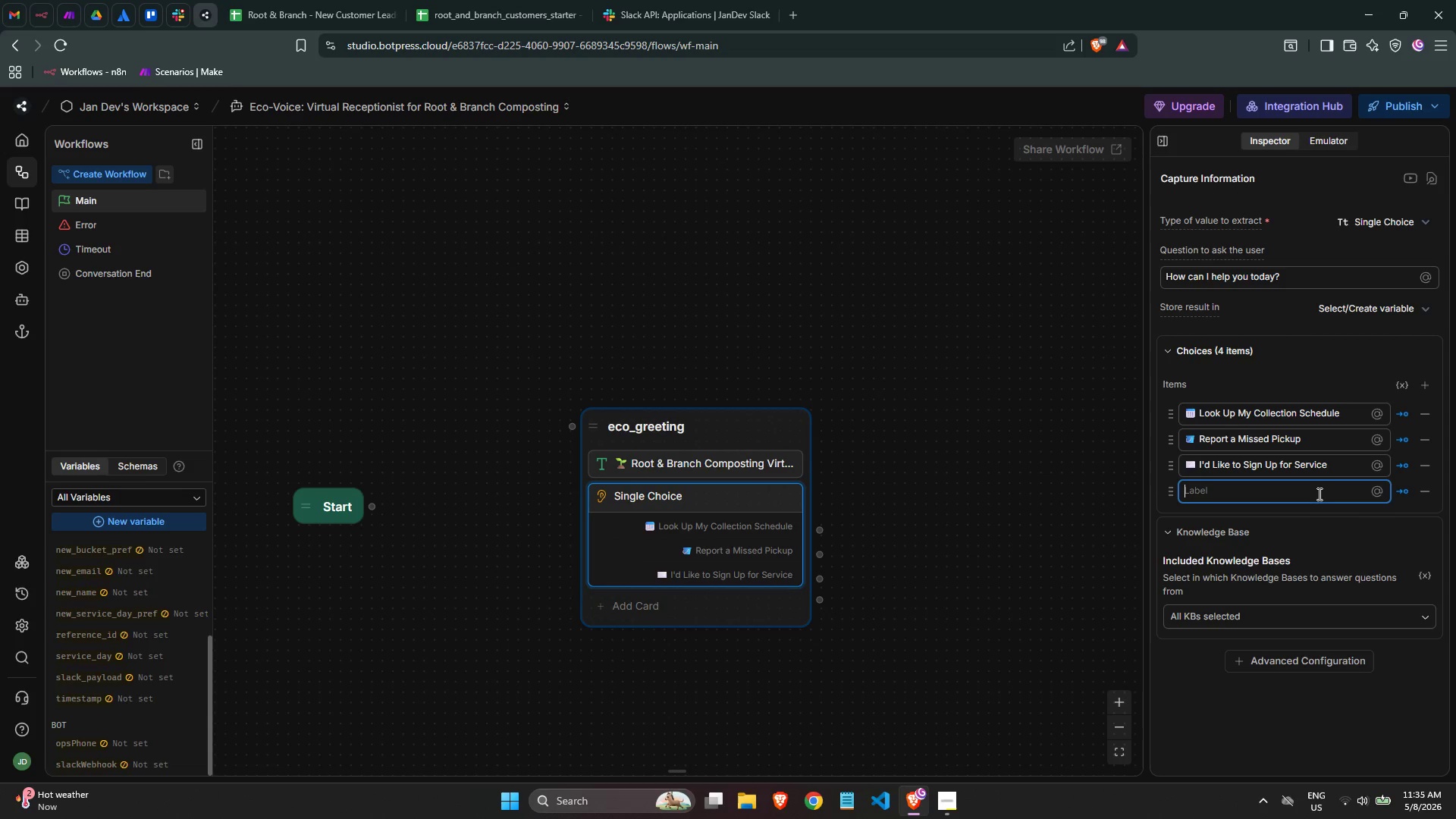 
left_click([1315, 492])
 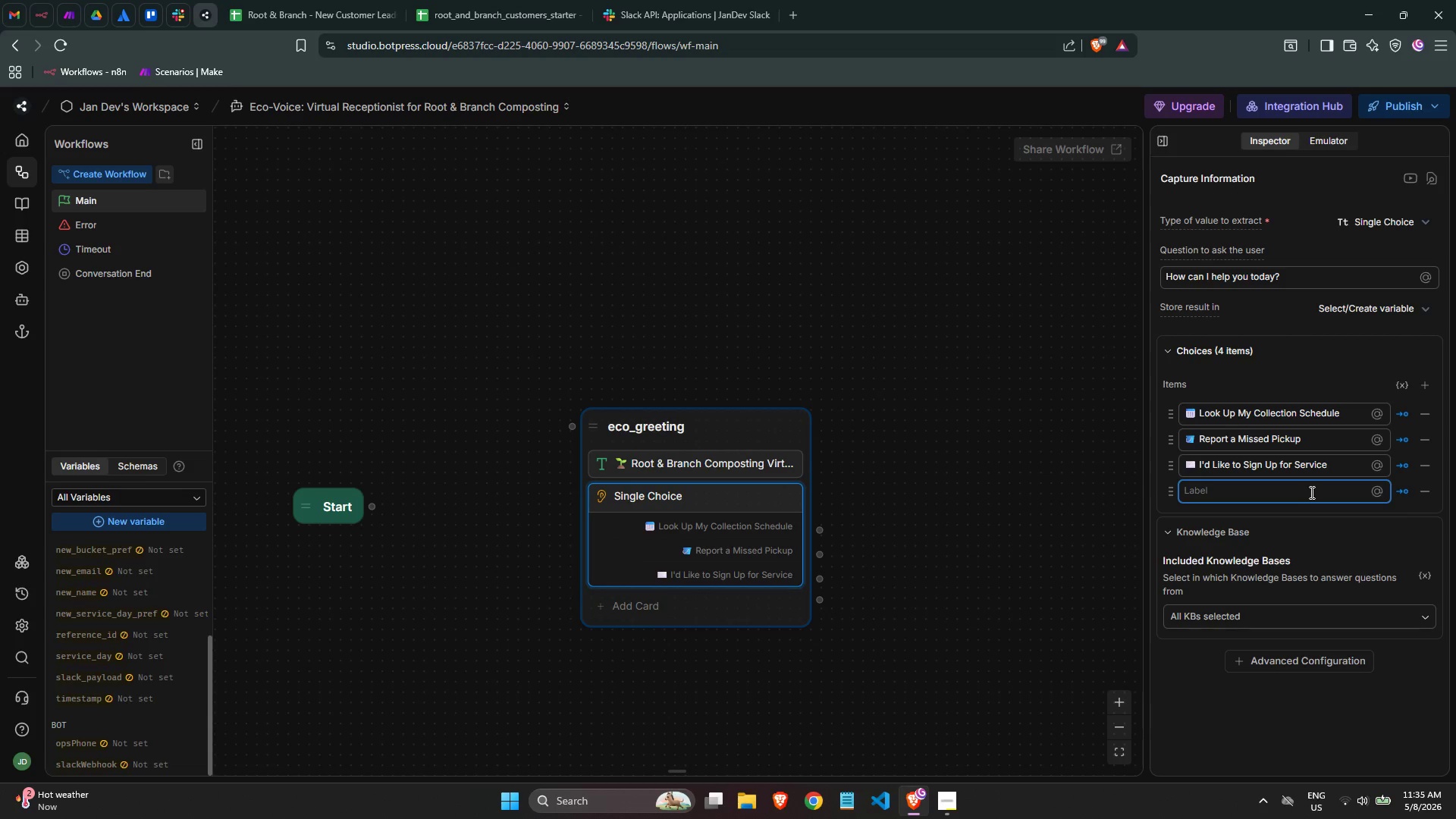 
key(Meta+MetaLeft)
 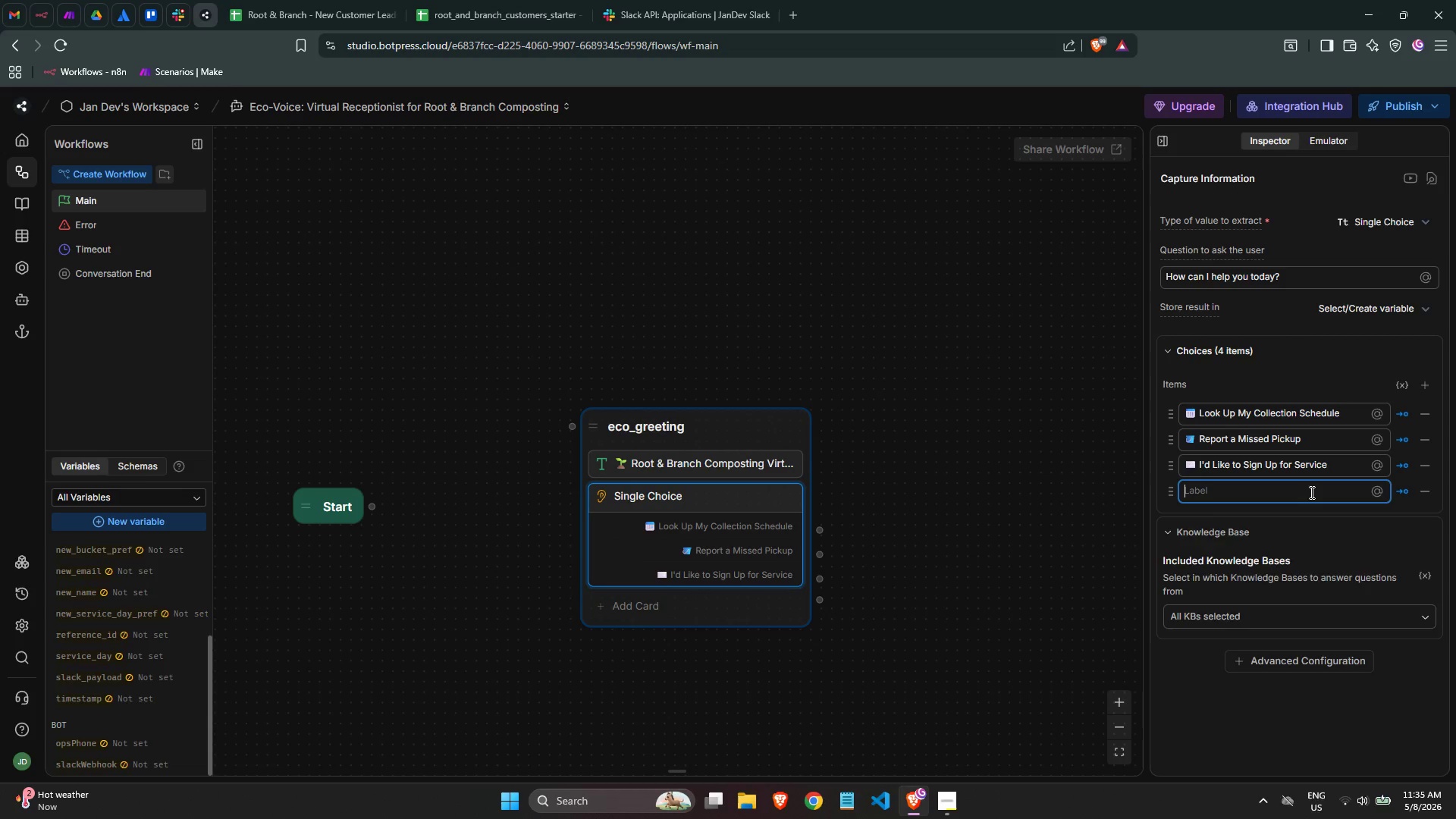 
key(Meta+Period)
 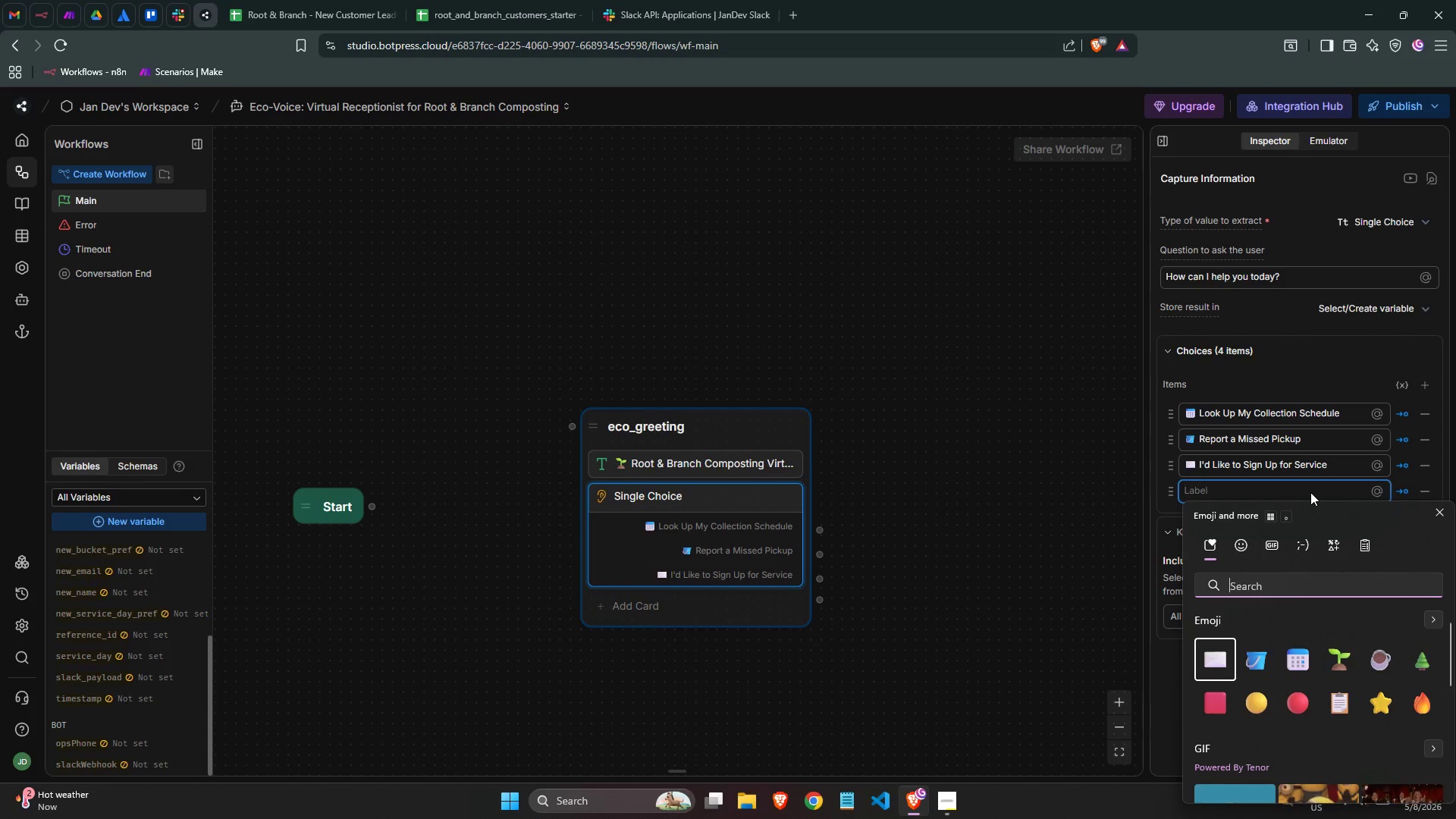 
type(call)
 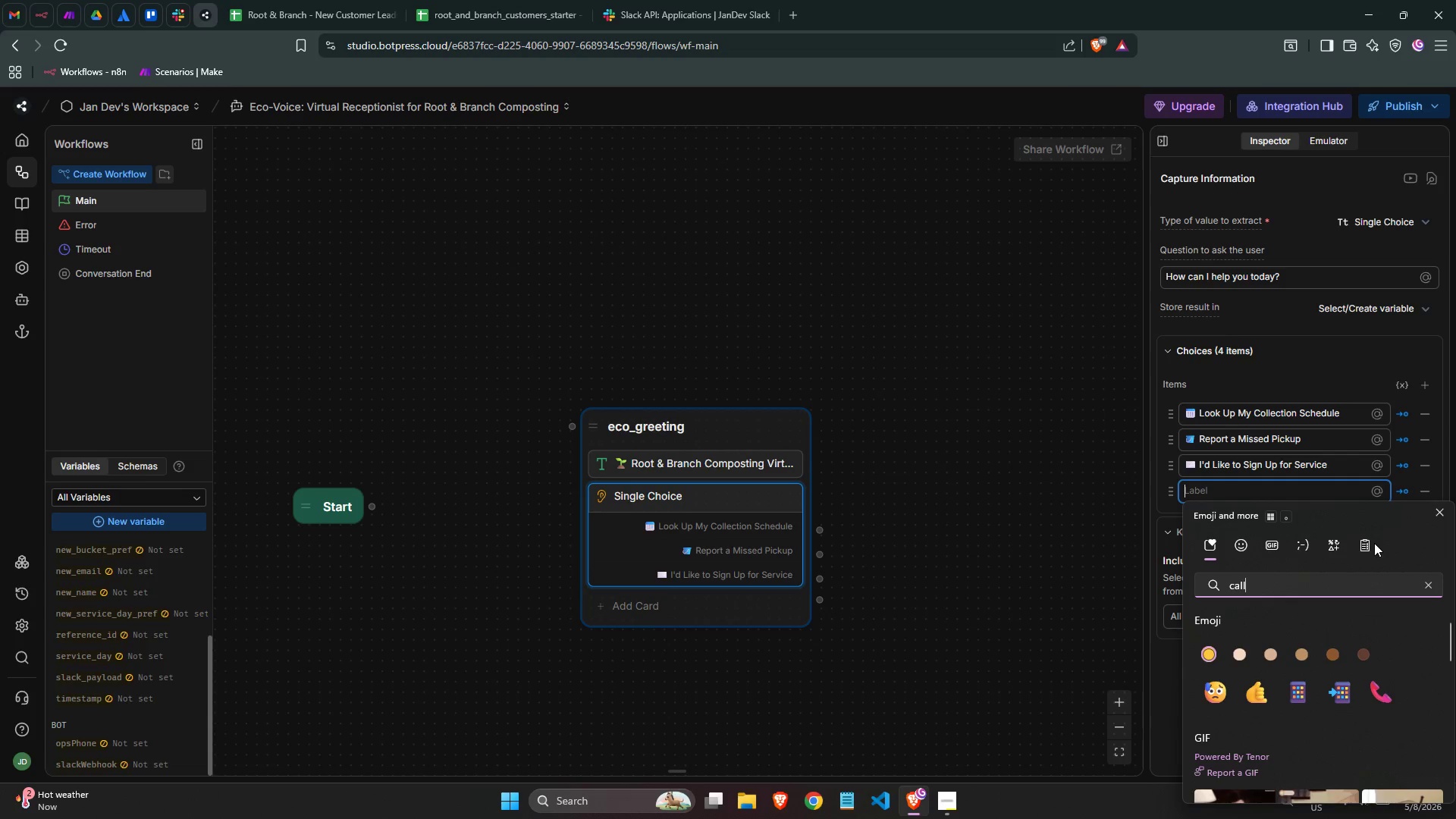 
left_click([1380, 689])
 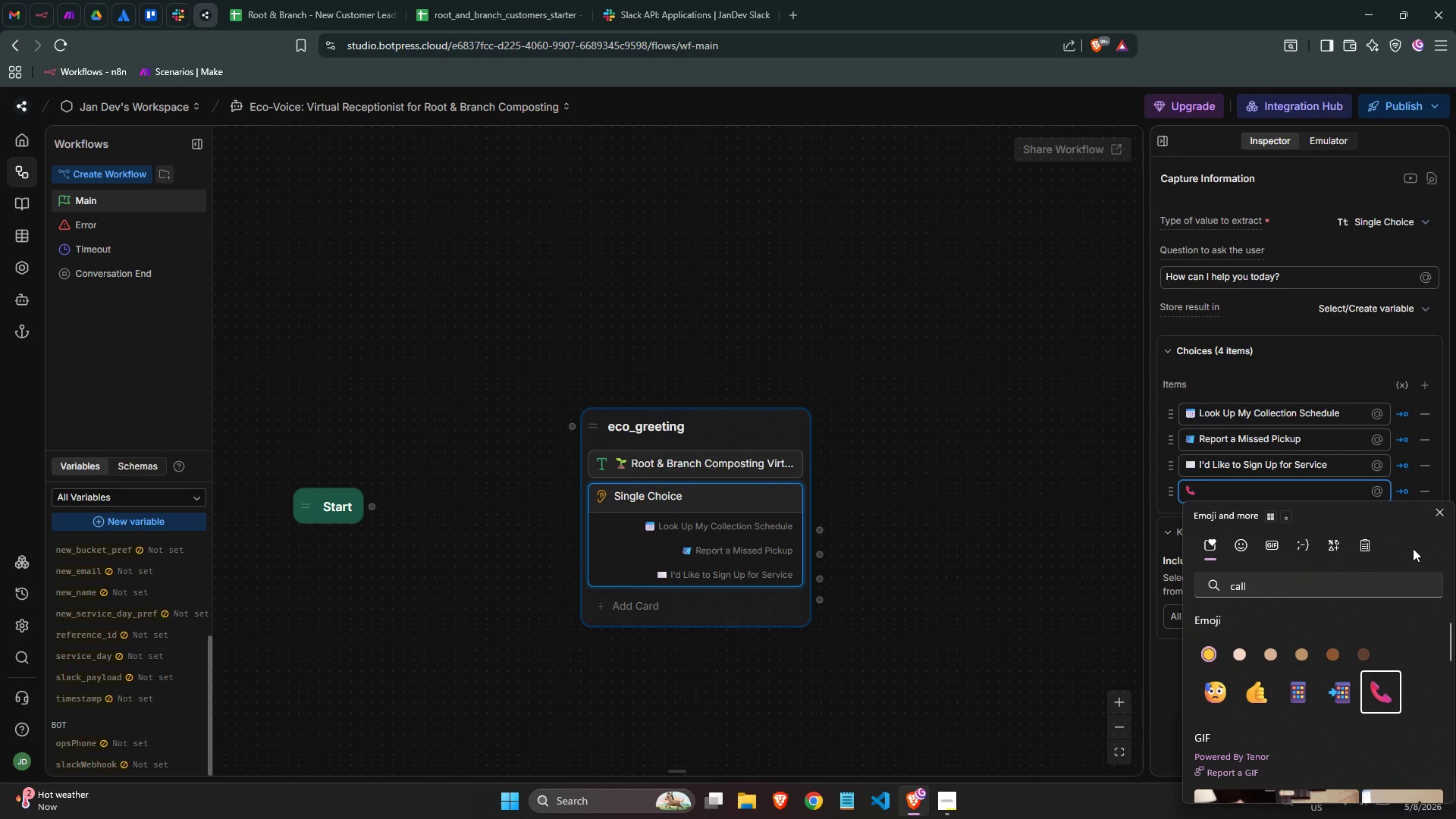 
wait(15.42)
 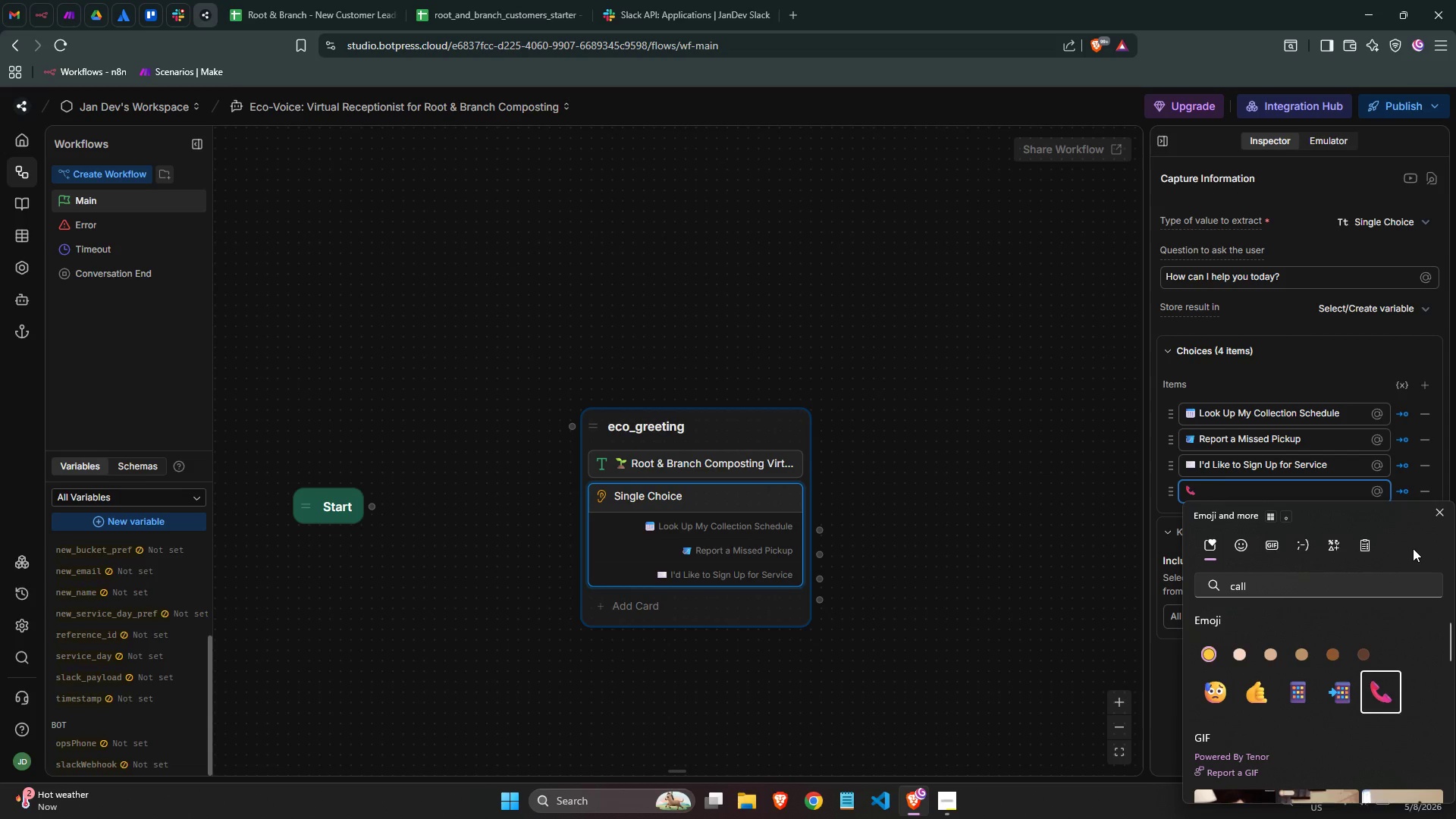 
left_click([1310, 494])
 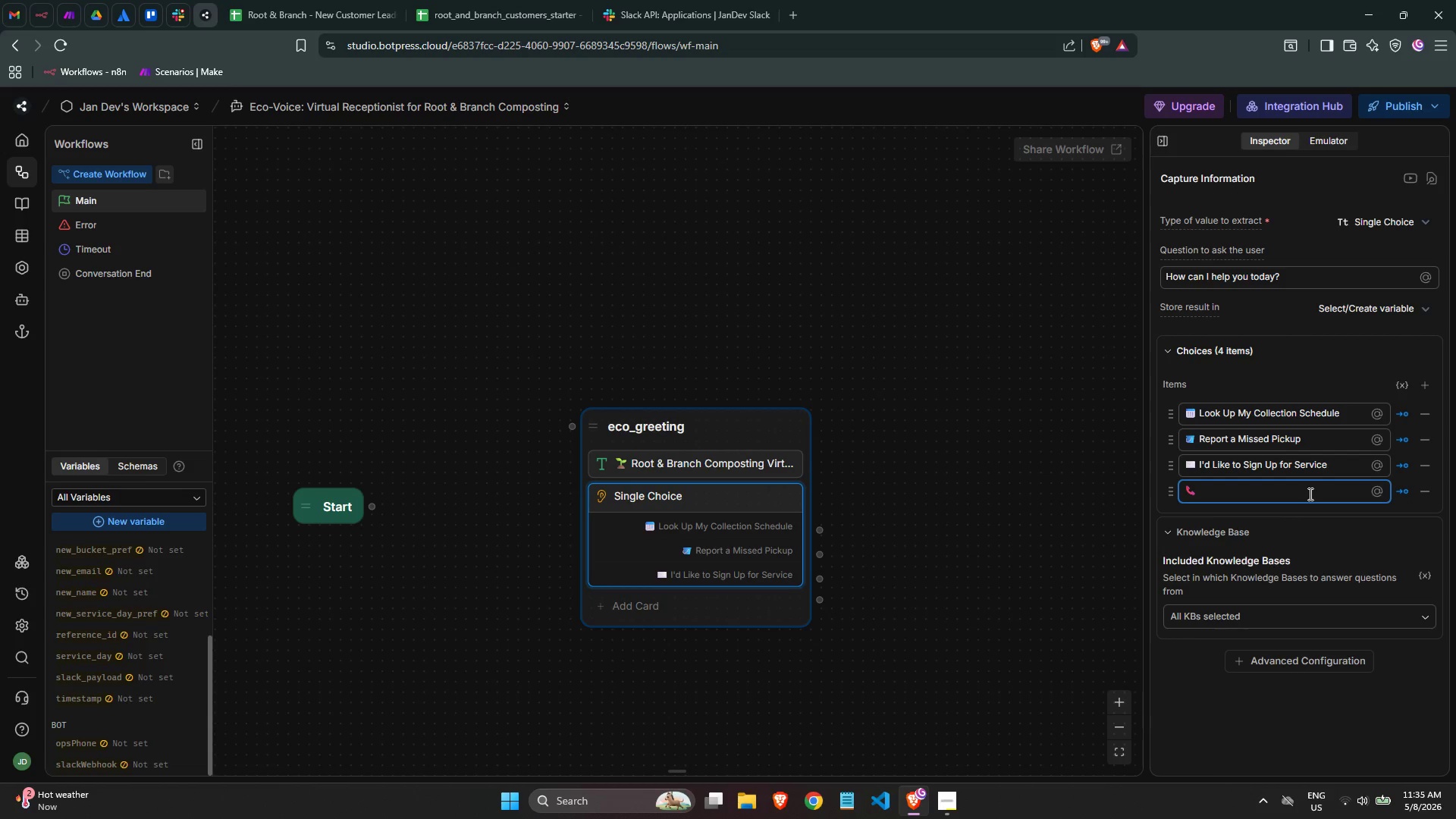 
left_click([1309, 494])
 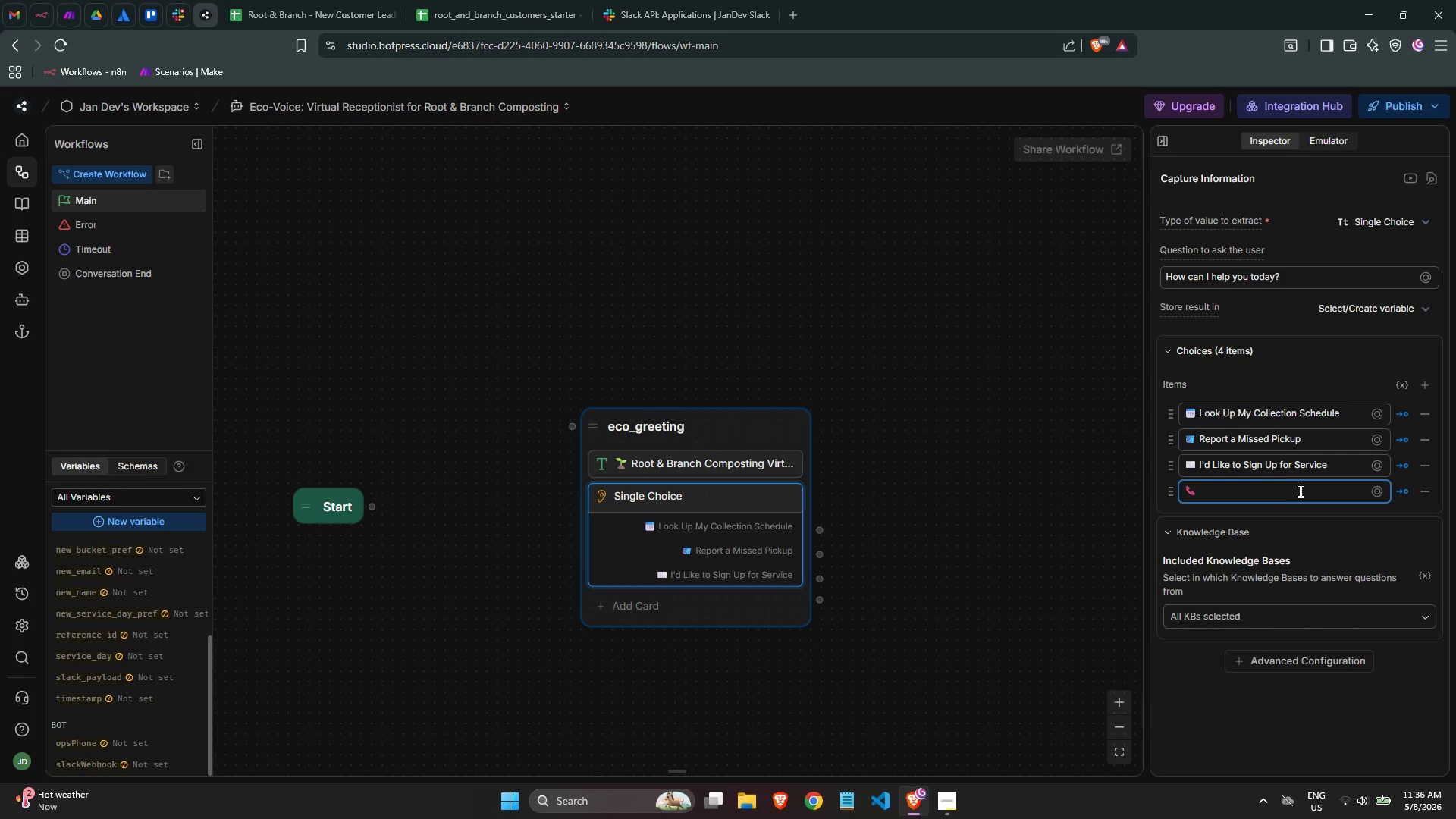 
wait(19.2)
 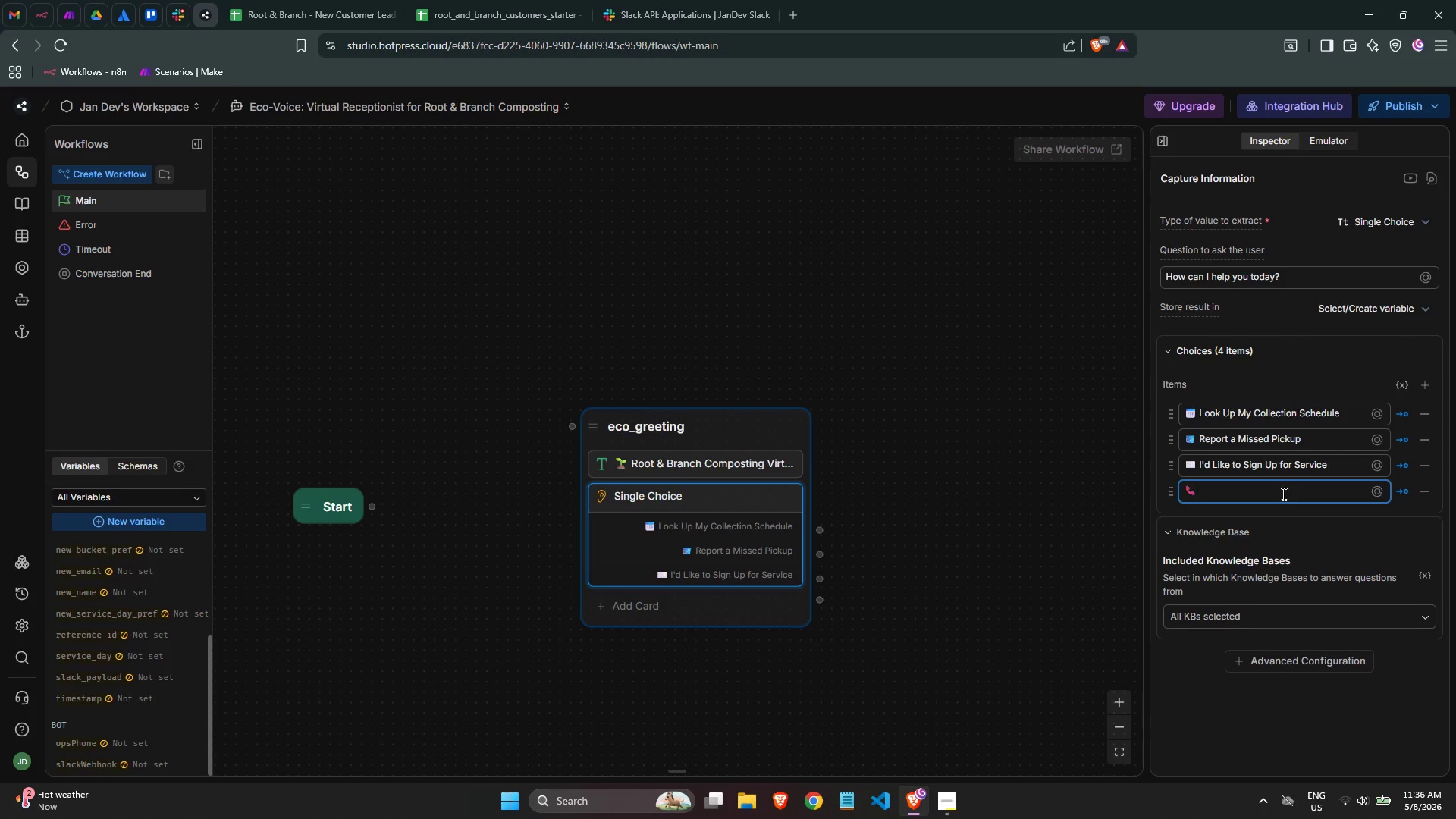 
key(Shift+I)
 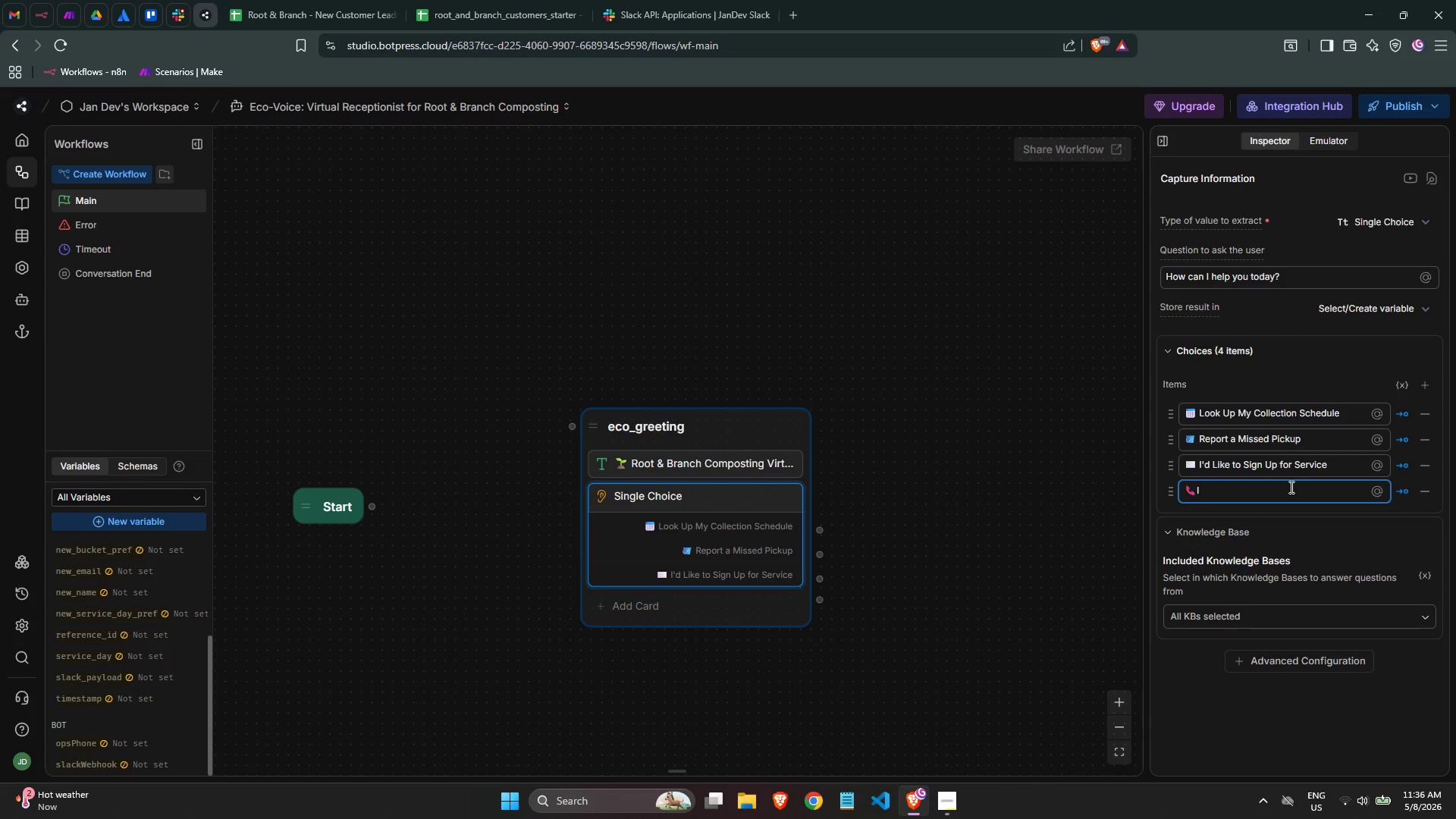 
key(Backspace)
 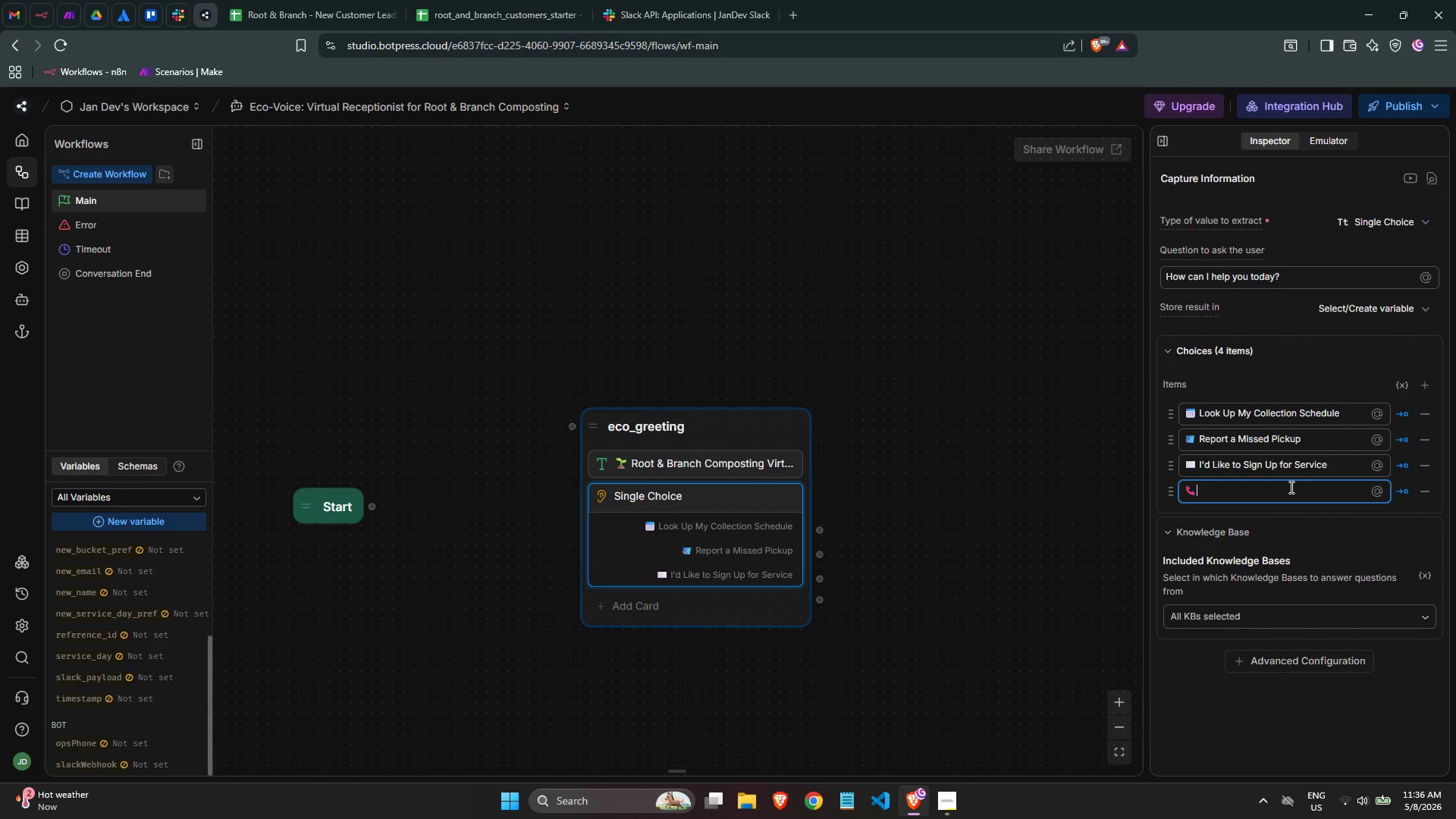 
key(Backspace)
 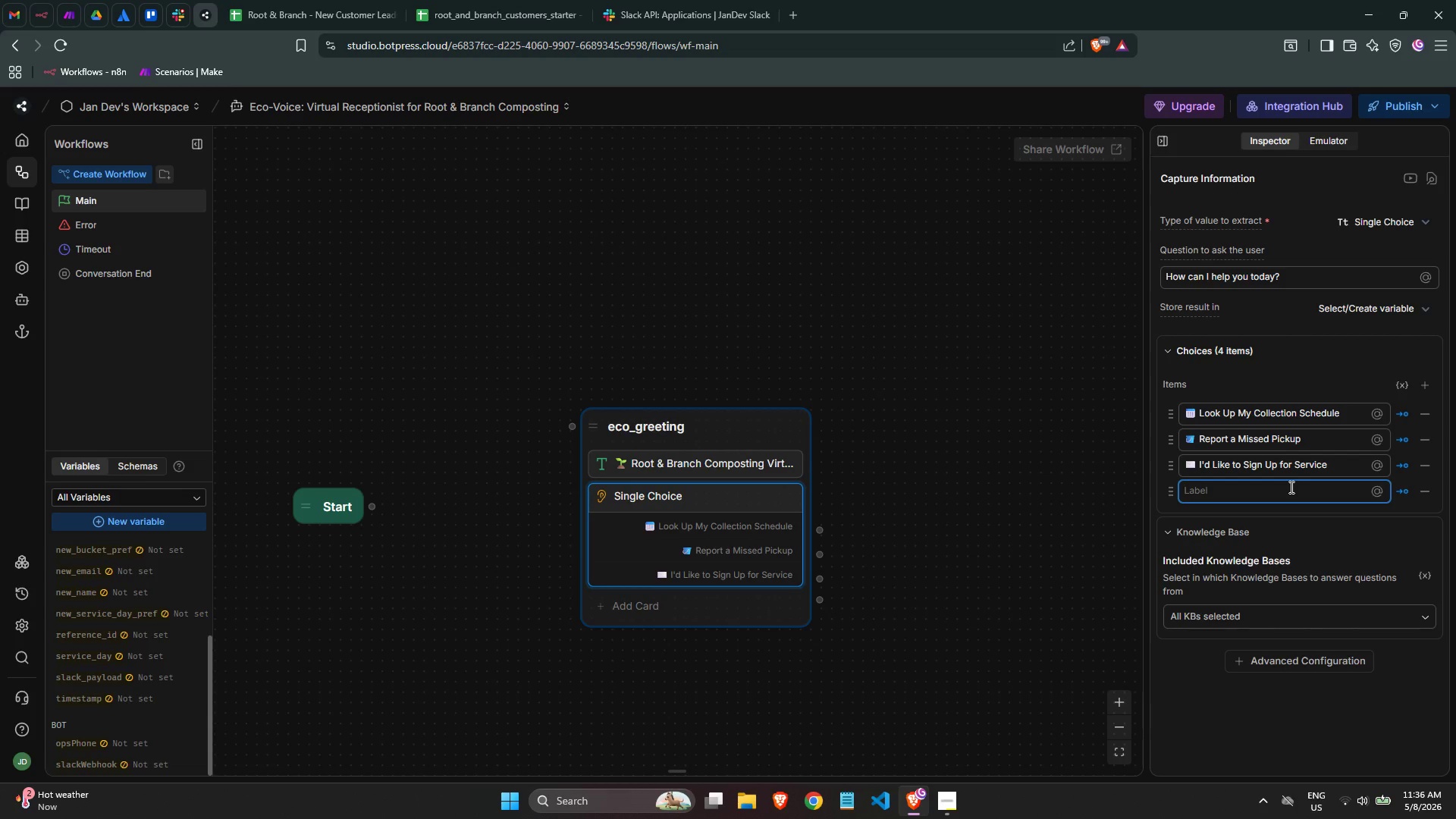 
key(Meta+MetaLeft)
 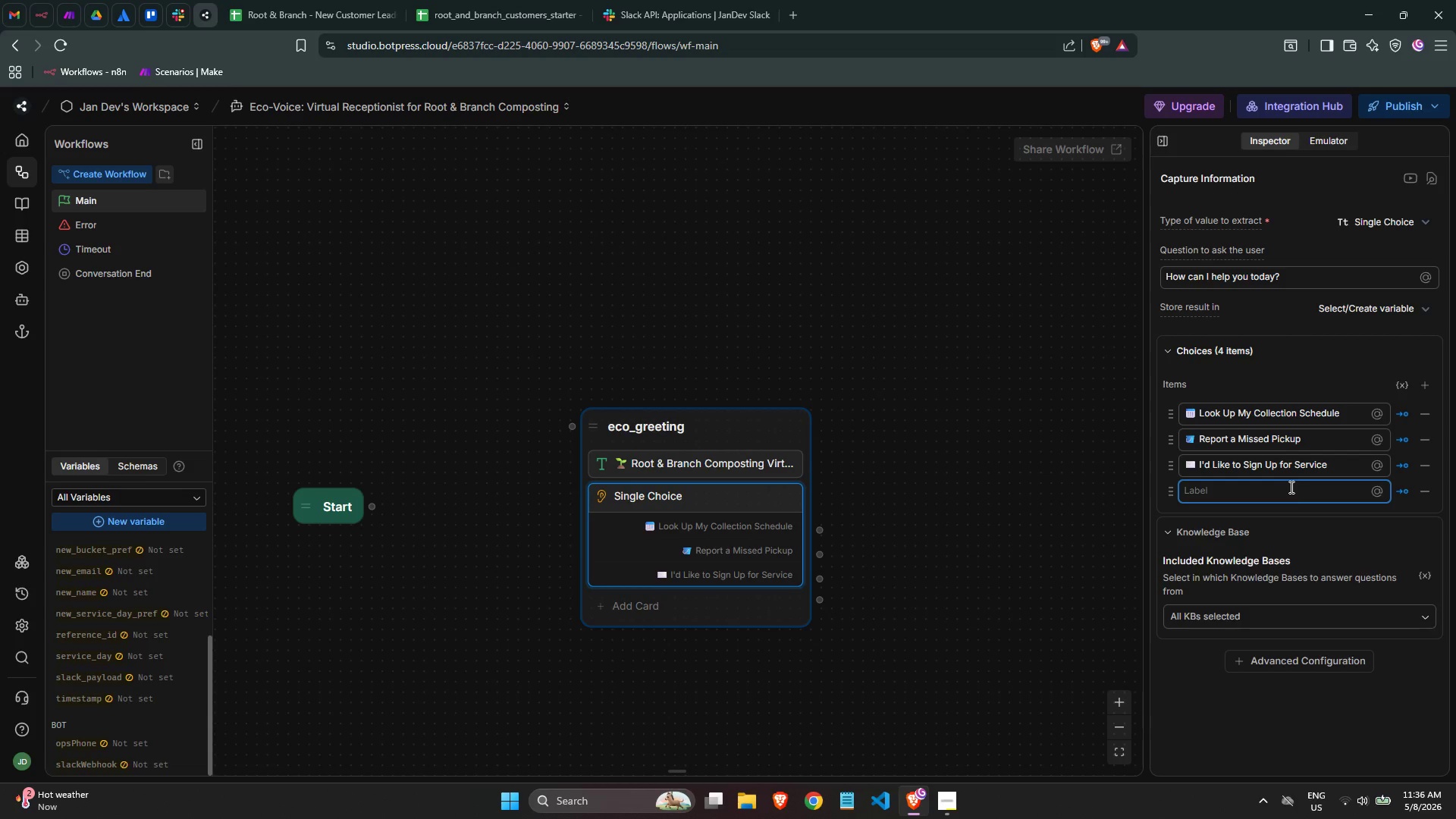 
key(Meta+Period)
 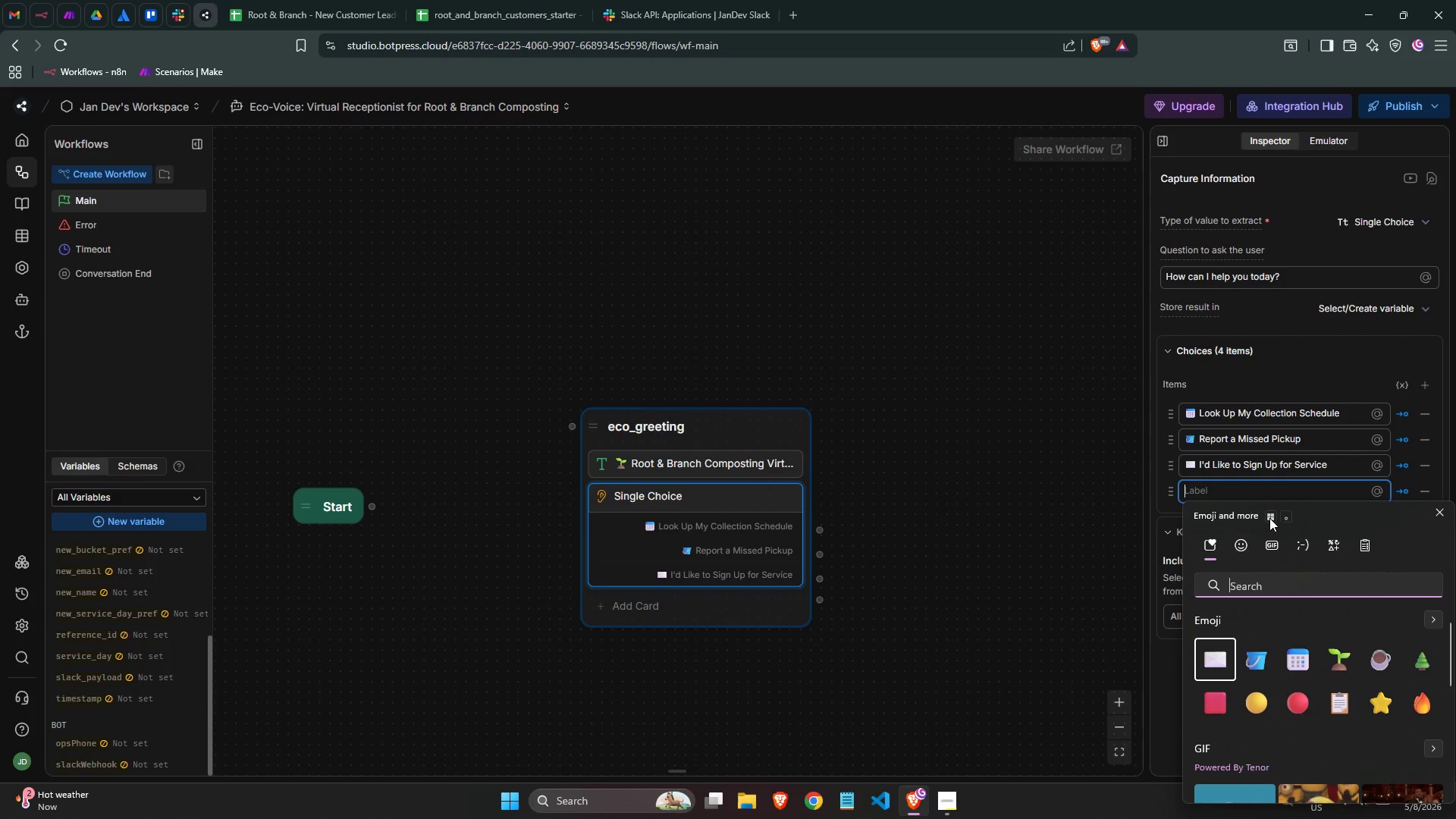 
left_click([1243, 582])
 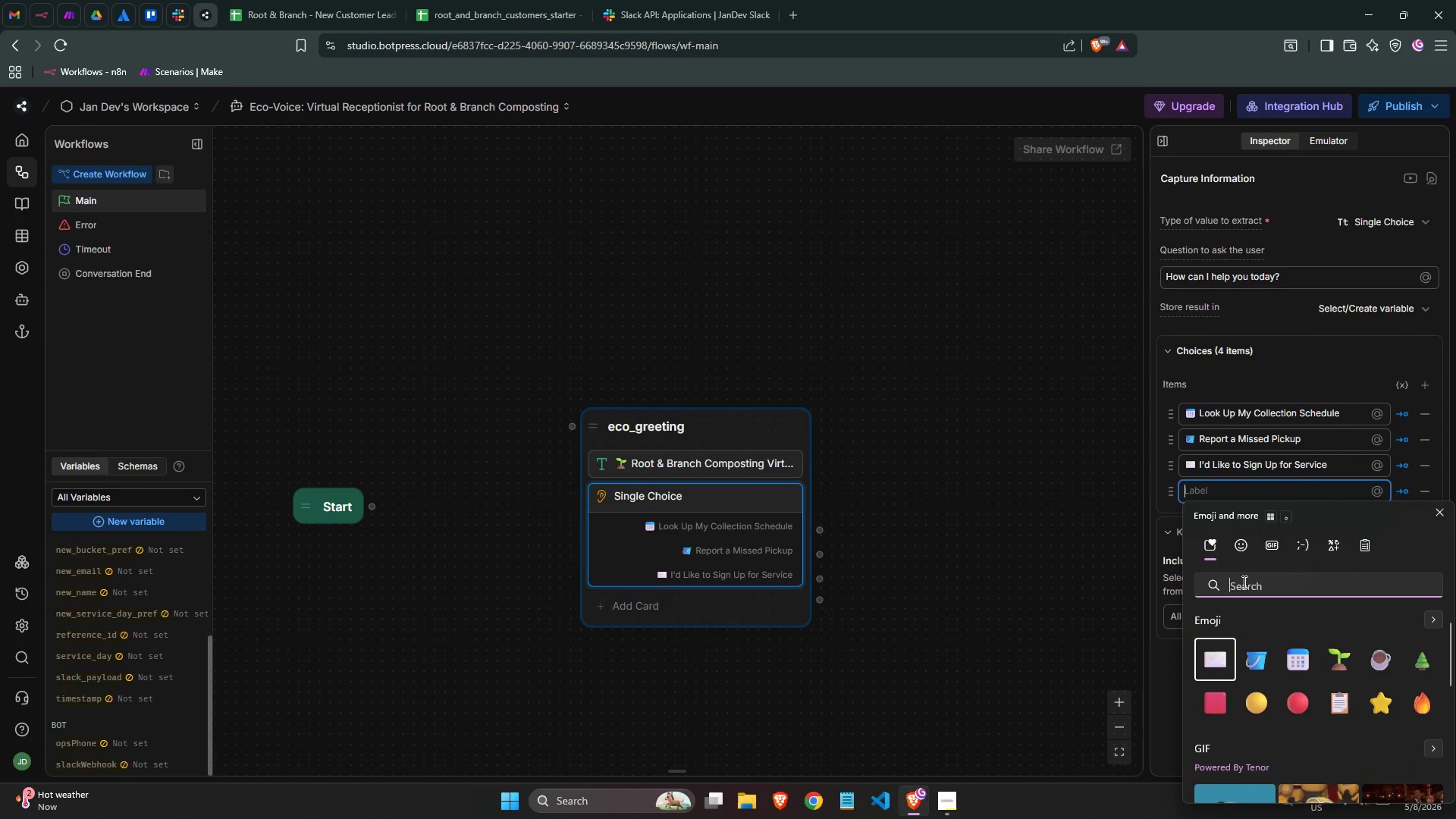 
type(pj)
key(Backspace)
type(hone)
 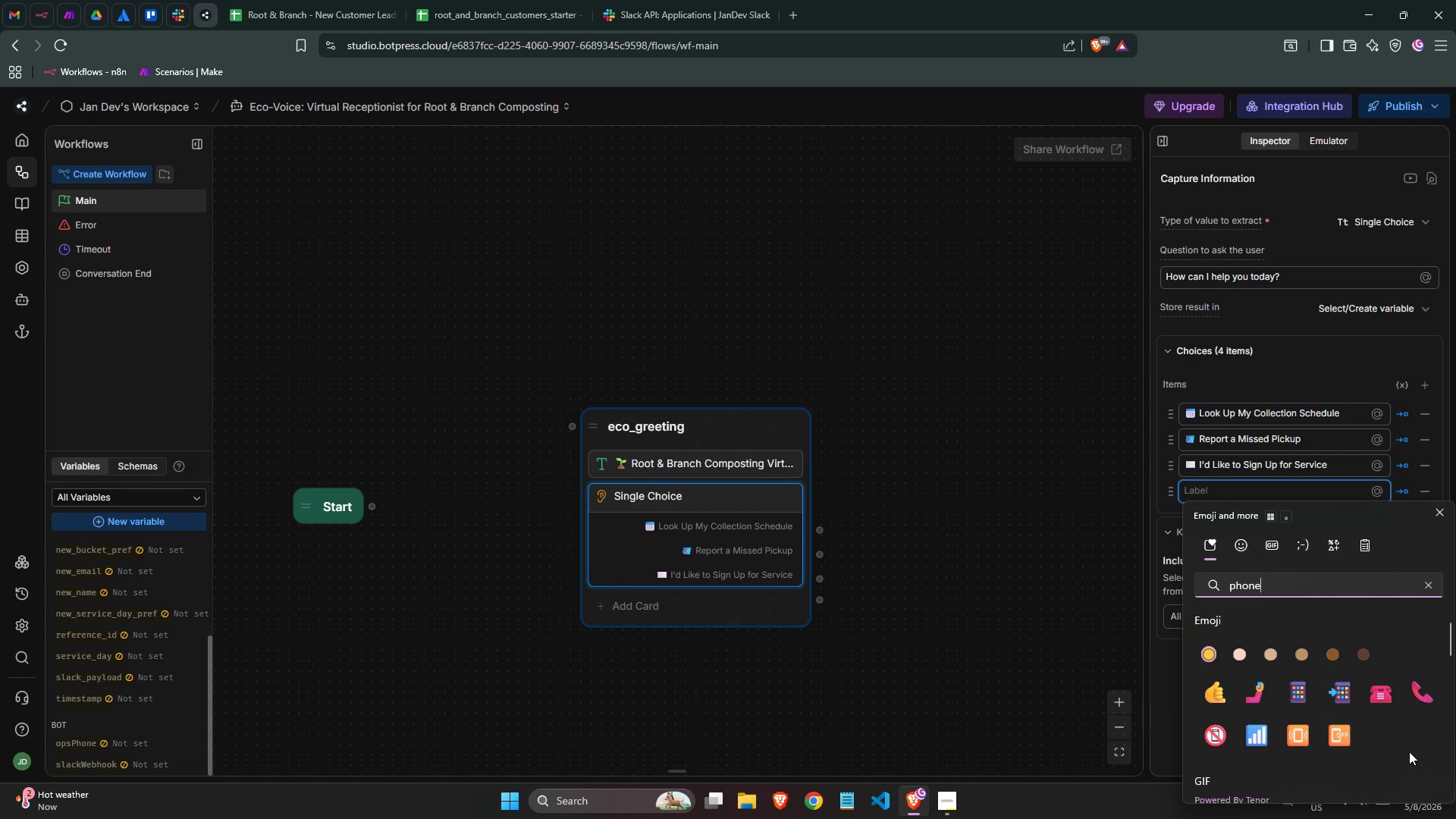 
left_click([1420, 701])
 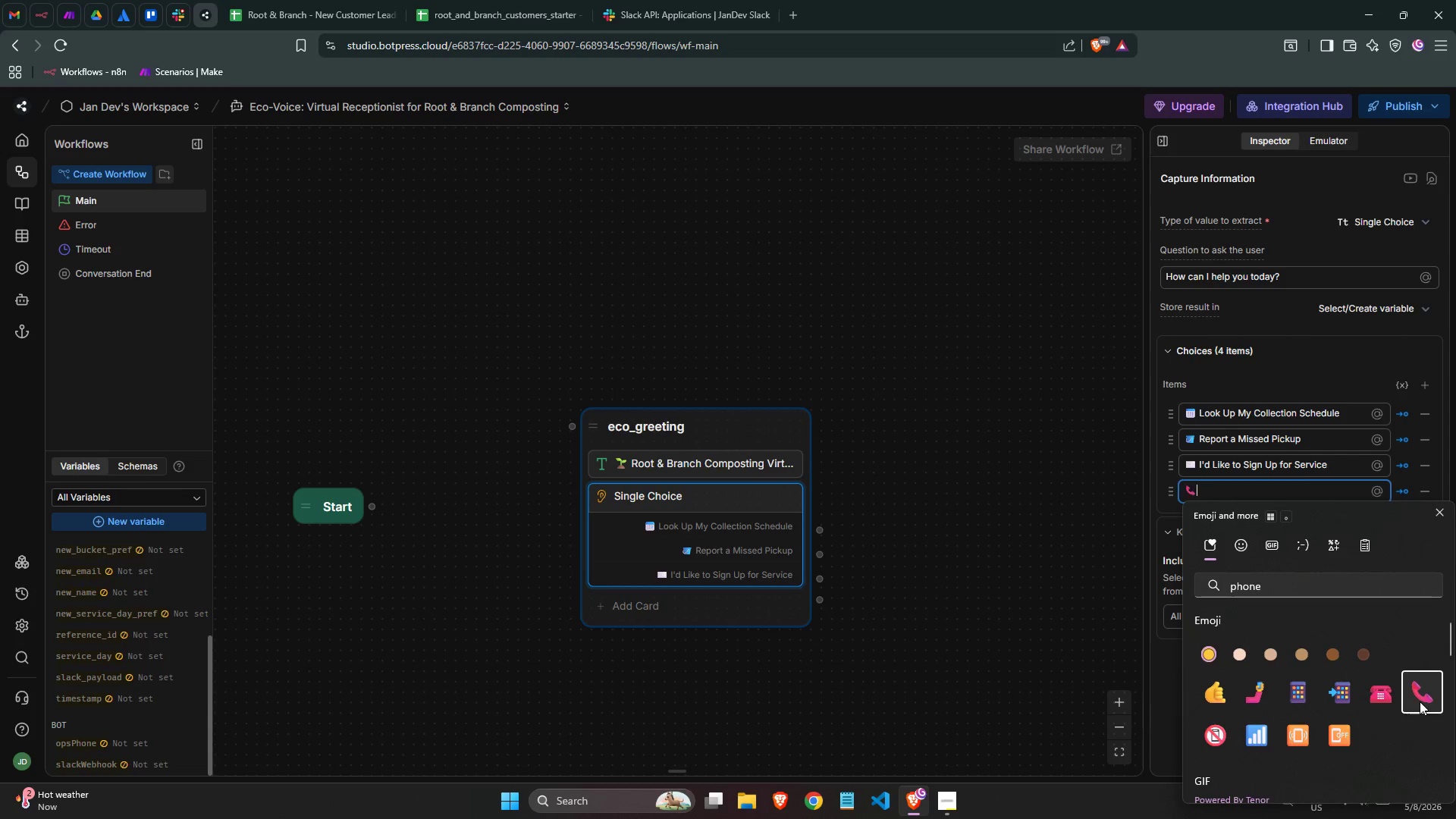 
key(Space)
 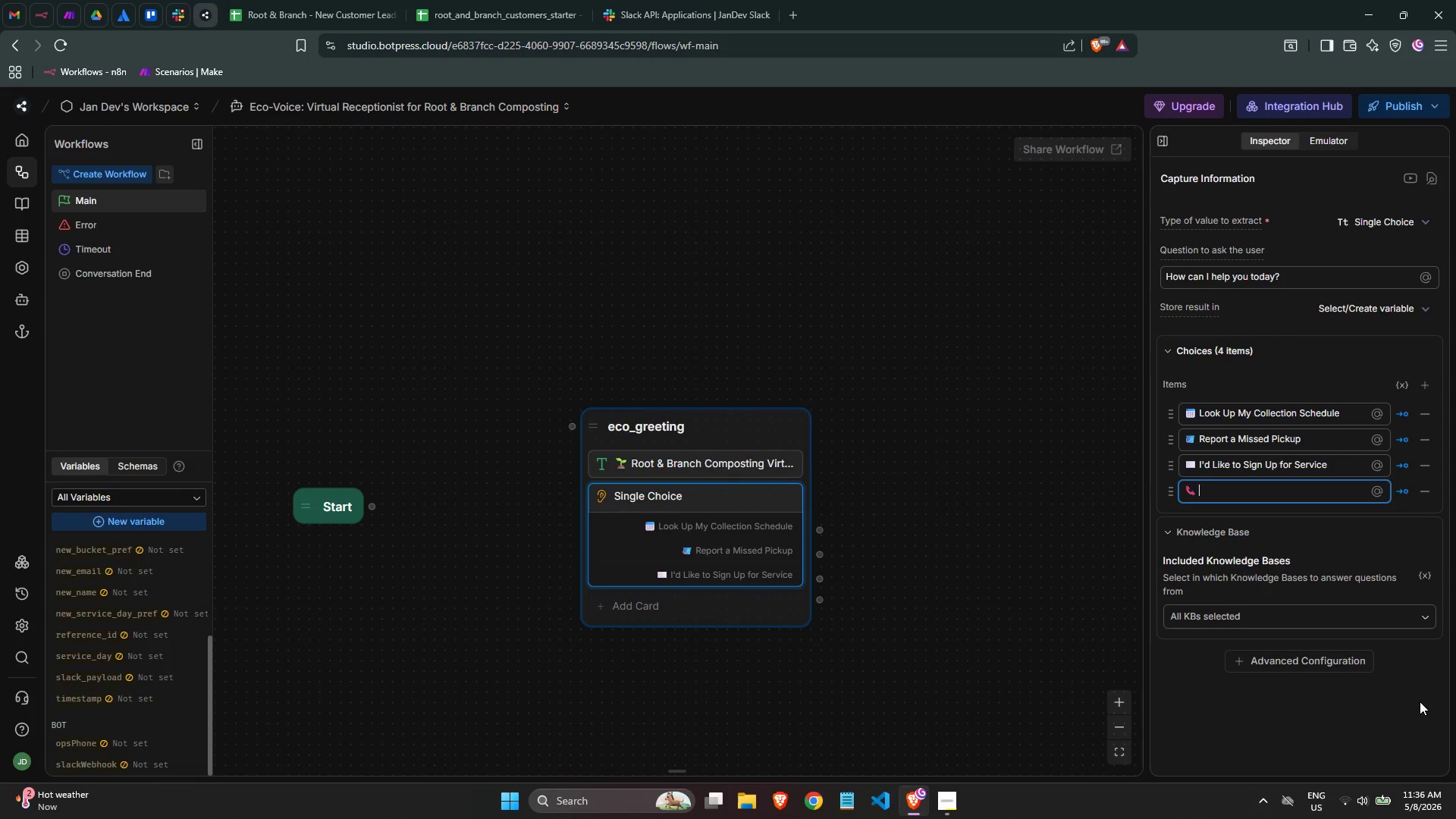 
wait(7.61)
 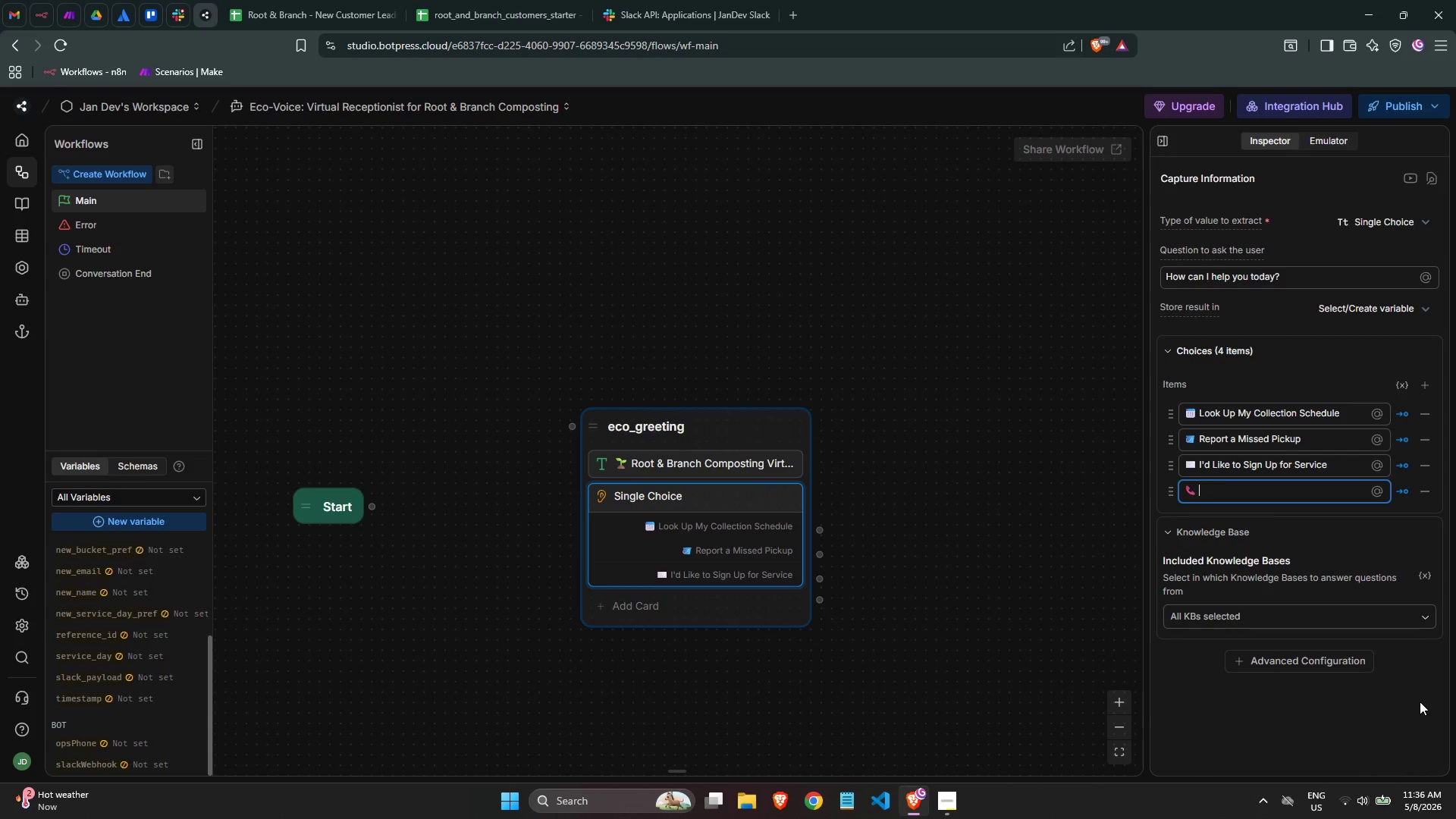 
type(I'd Rater)
key(Backspace)
key(Backspace)
type(her Speak to Soen)
key(Backspace)
key(Backspace)
type(meno)
key(Backspace)
key(Backspace)
key(Backspace)
type(one)
key(Backspace)
key(Backspace)
key(Backspace)
type(eone)
 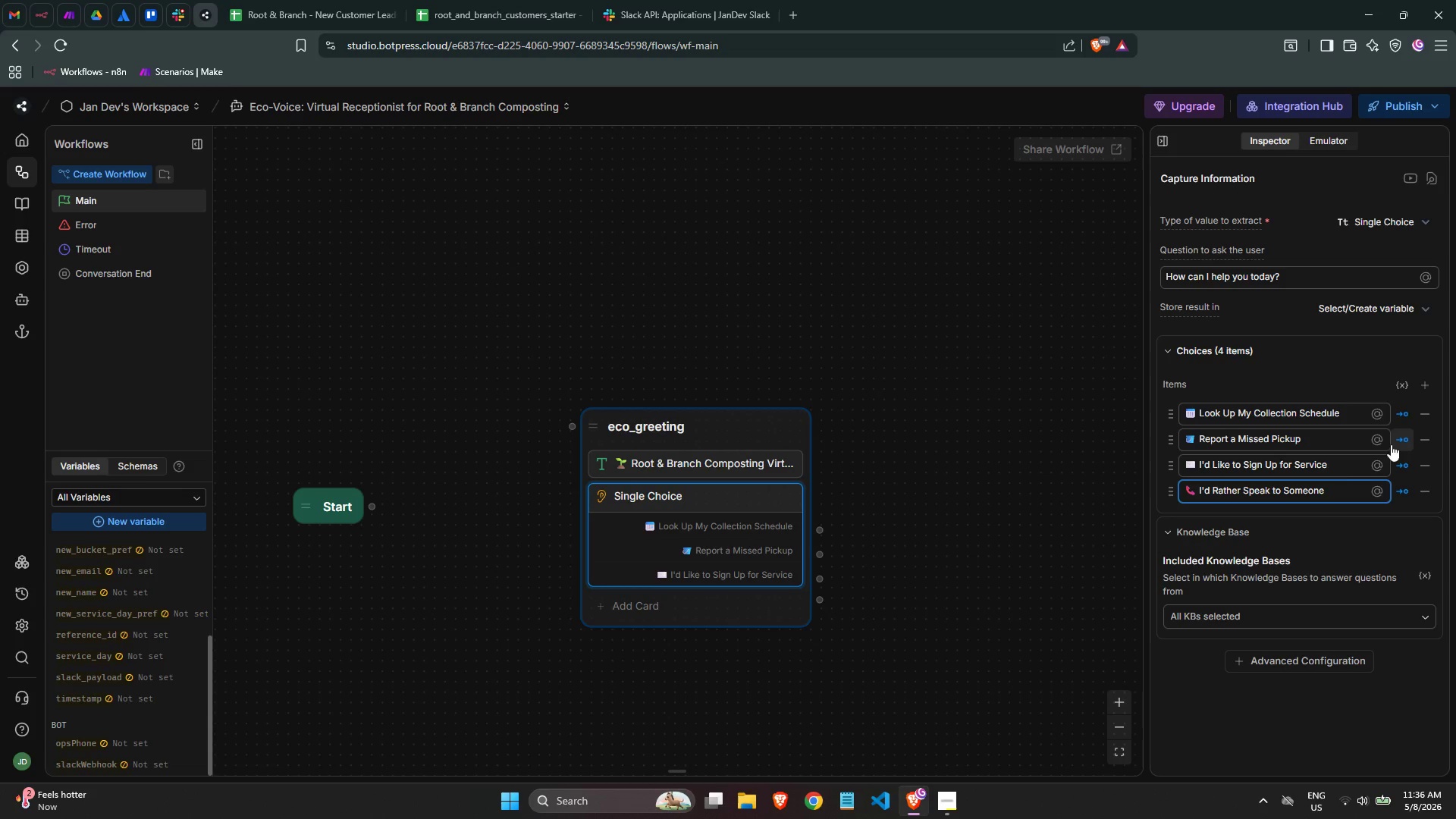 
wait(5.31)
 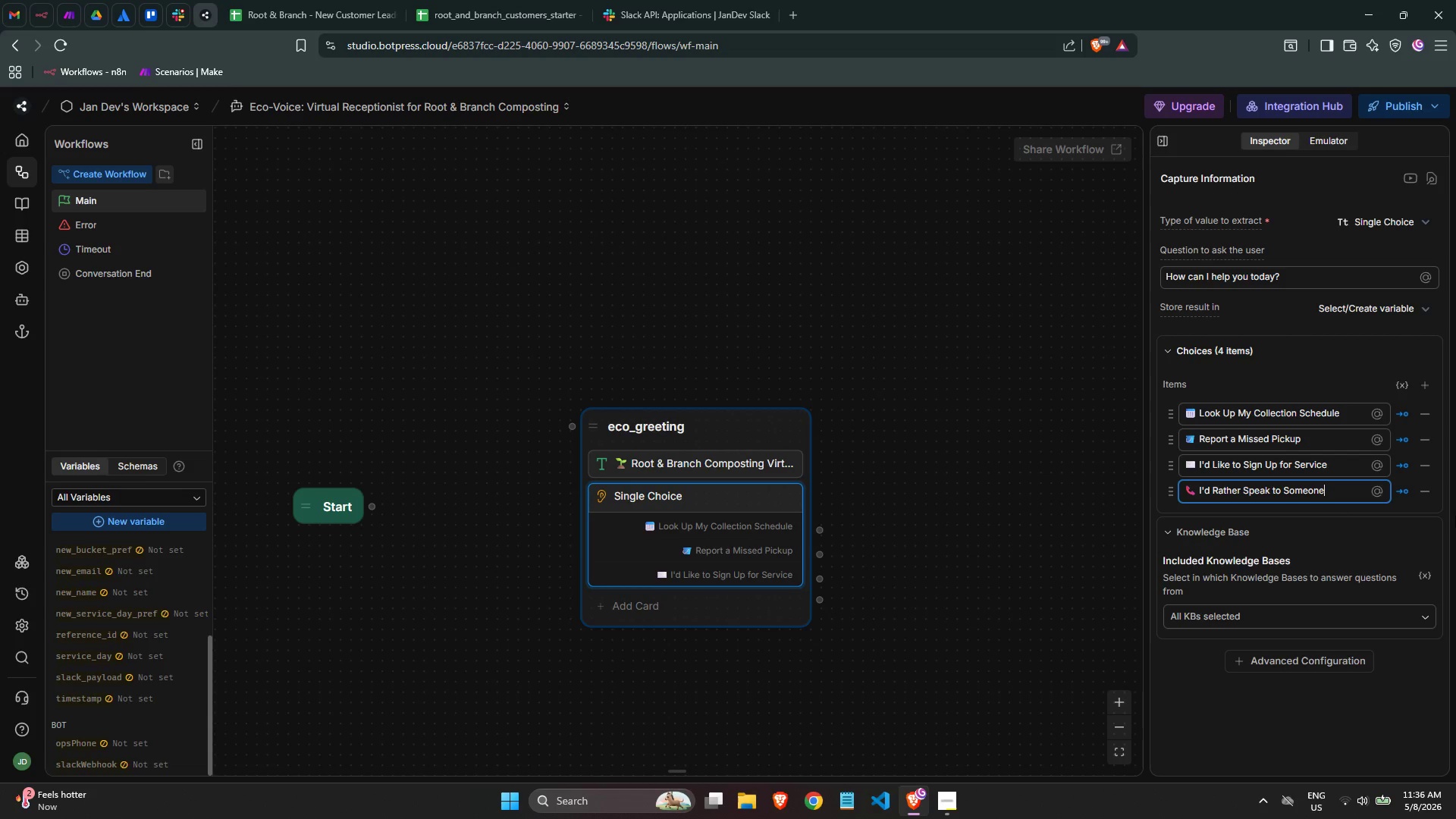 
left_click([1298, 714])
 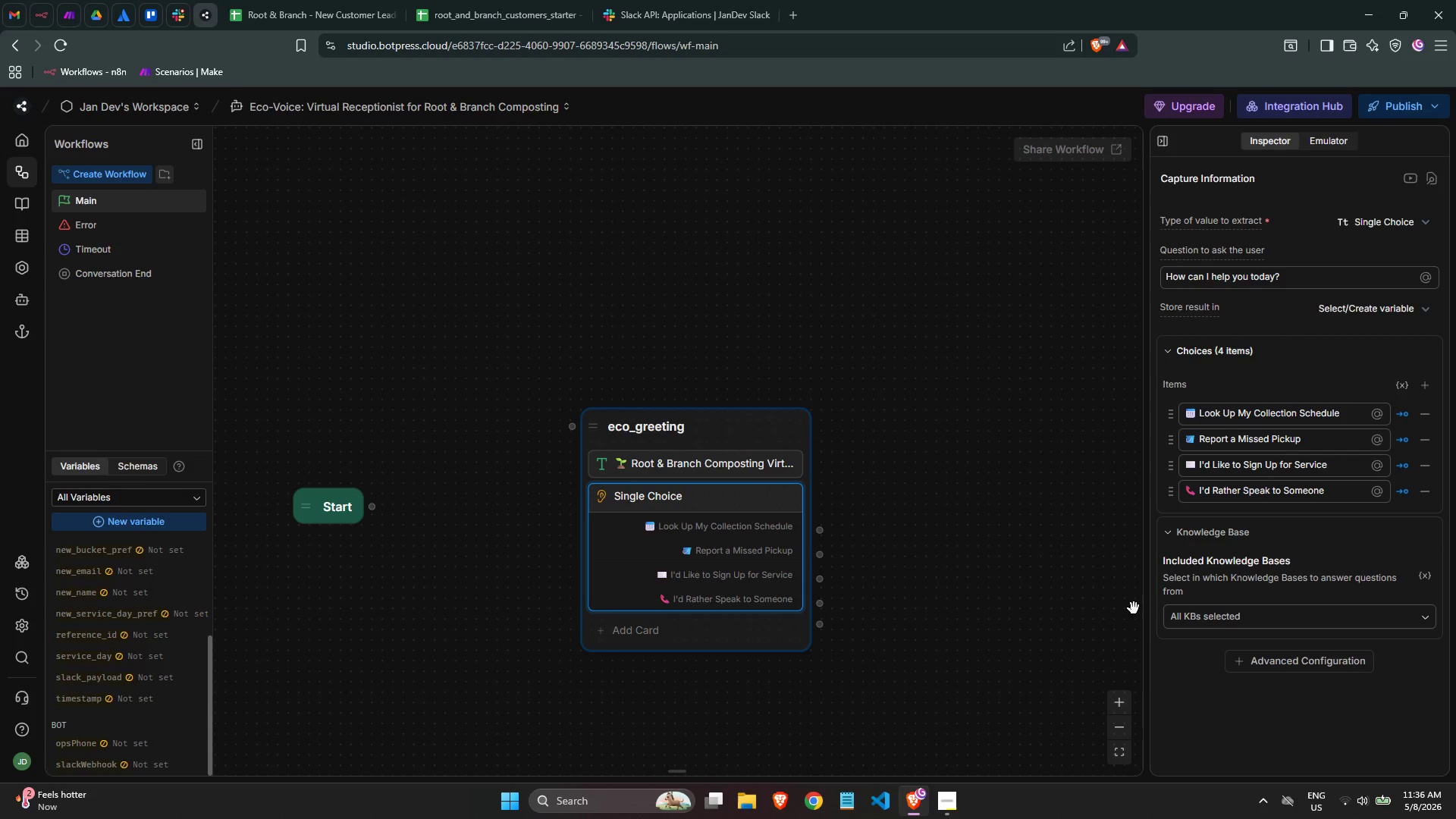 
left_click([1082, 577])
 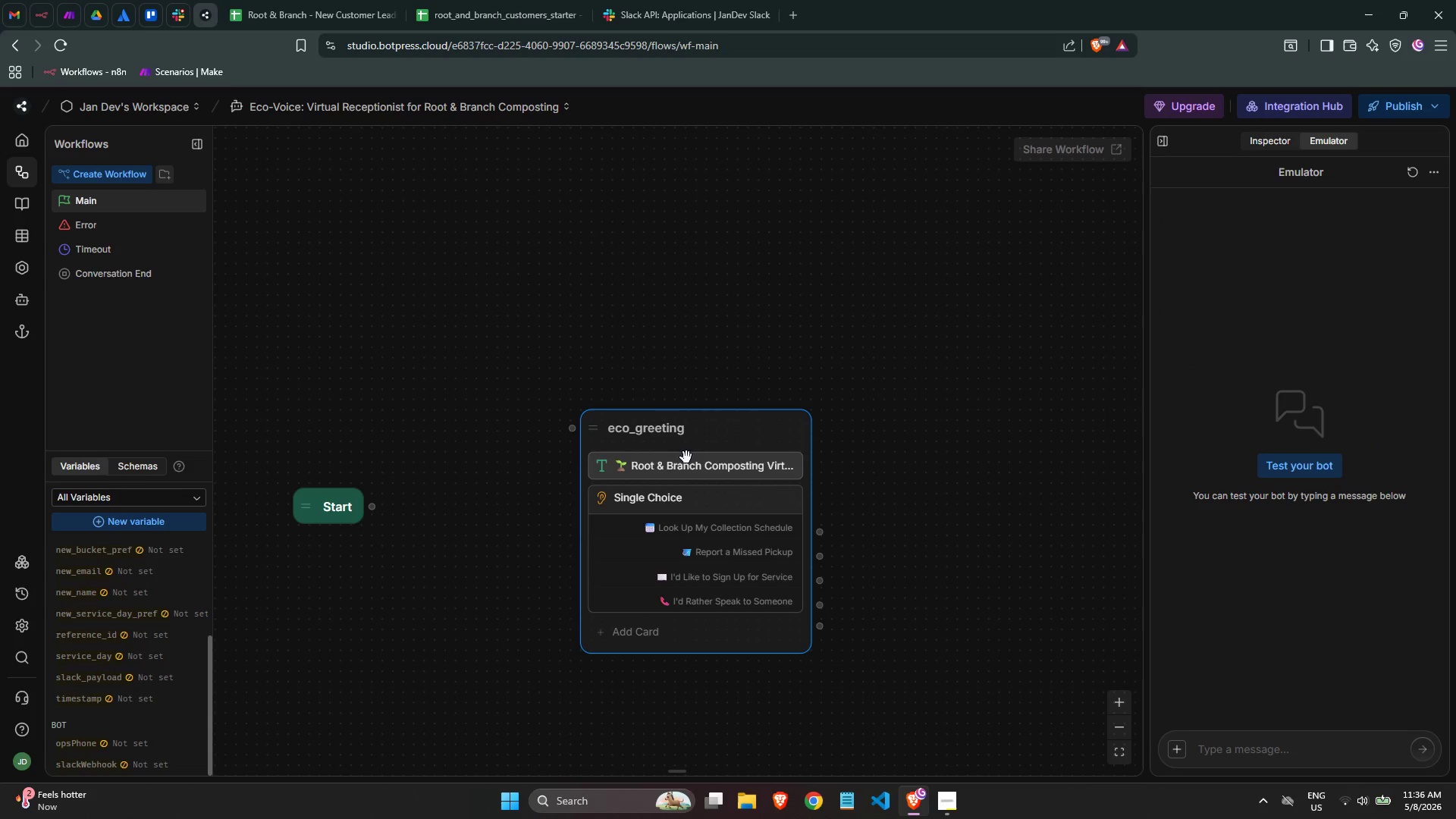 
left_click_drag(start_coordinate=[686, 451], to_coordinate=[599, 448])
 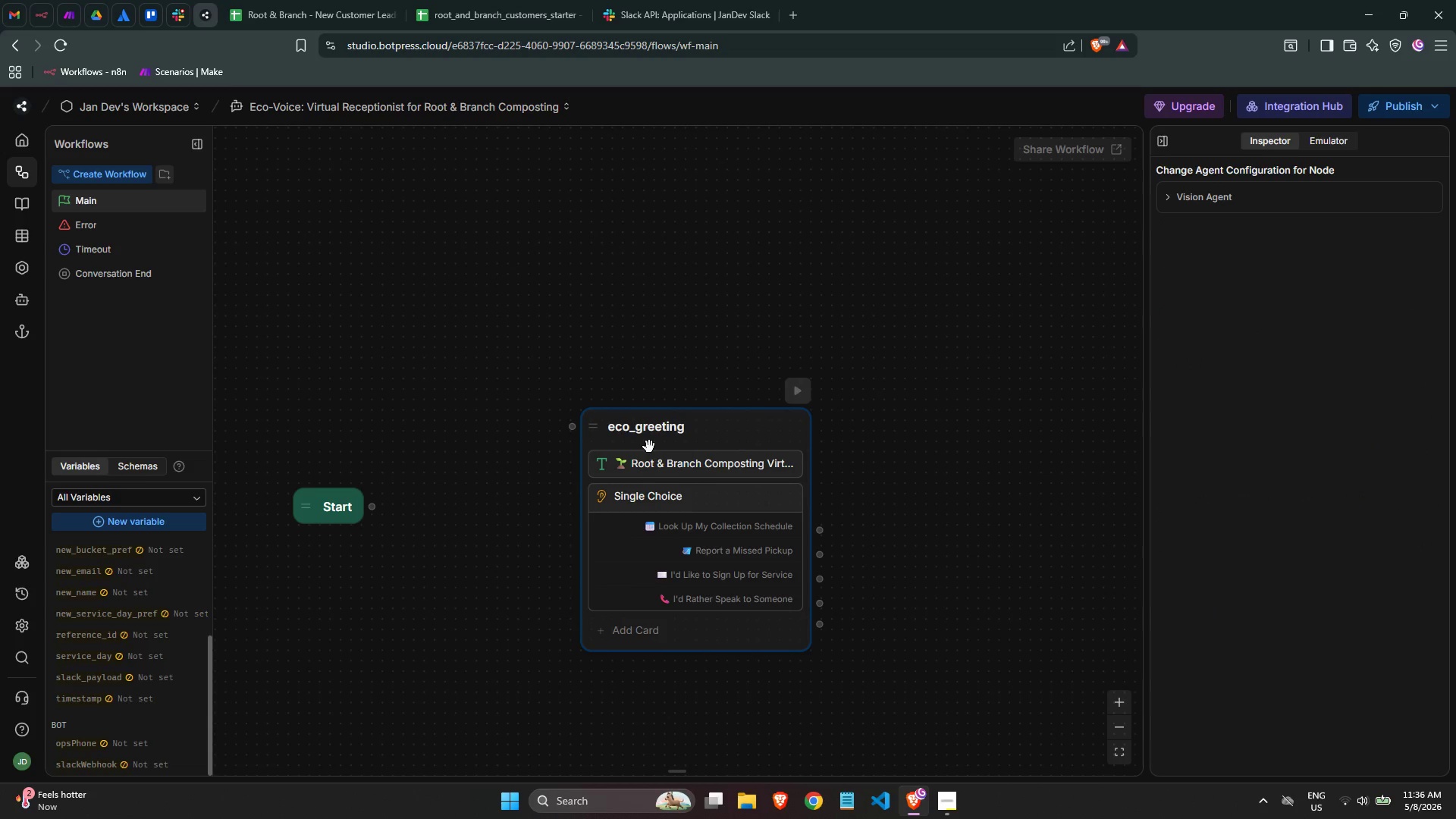 
left_click_drag(start_coordinate=[649, 447], to_coordinate=[571, 450])
 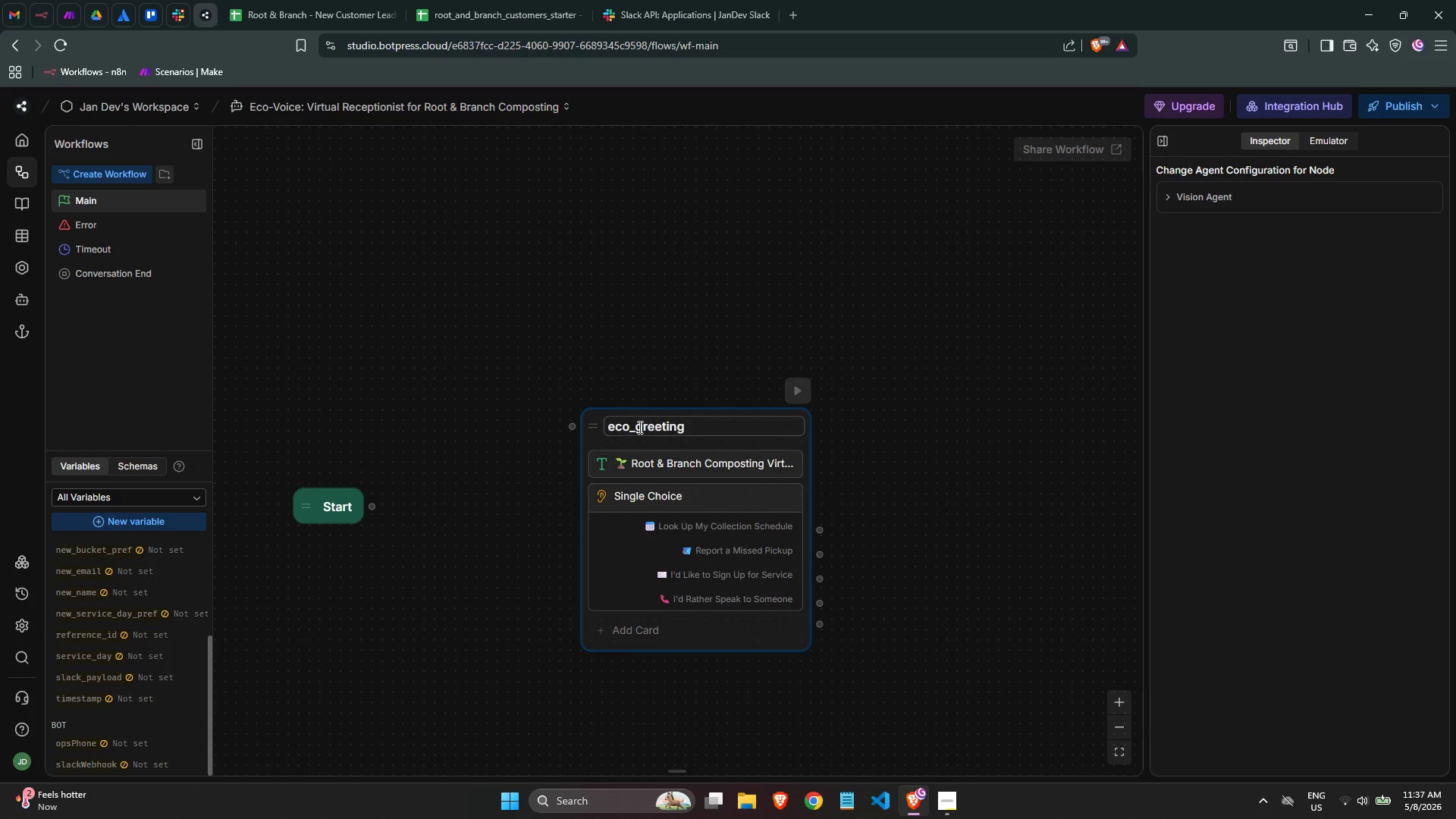 
left_click([588, 359])
 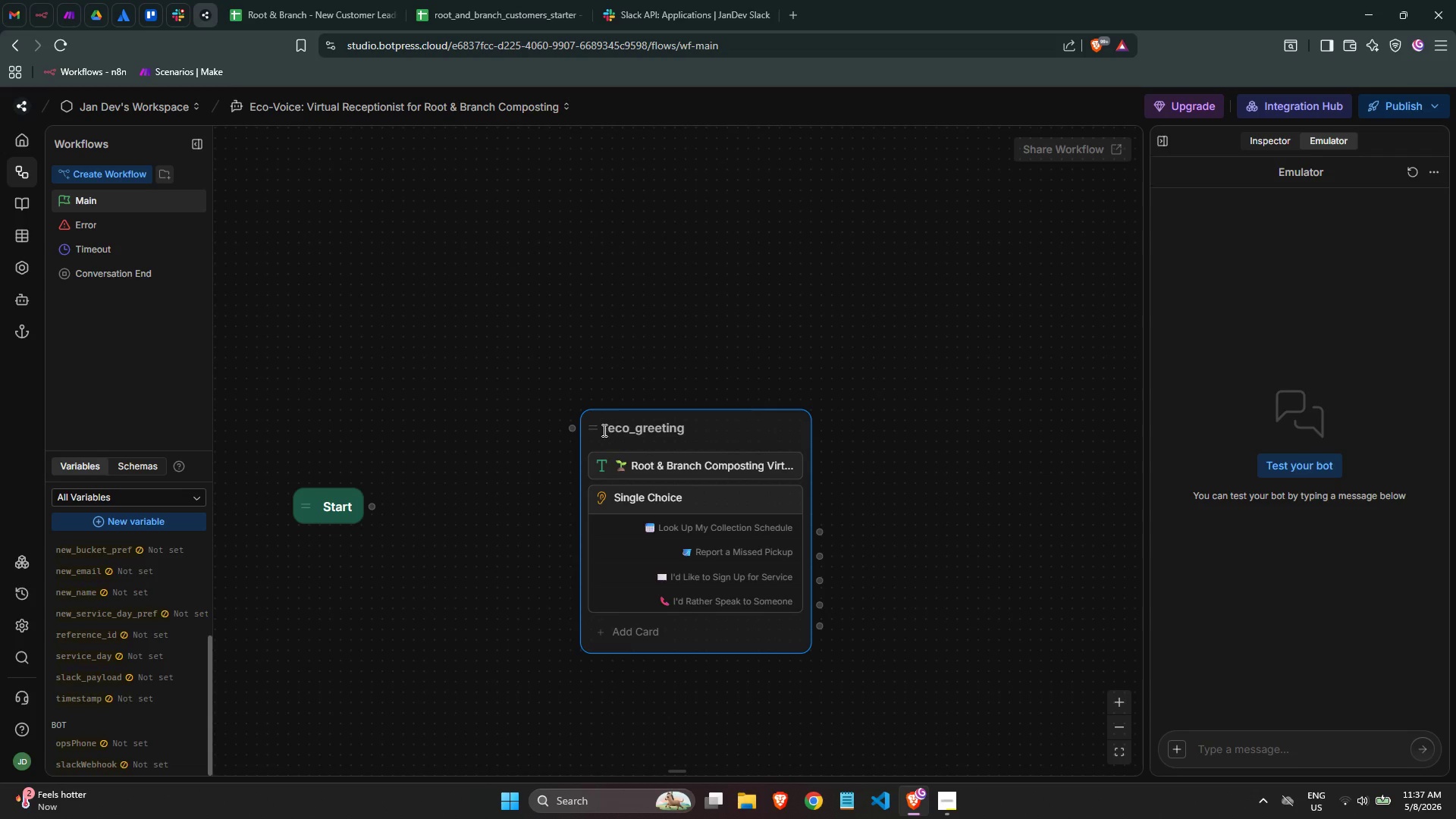 
left_click_drag(start_coordinate=[595, 425], to_coordinate=[433, 436])
 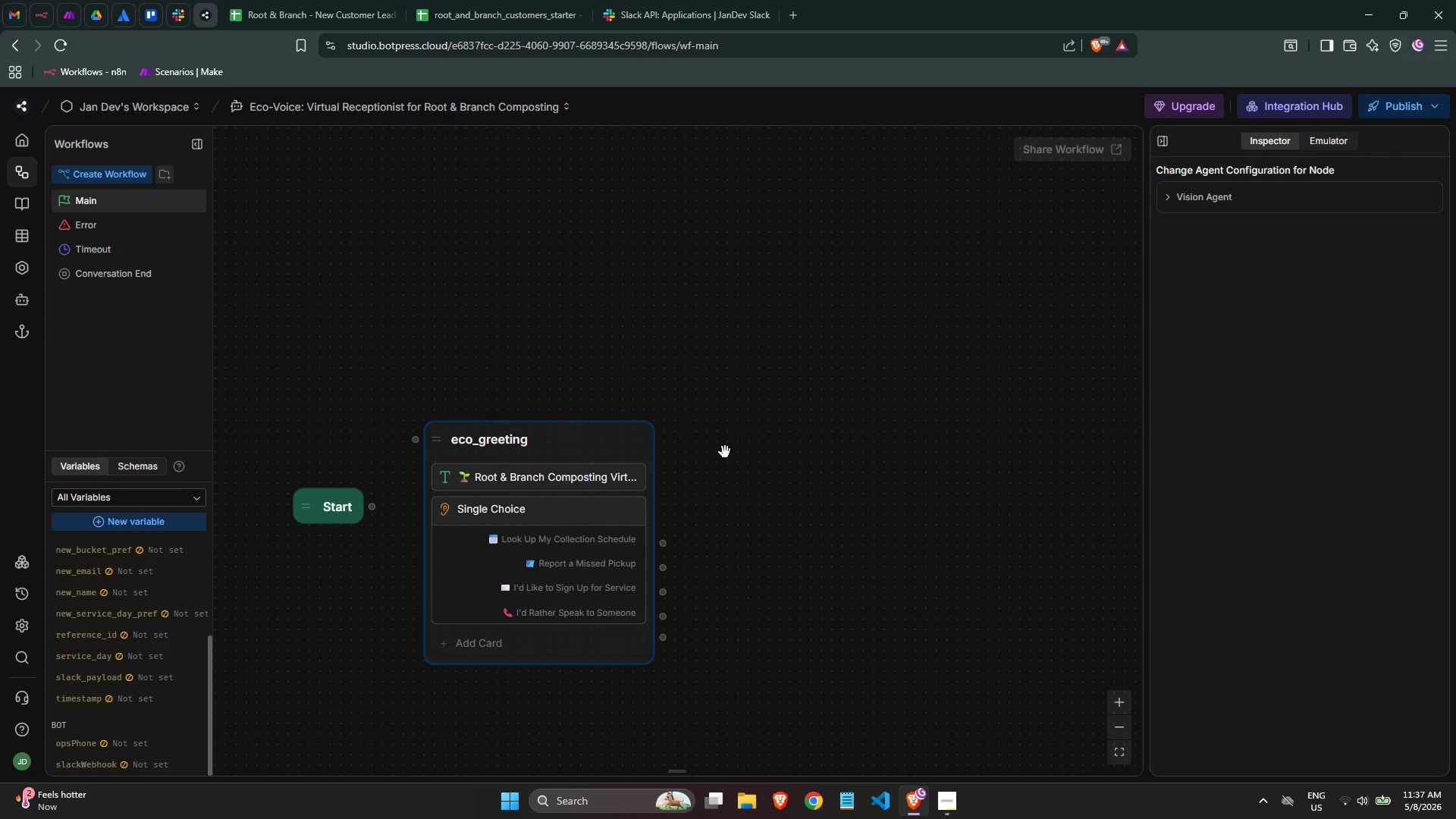 
scroll: coordinate [623, 434], scroll_direction: down, amount: 1.0
 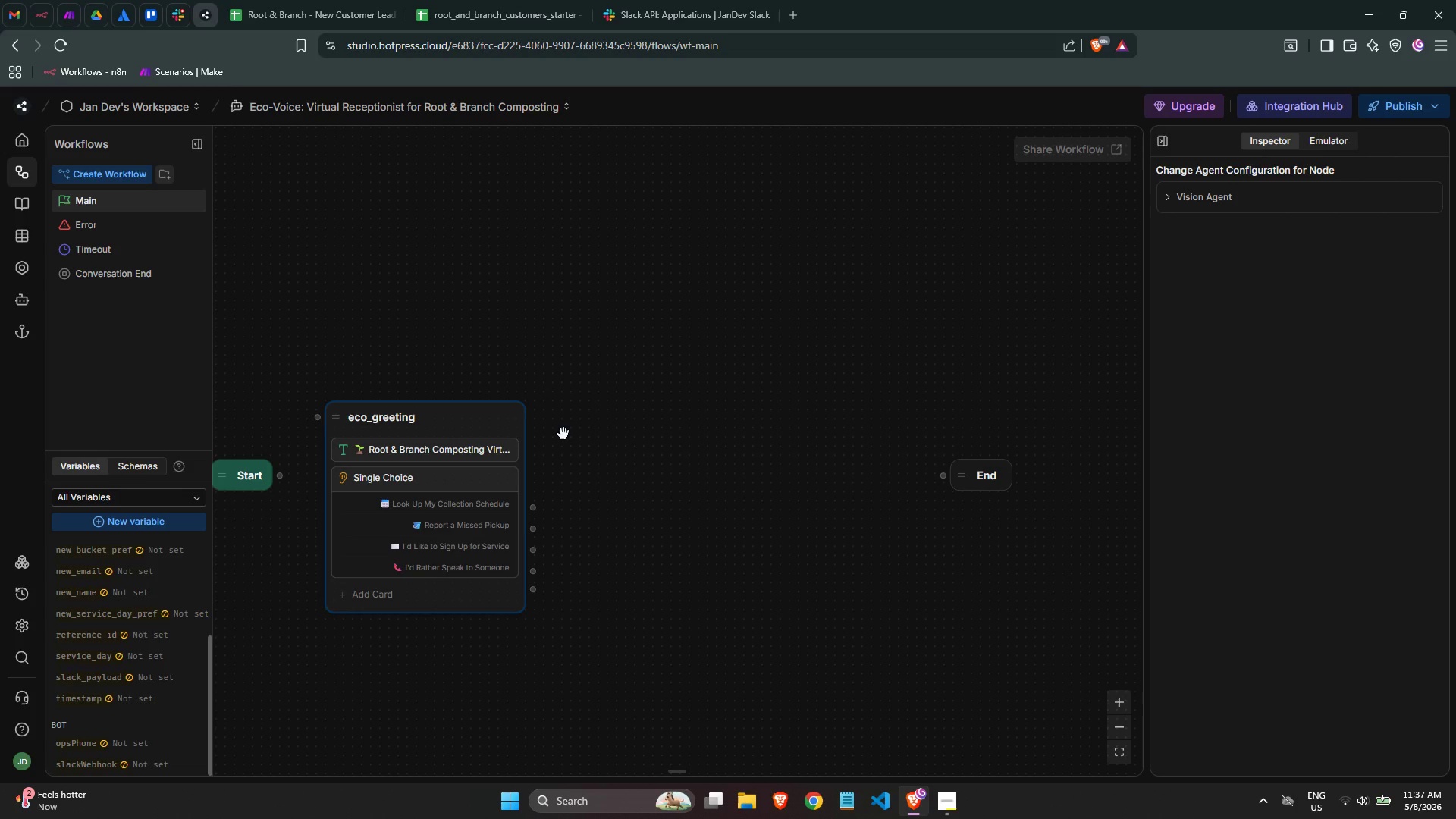 
wait(45.97)
 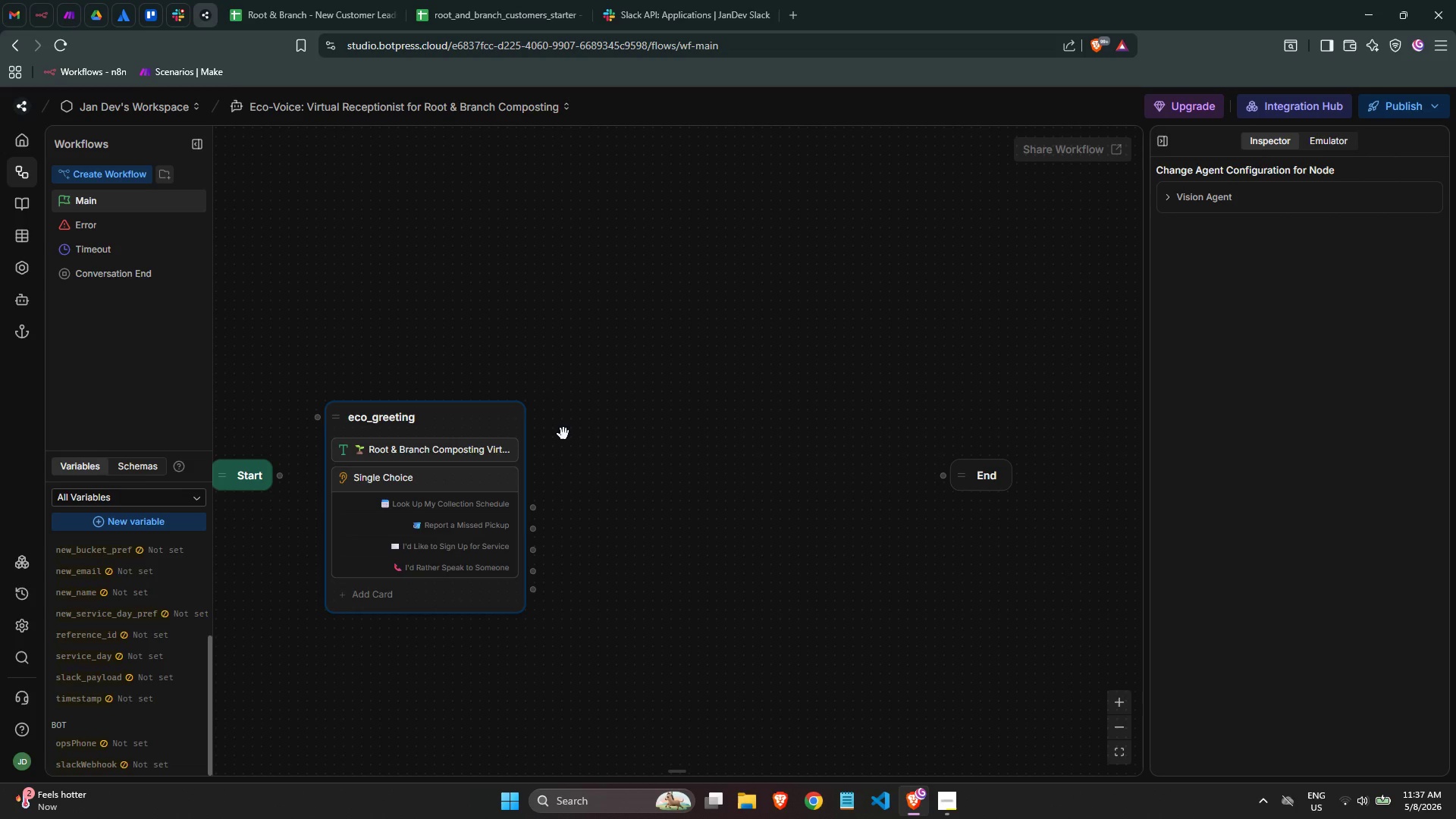 
right_click([686, 460])
 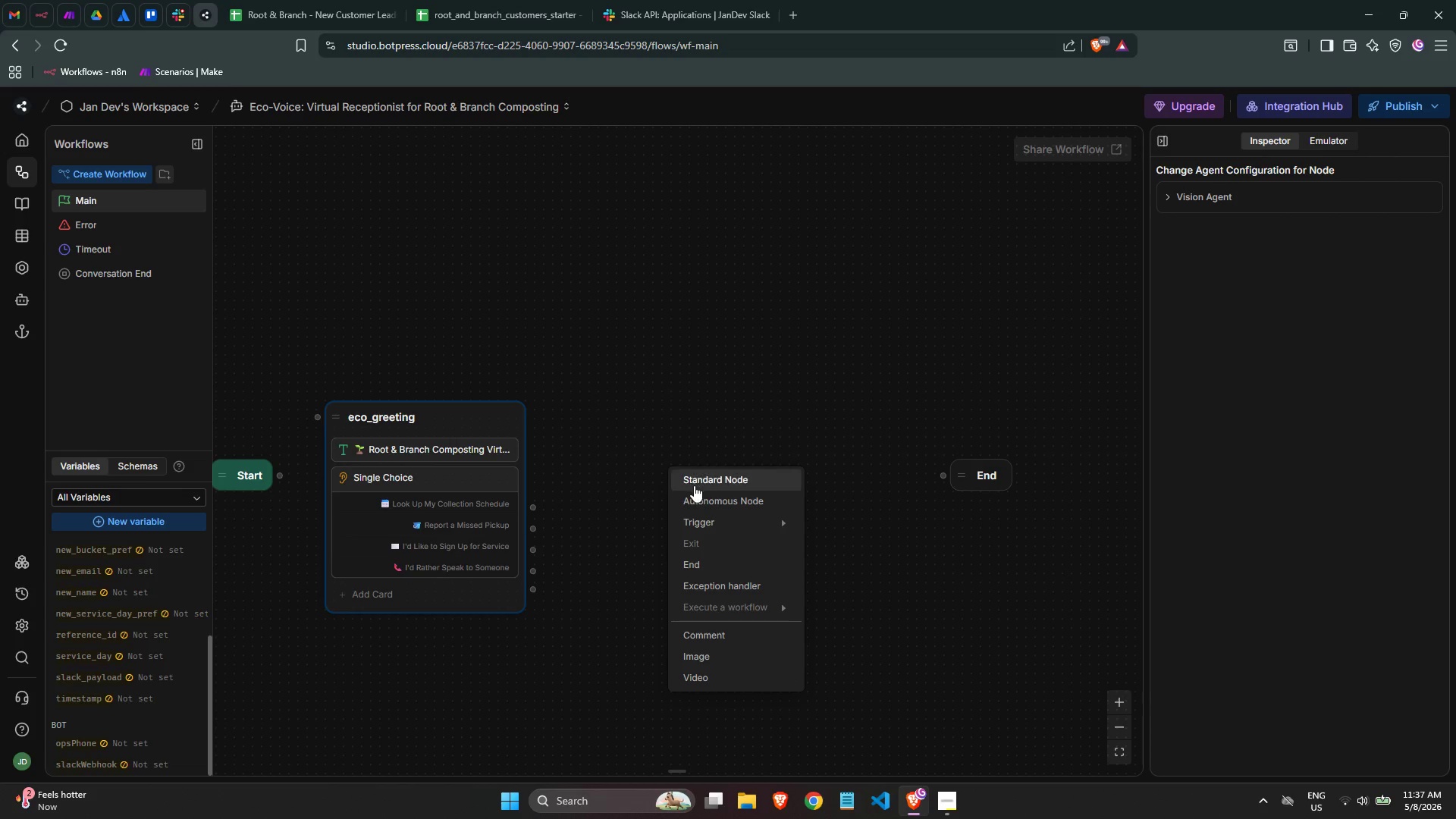 
left_click([694, 485])
 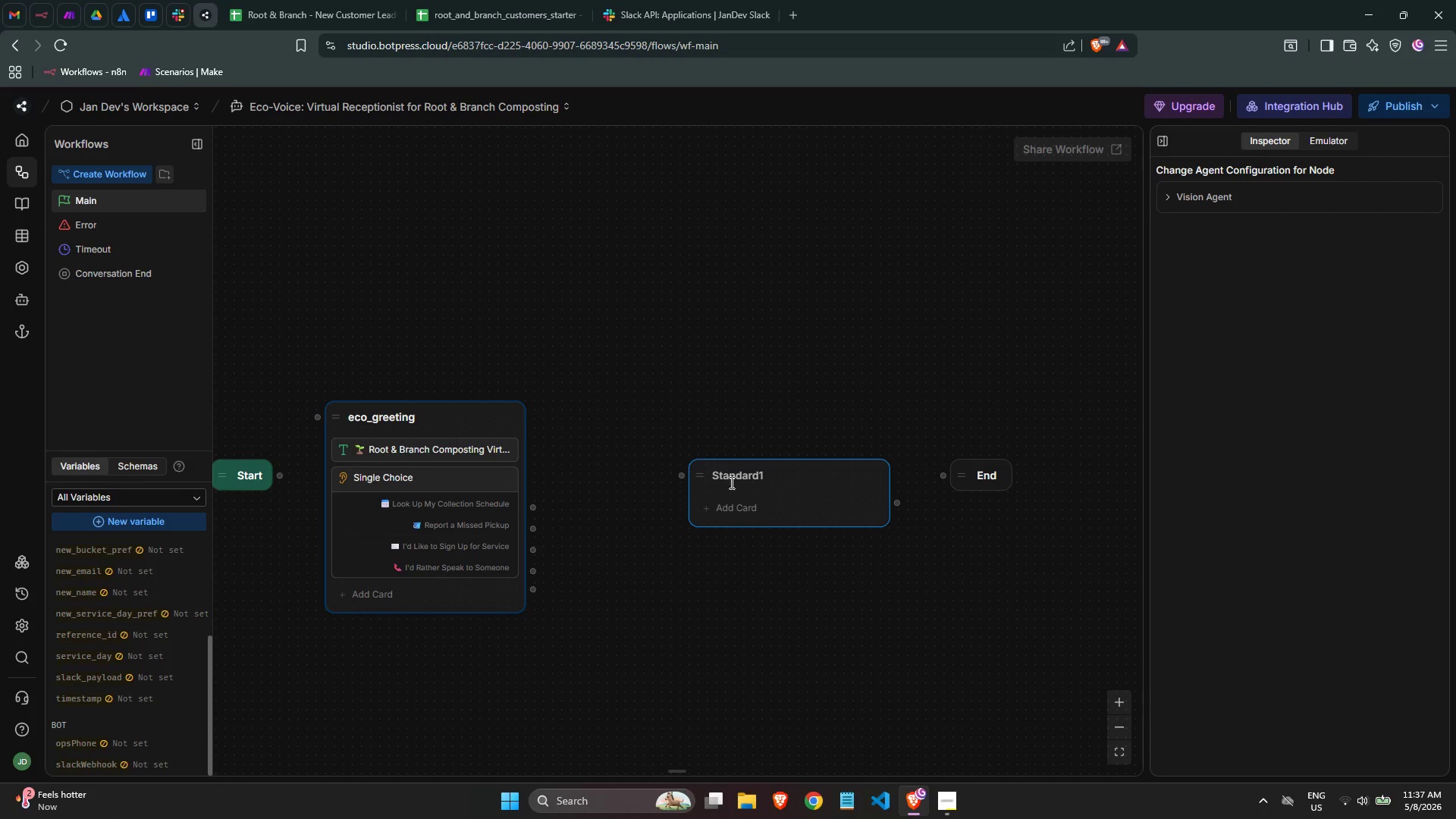 
double_click([733, 481])
 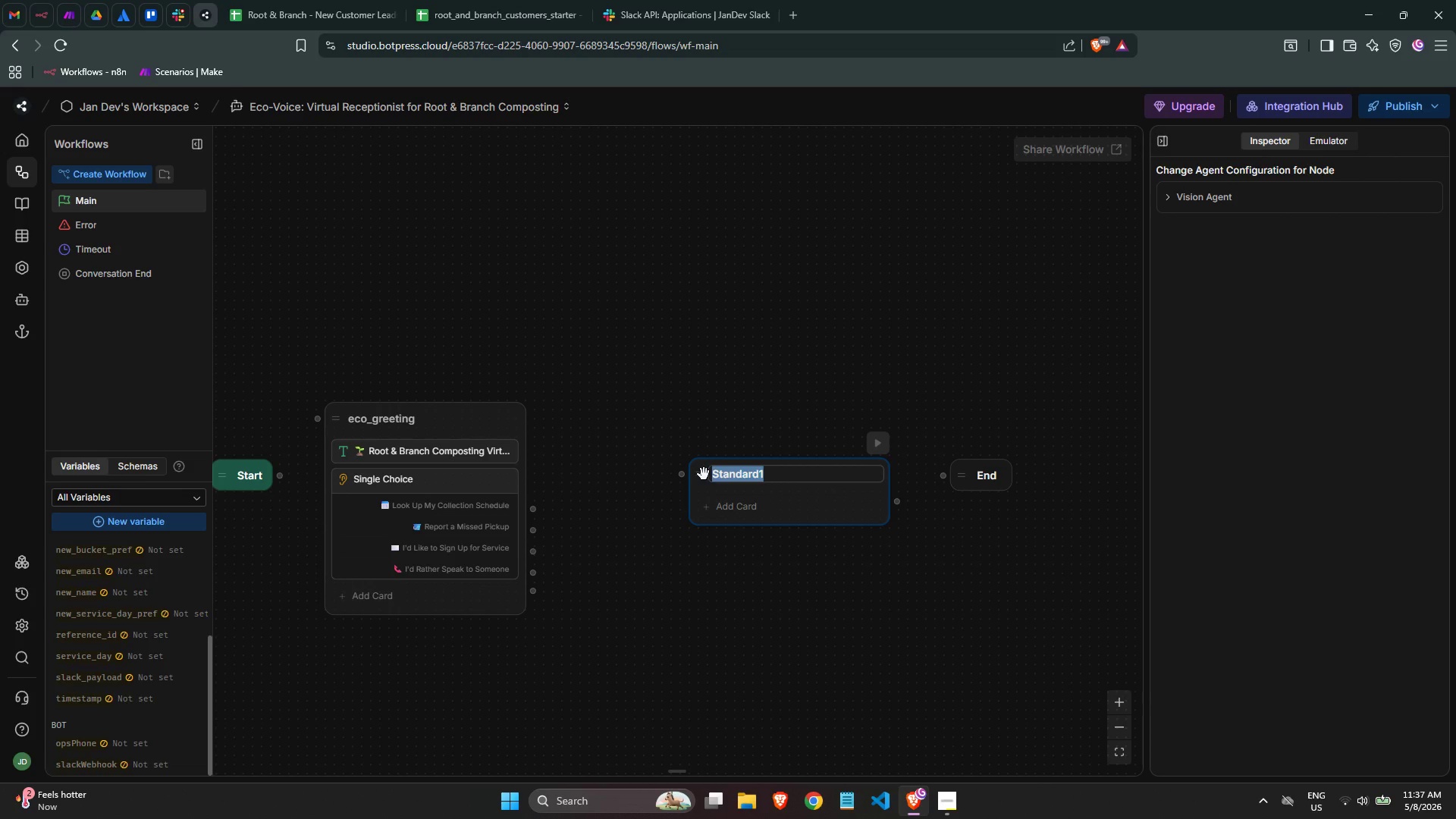 
type(human_transfer)
 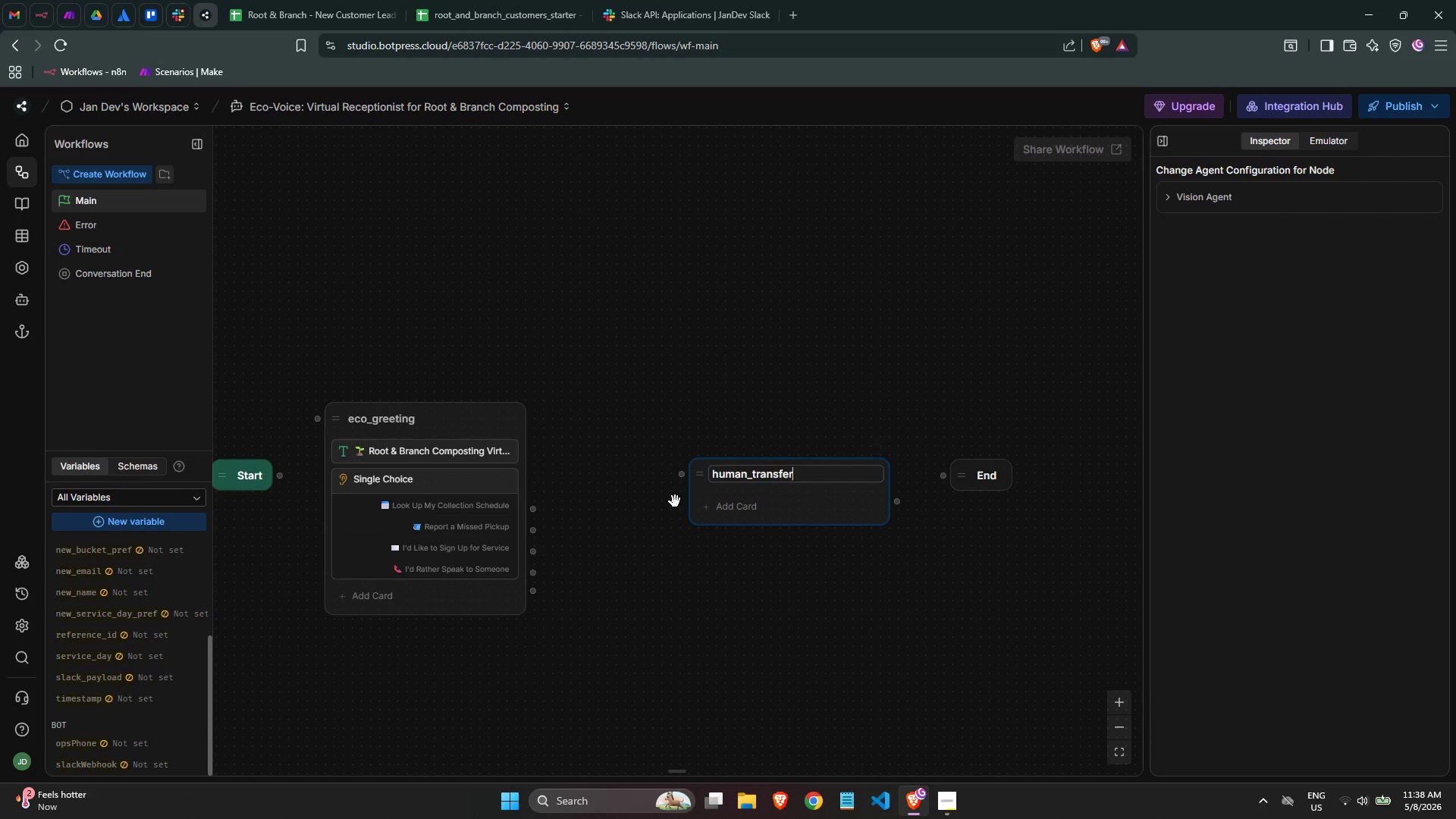 
left_click([642, 438])
 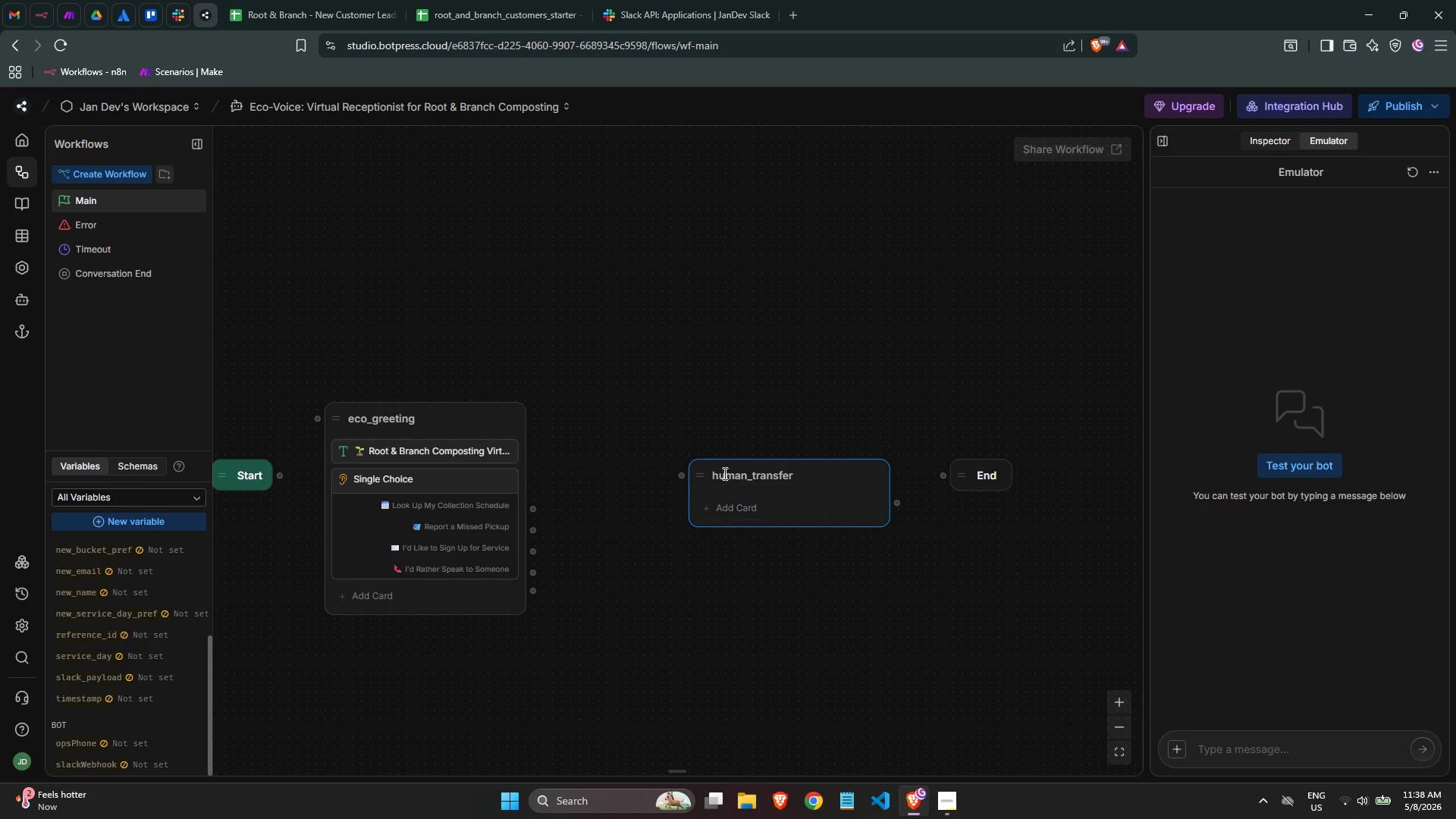 
left_click_drag(start_coordinate=[704, 474], to_coordinate=[635, 510])
 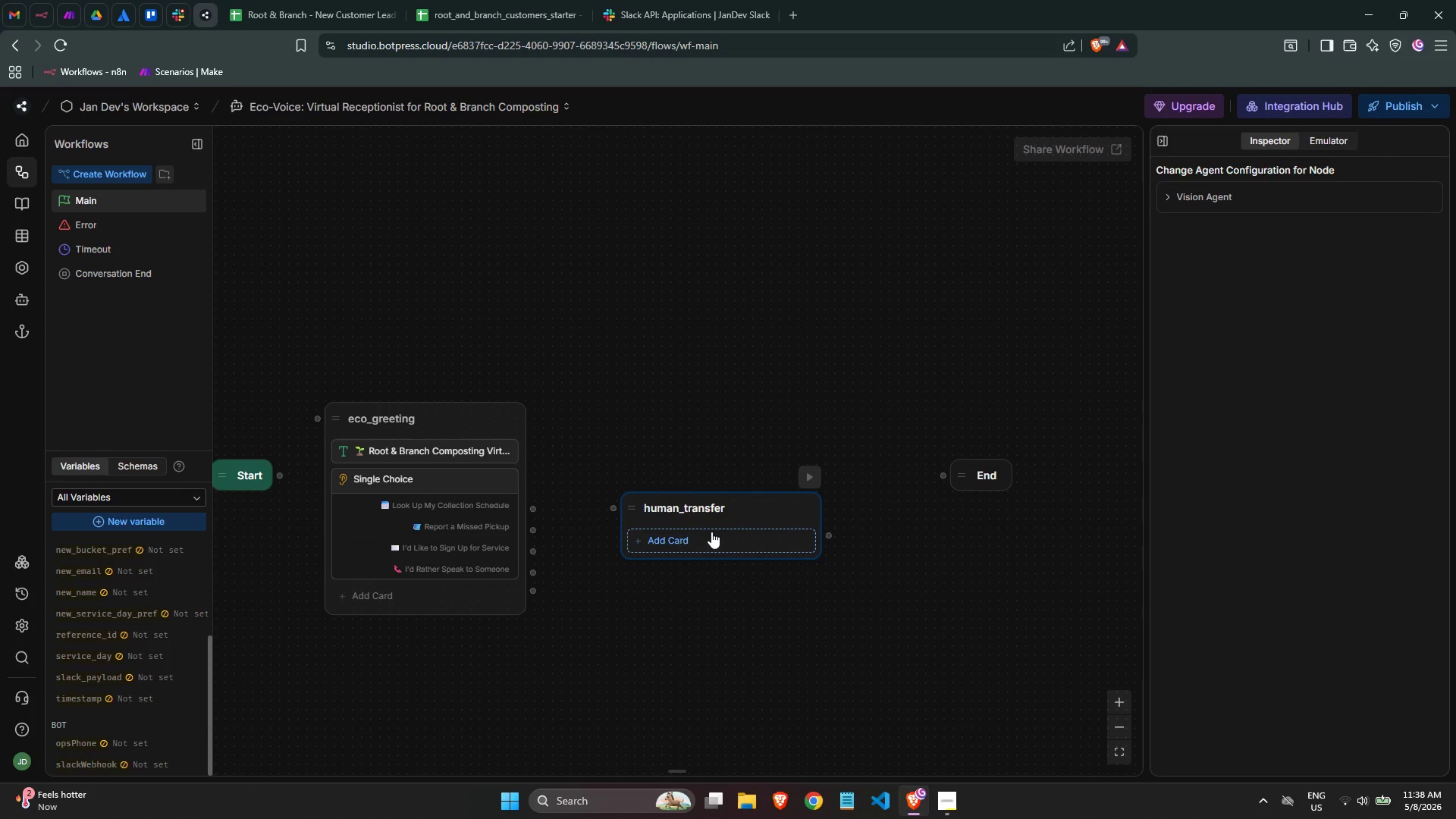 
left_click([714, 536])
 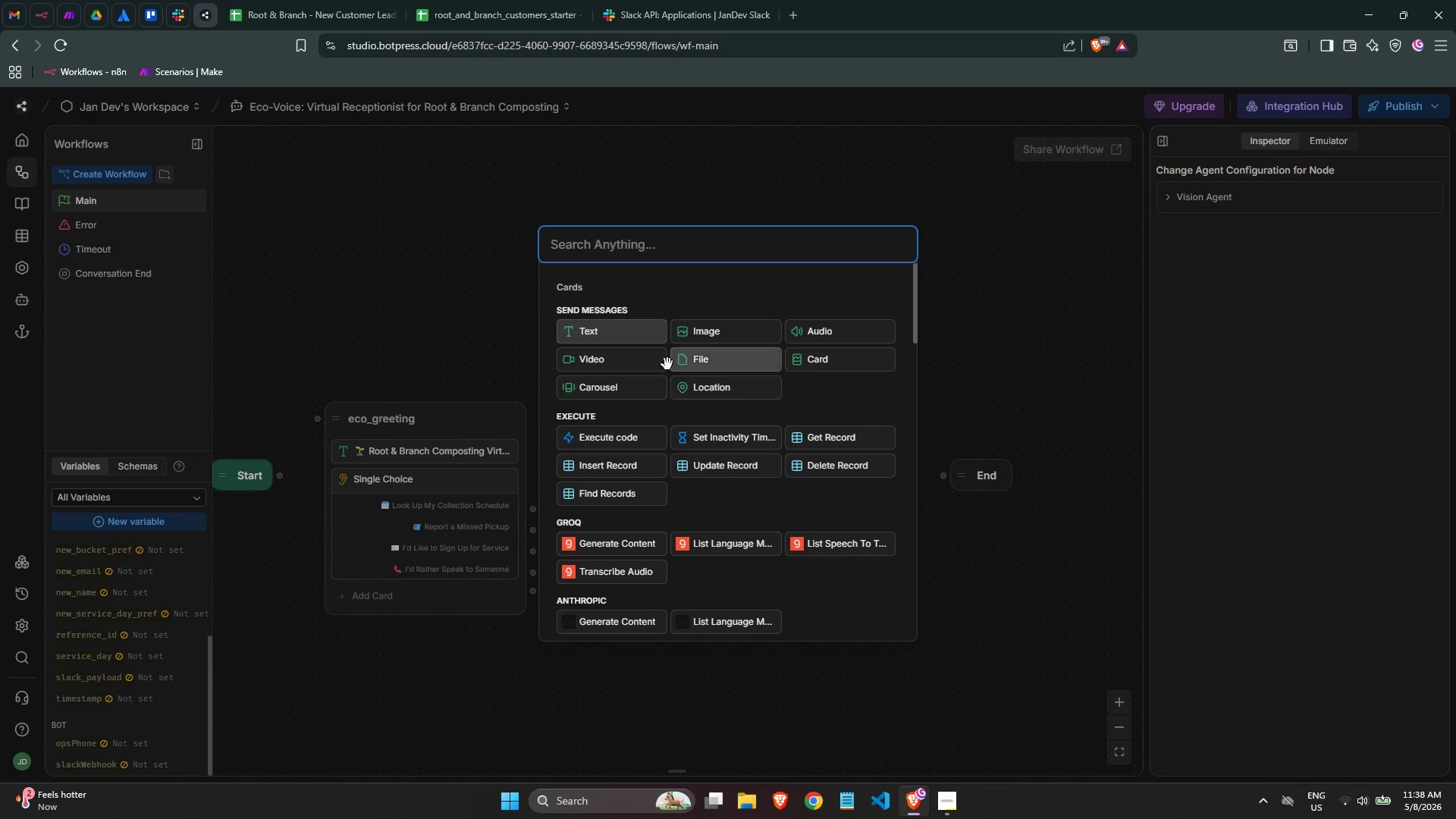 
left_click([622, 334])
 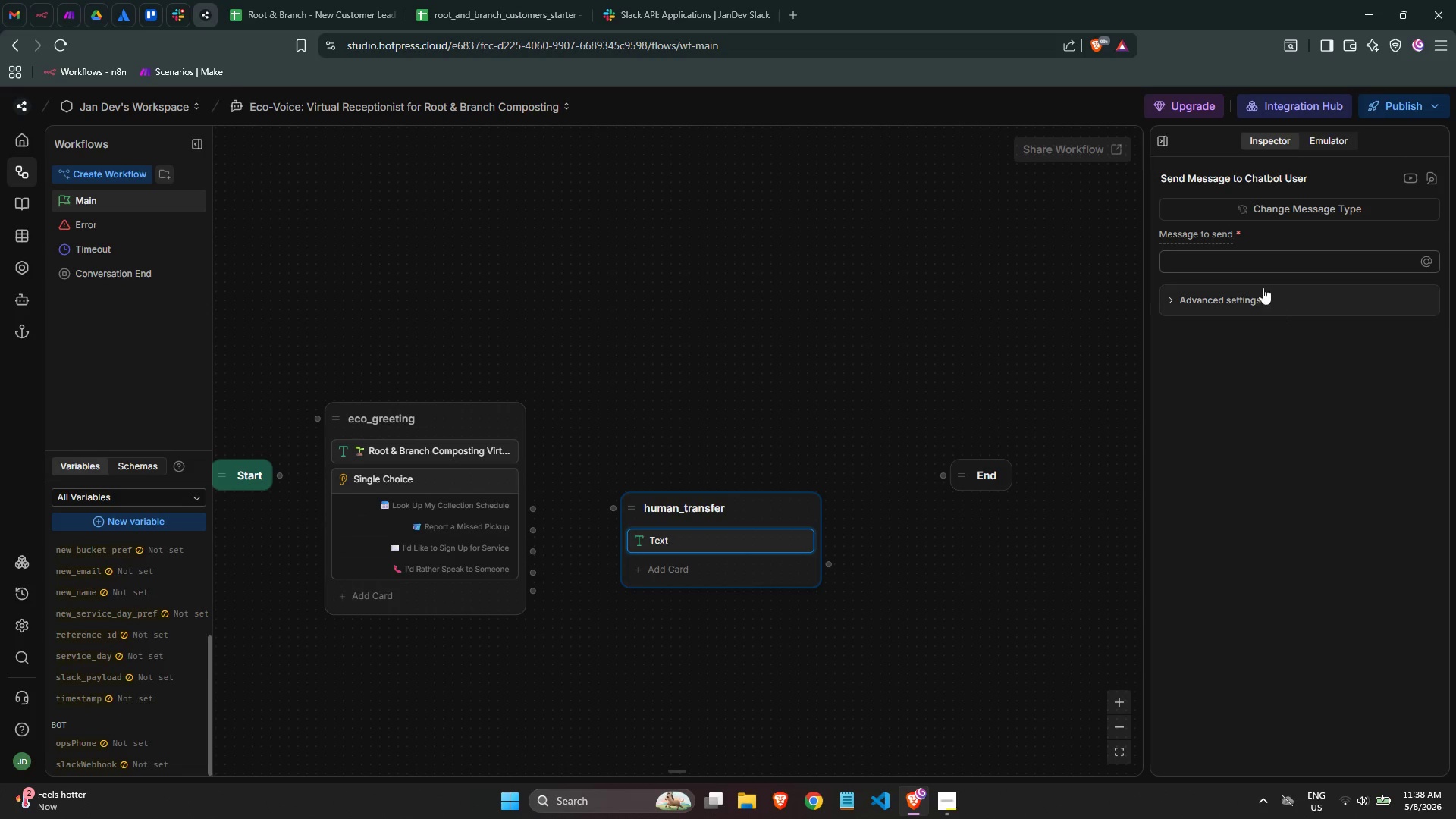 
left_click([1244, 265])
 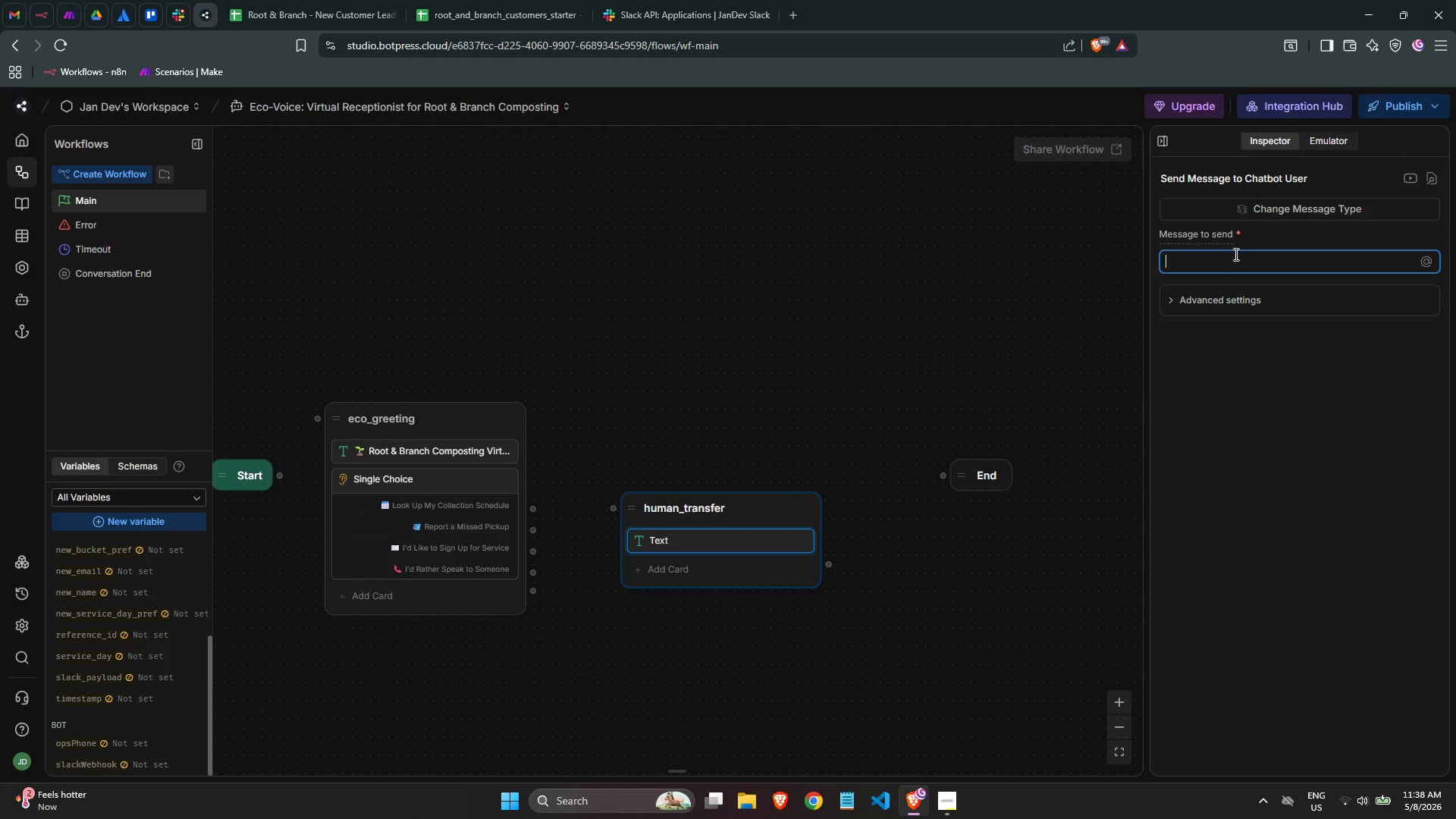 
mouse_move([1209, 238])
 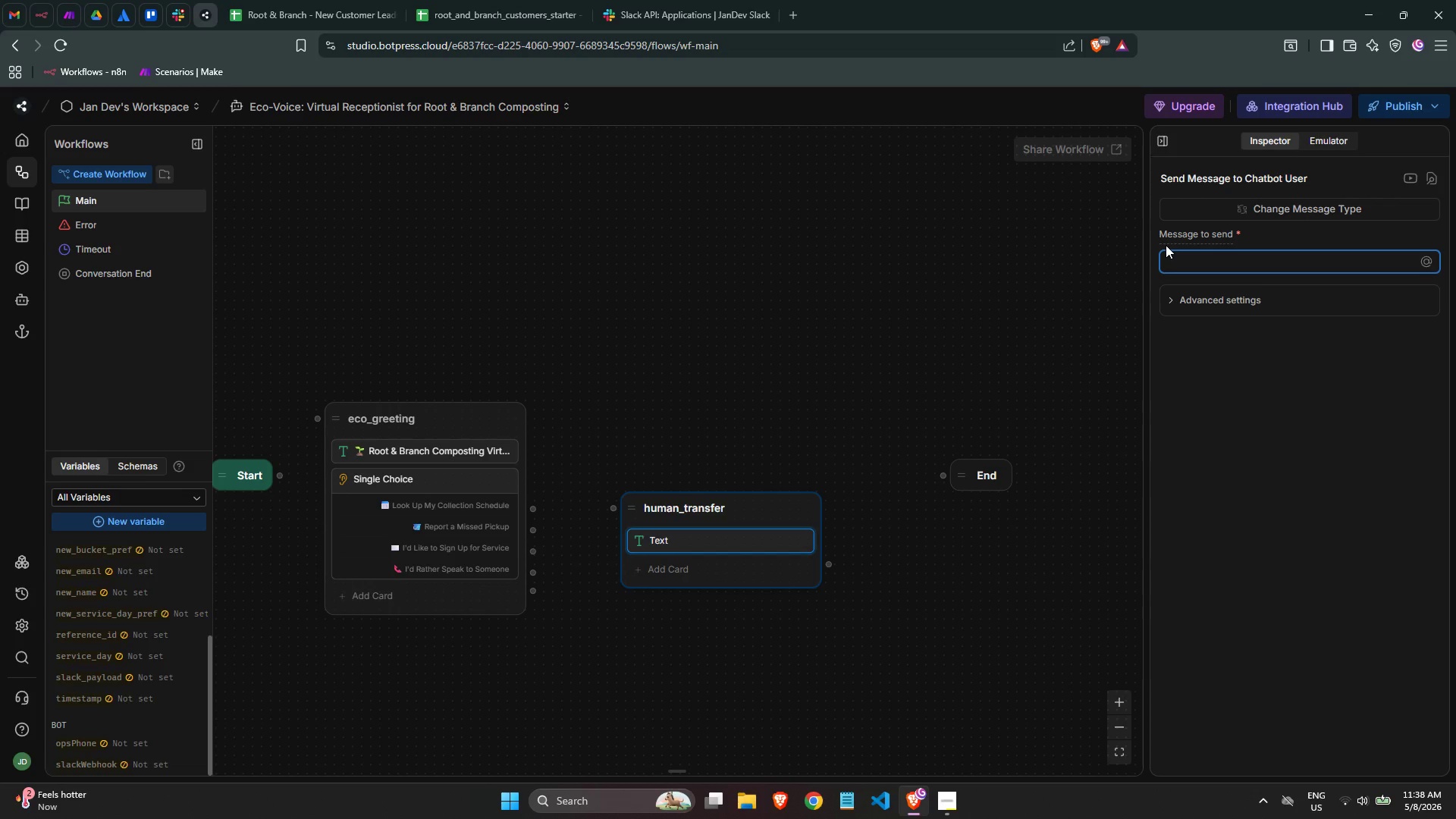 
wait(14.44)
 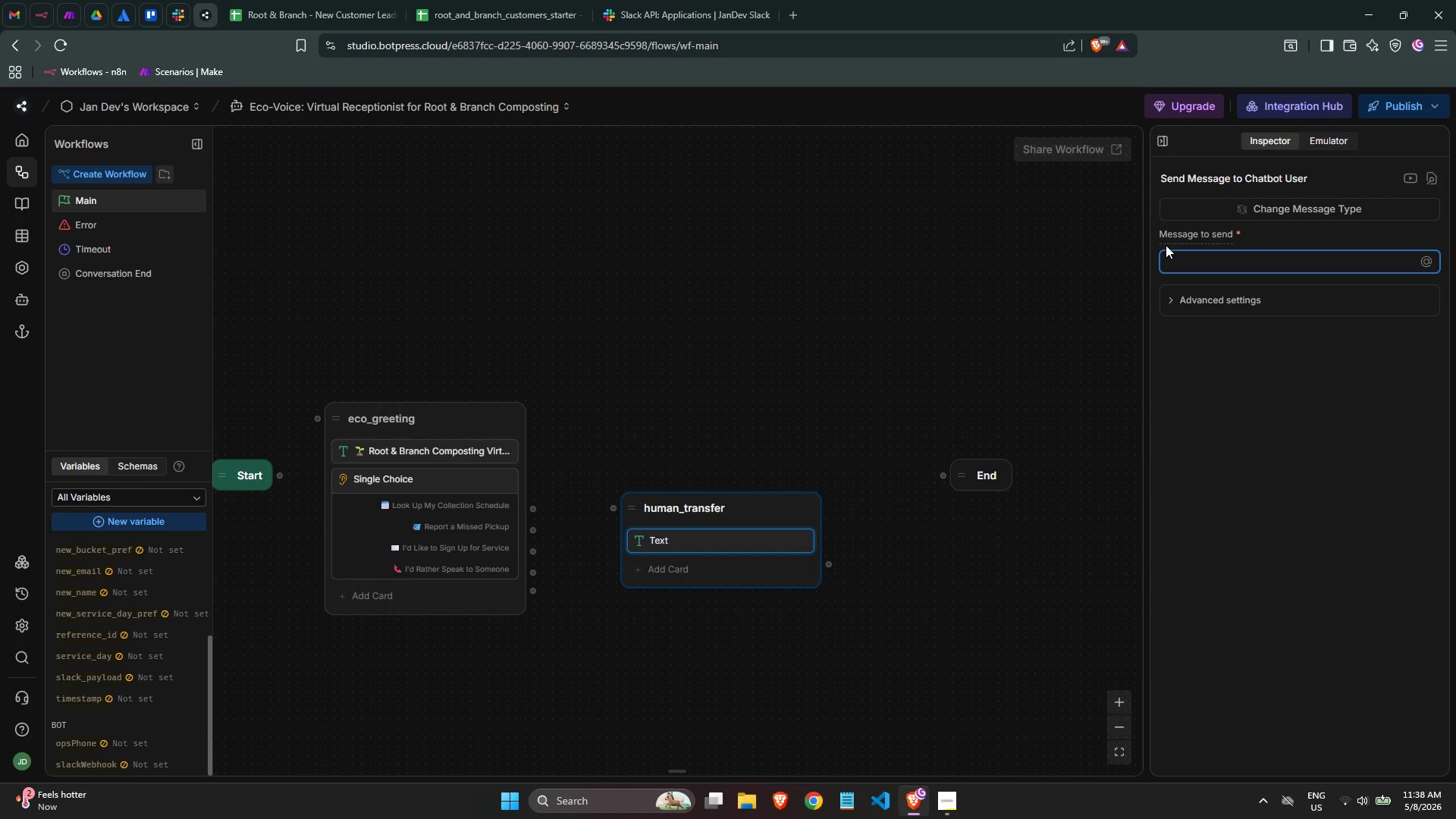 
left_click([1203, 260])
 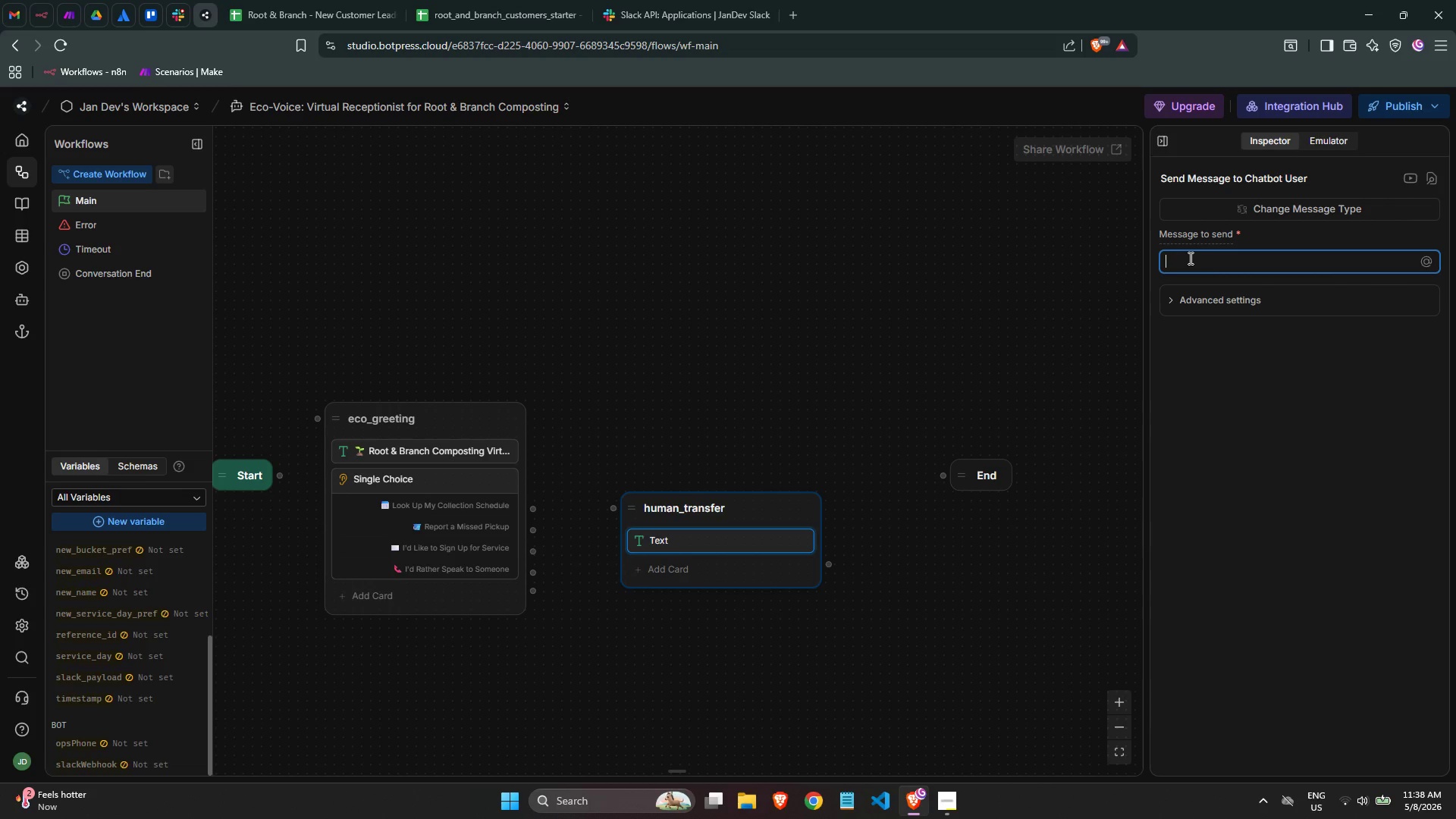 
type(Of course! You can reach our )
 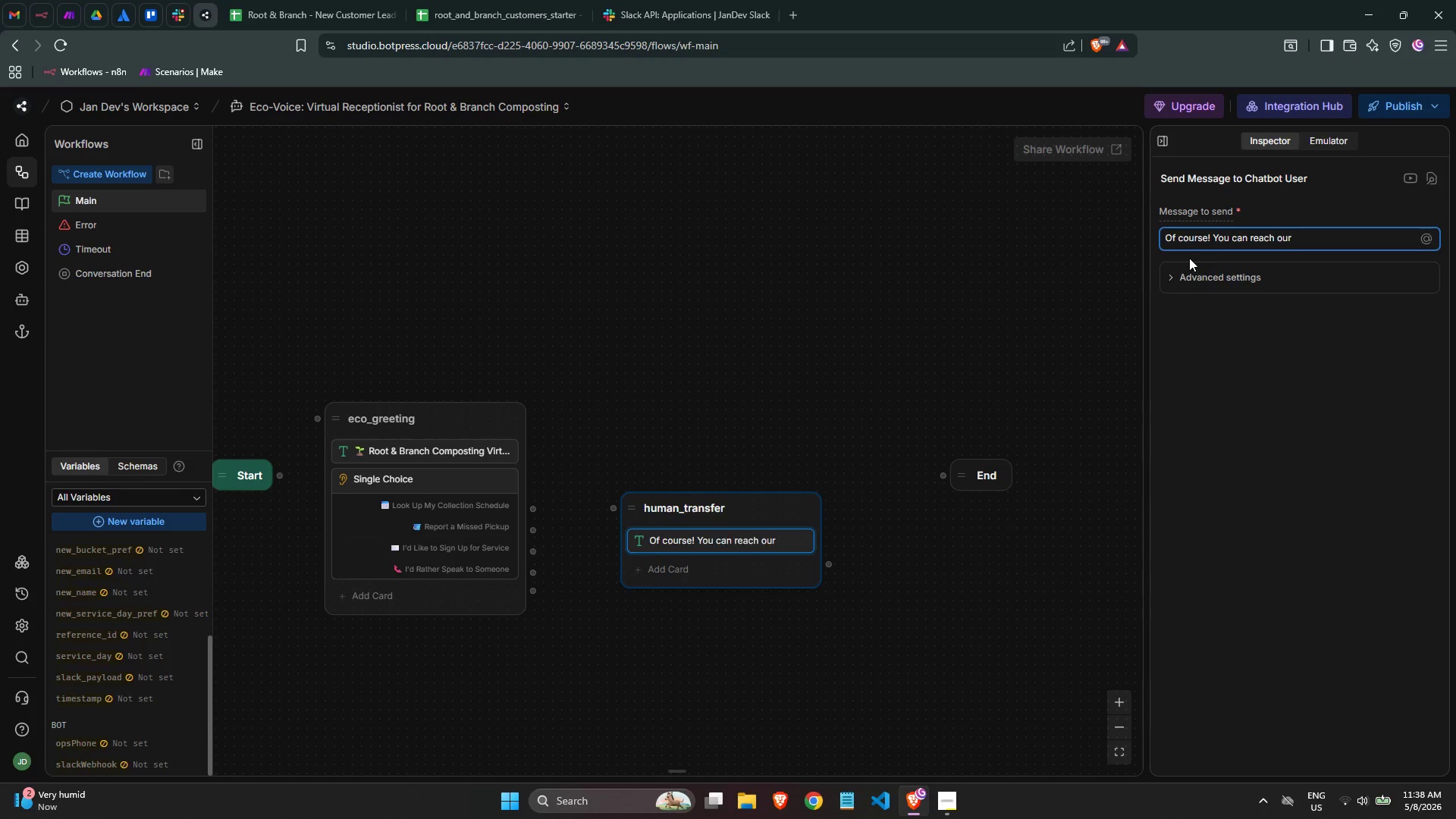 
wait(13.0)
 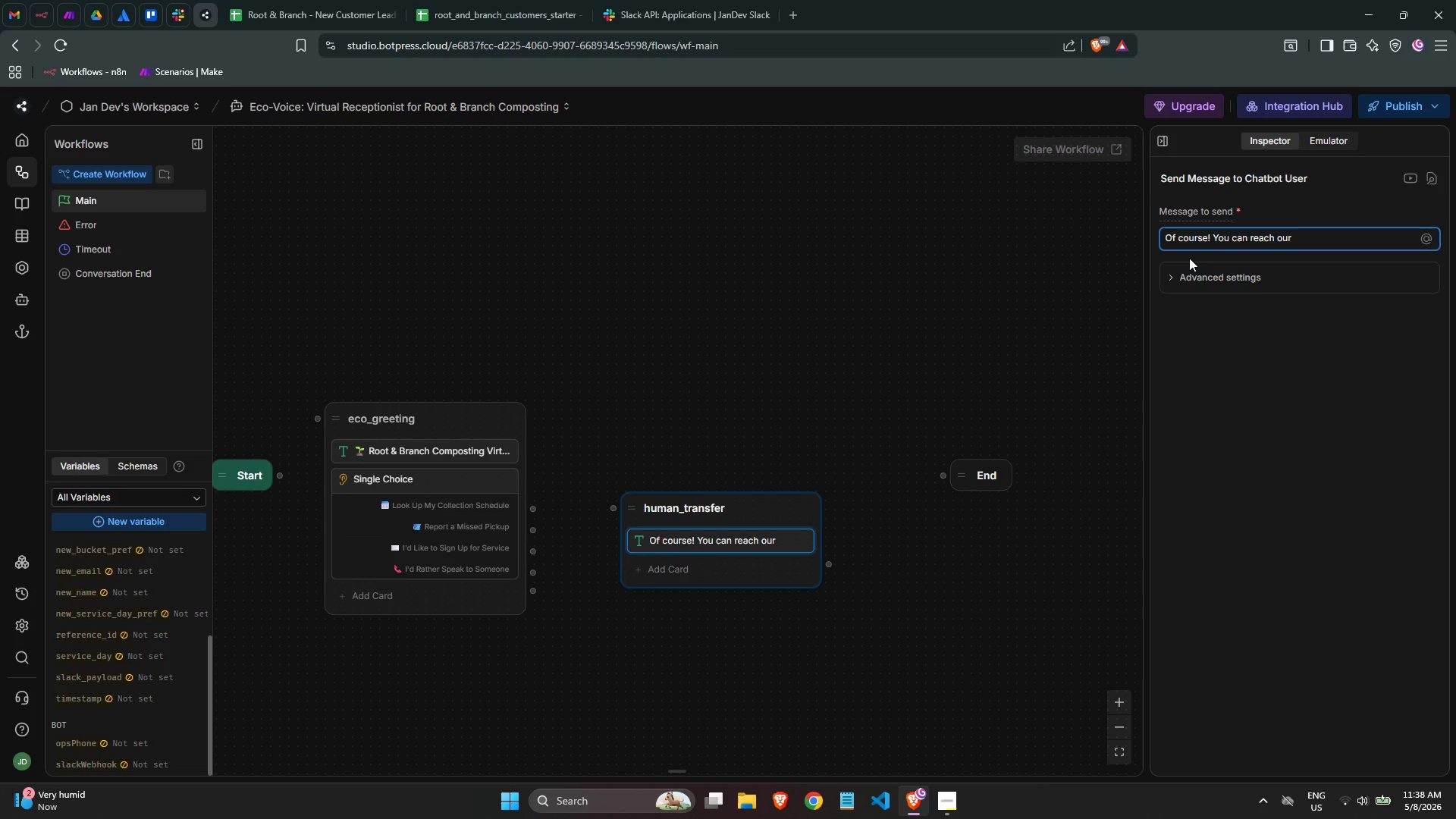 
scroll: coordinate [1245, 259], scroll_direction: down, amount: 1.0
 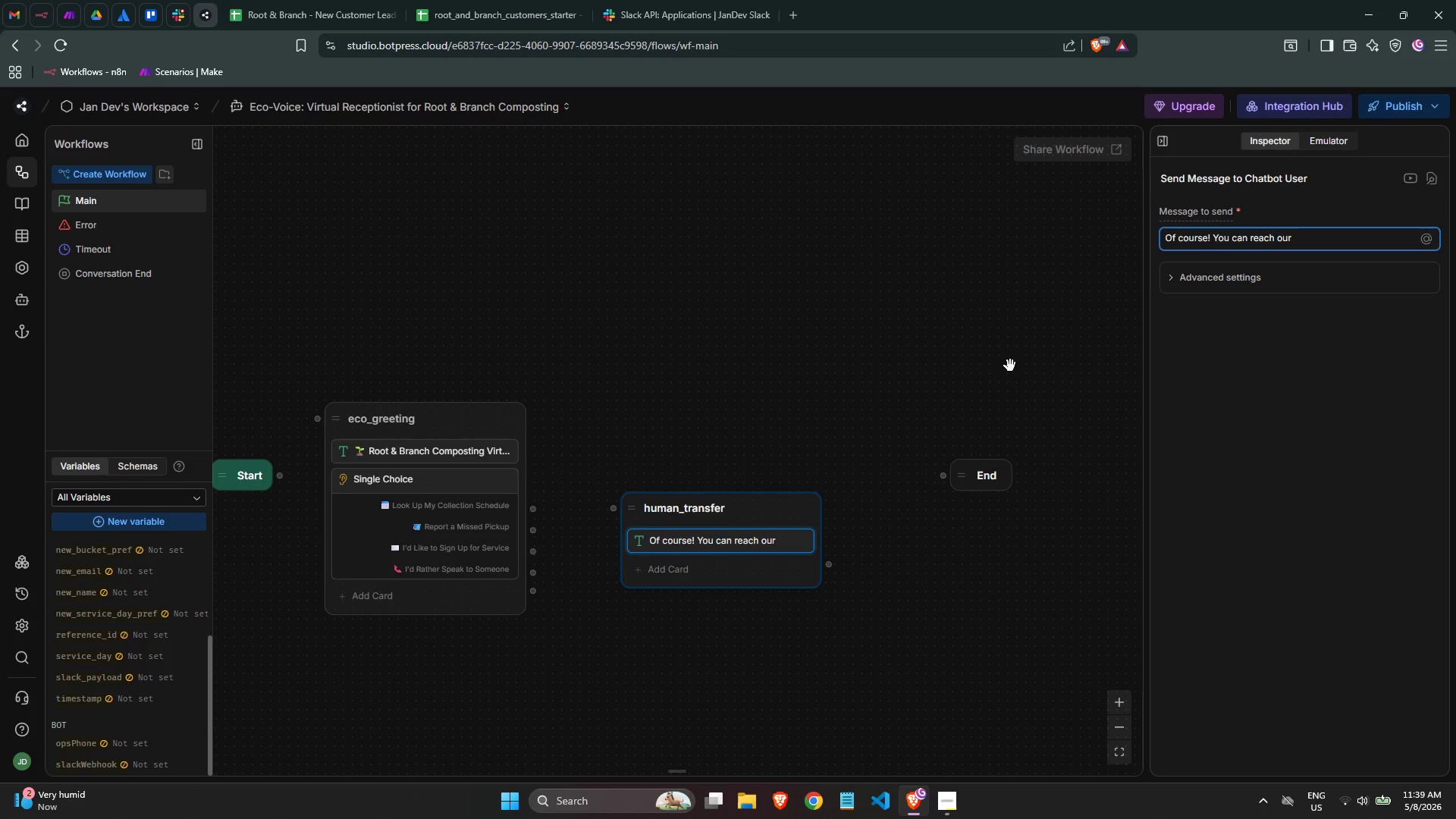 
wait(27.51)
 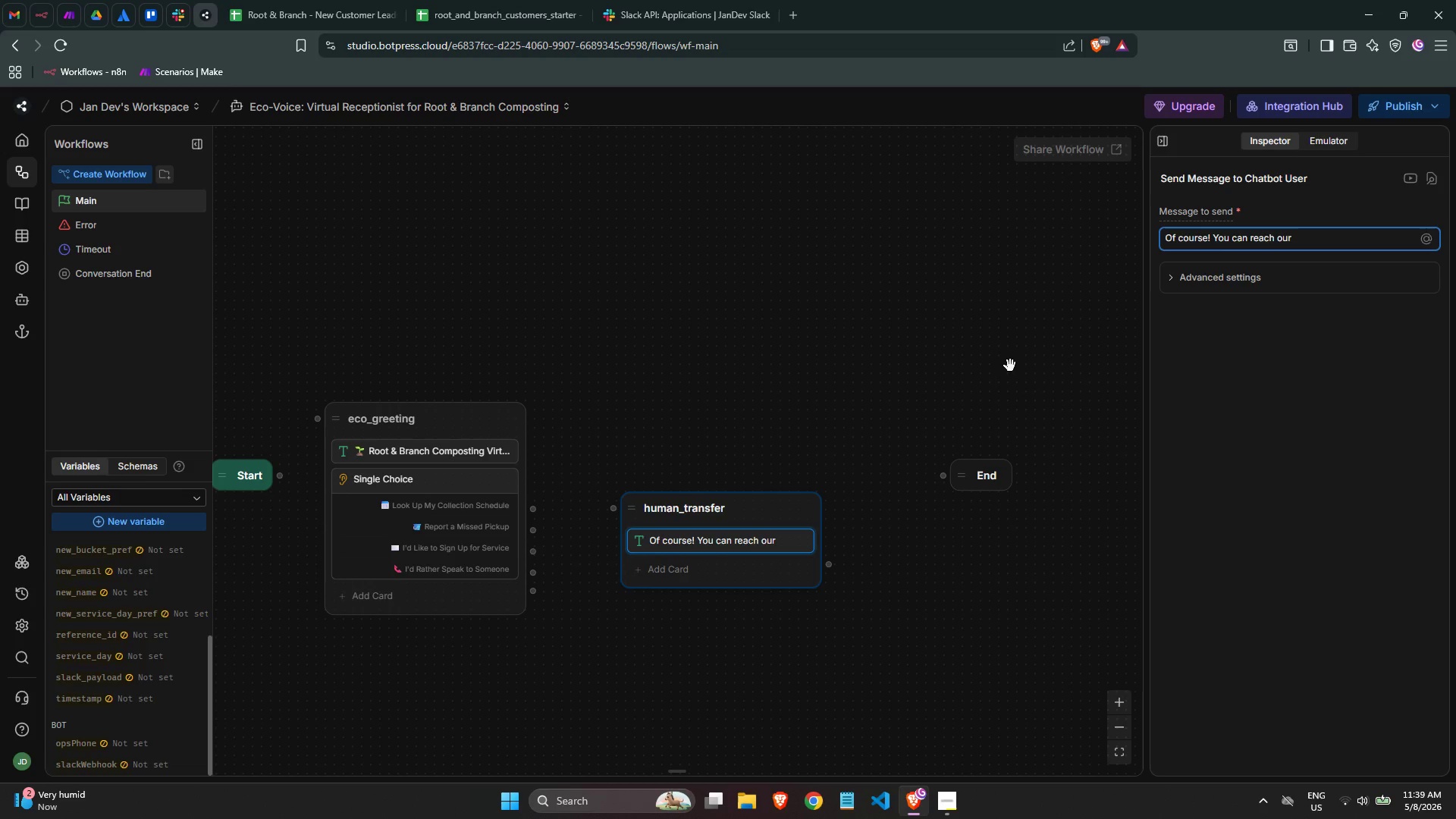 
type(operations team directly:)
 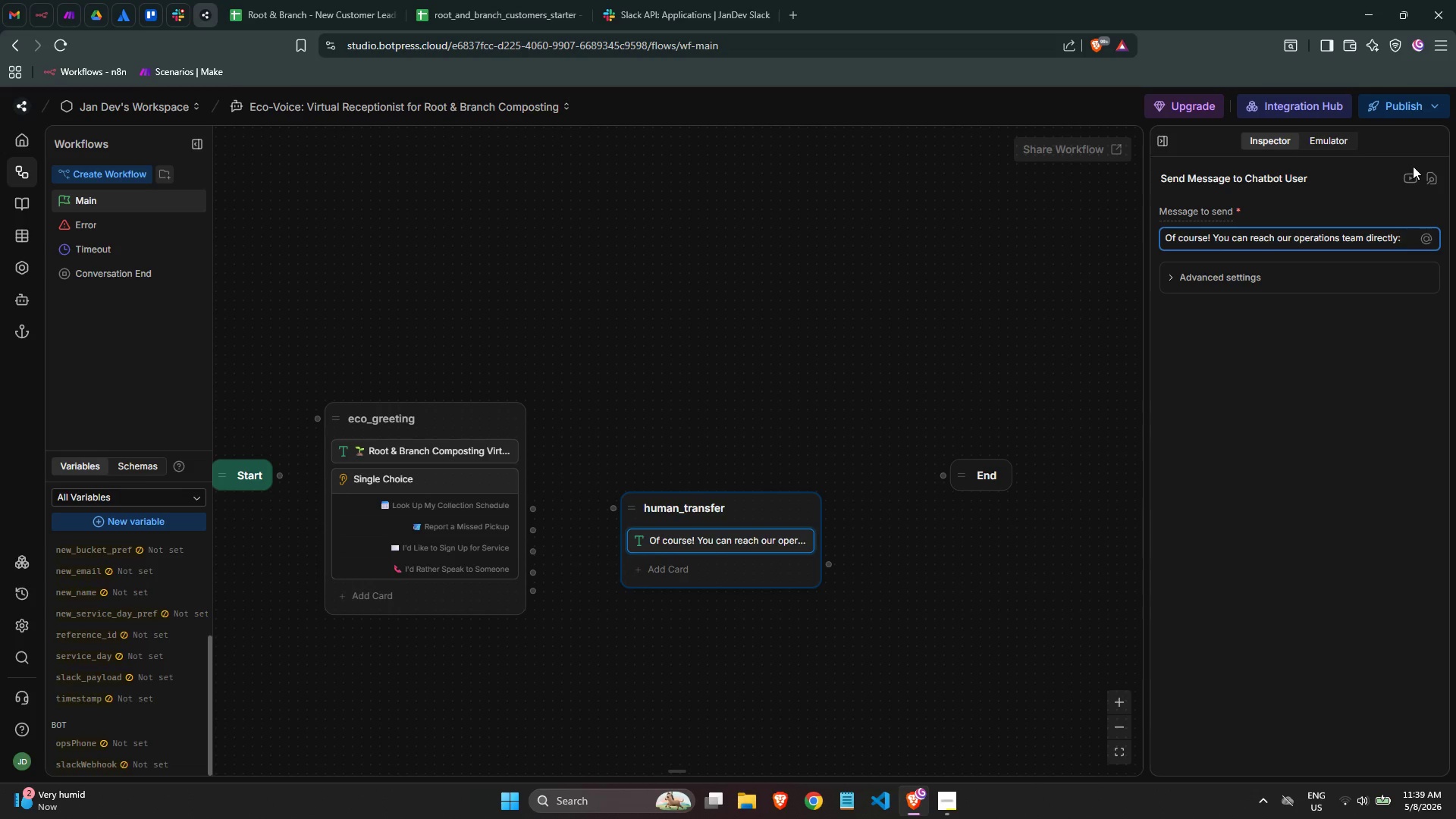 
key(Enter)
 